 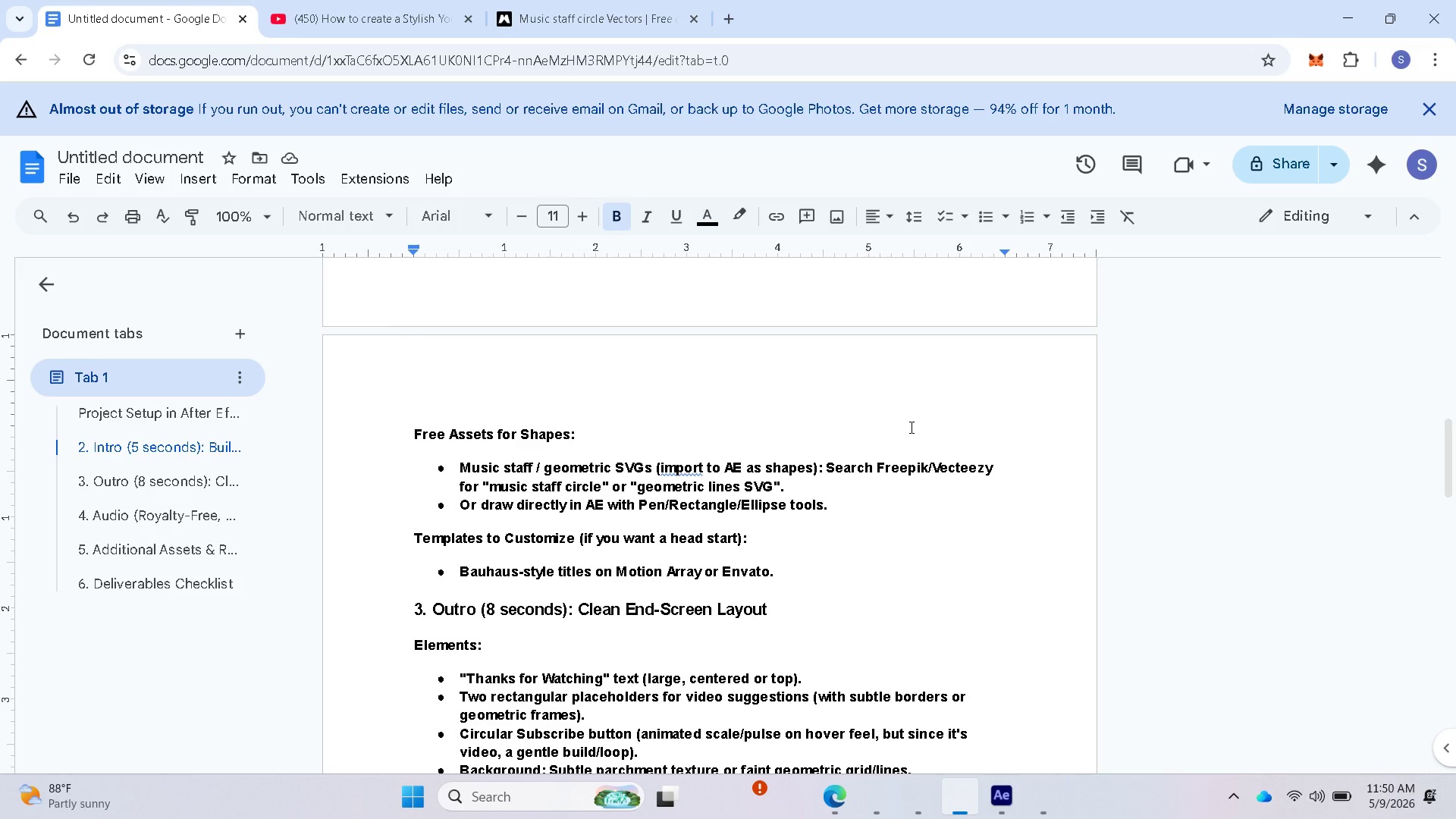 
scroll: coordinate [614, 442], scroll_direction: up, amount: 9.0
 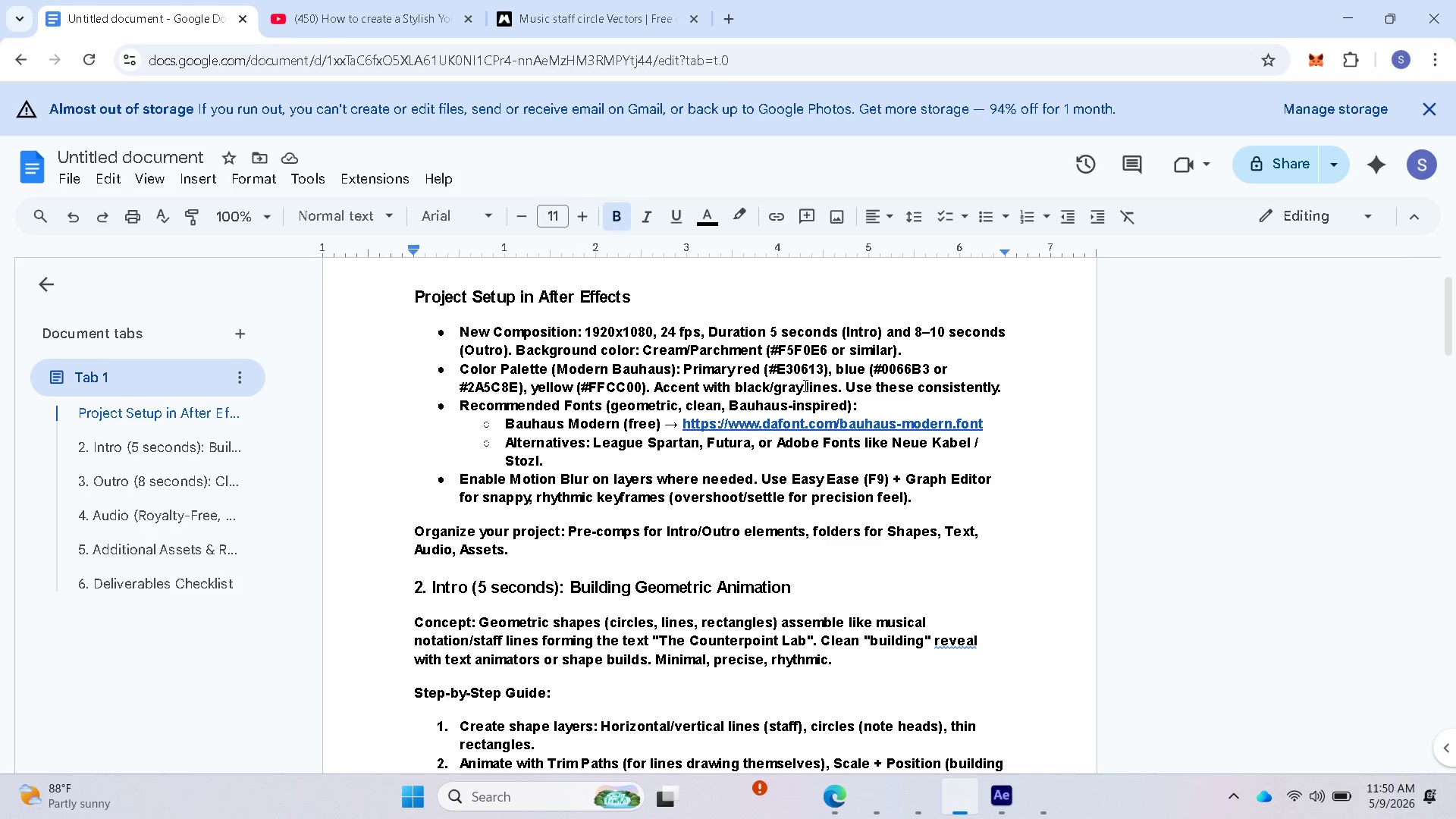 
wait(16.99)
 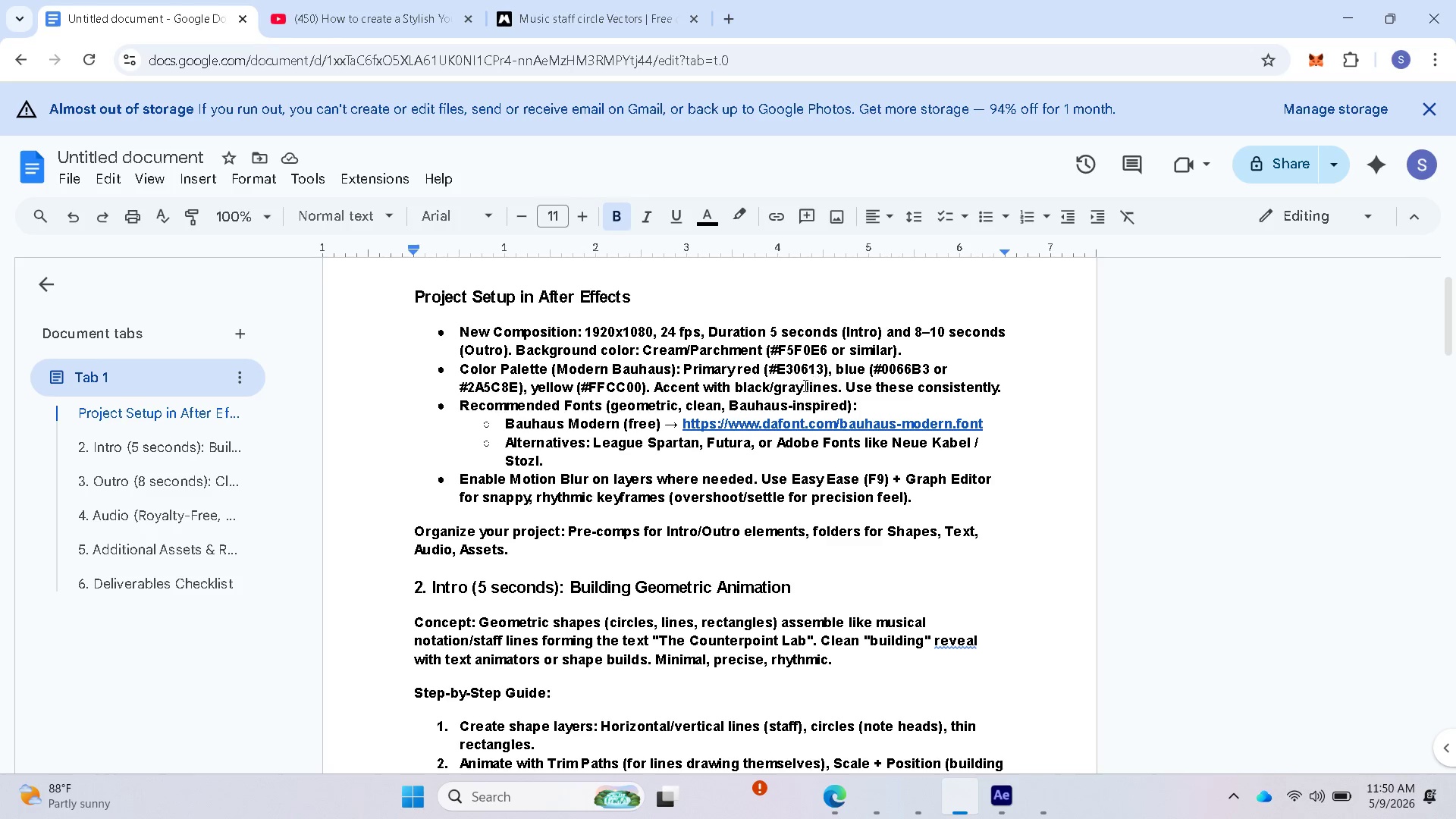 
left_click([1028, 797])
 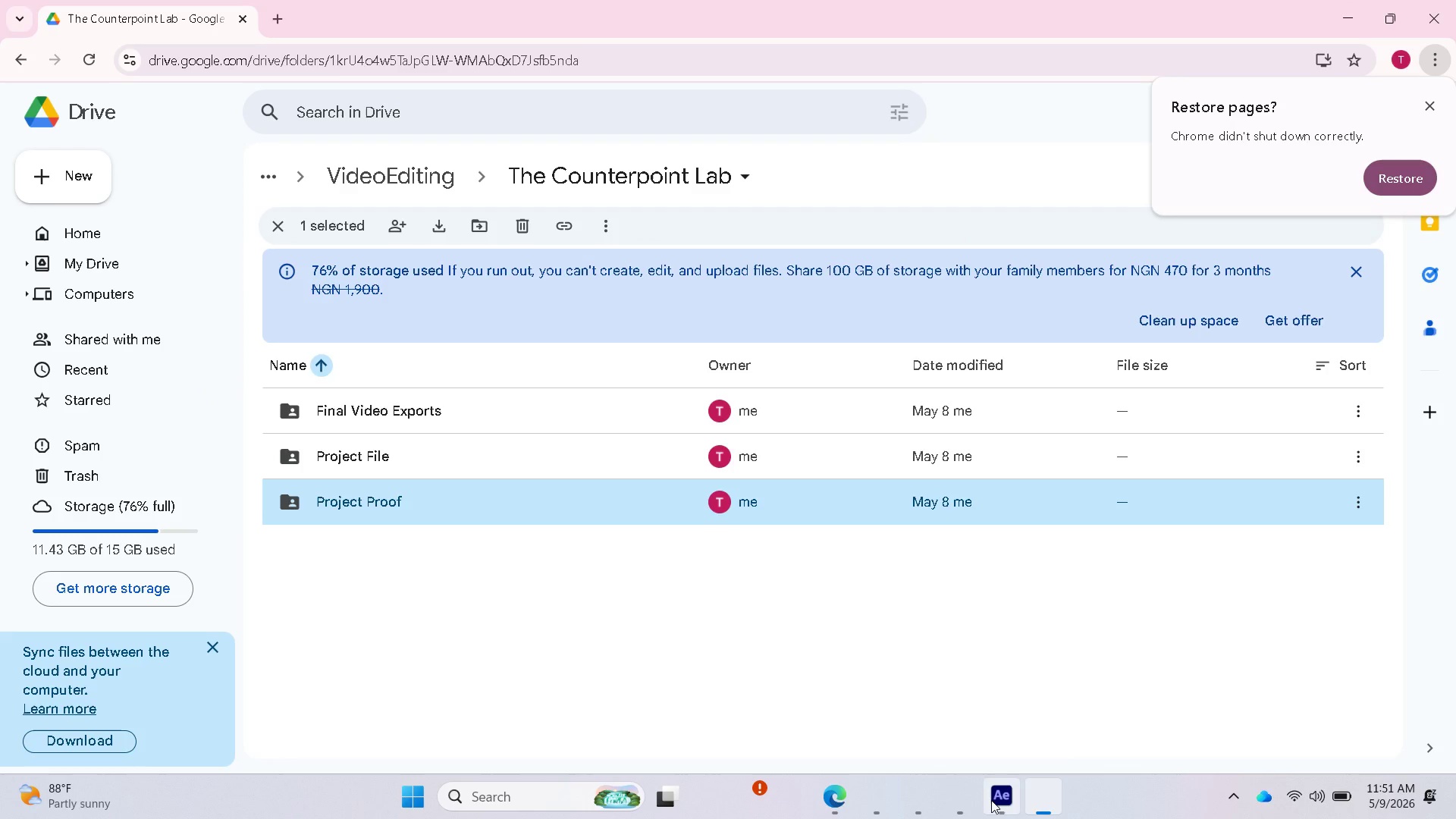 
left_click([991, 800])
 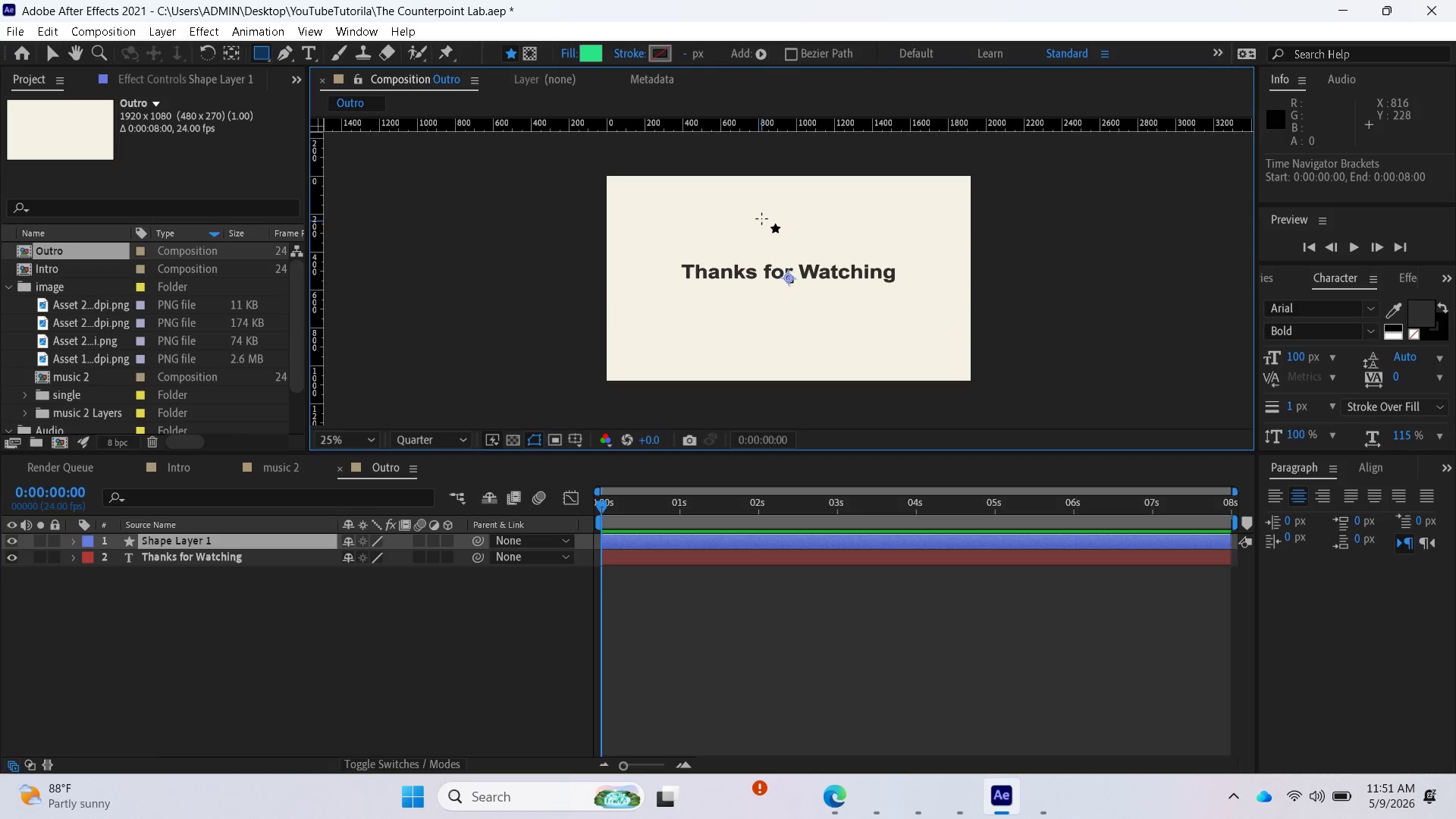 
wait(8.17)
 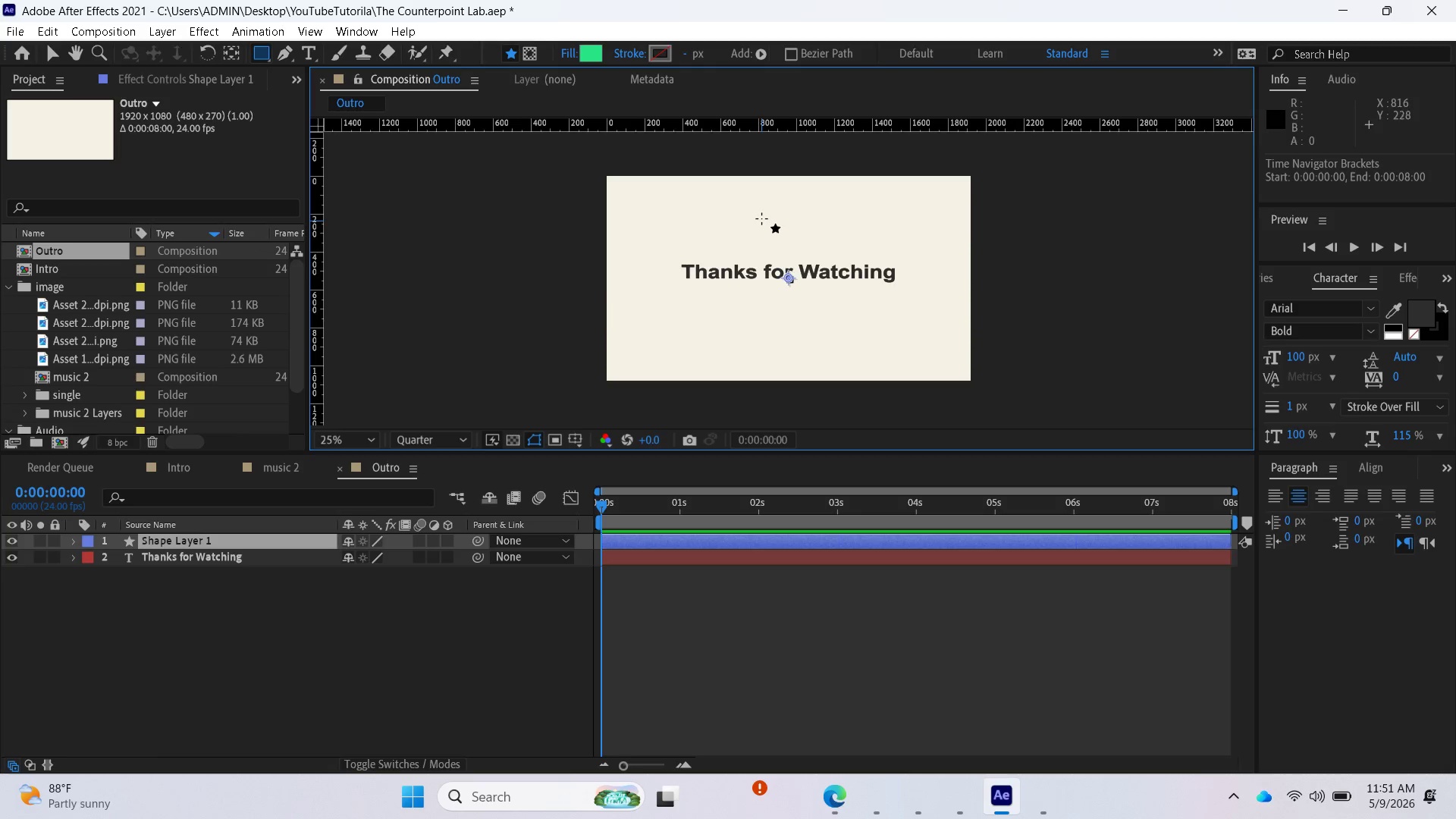 
left_click([591, 52])
 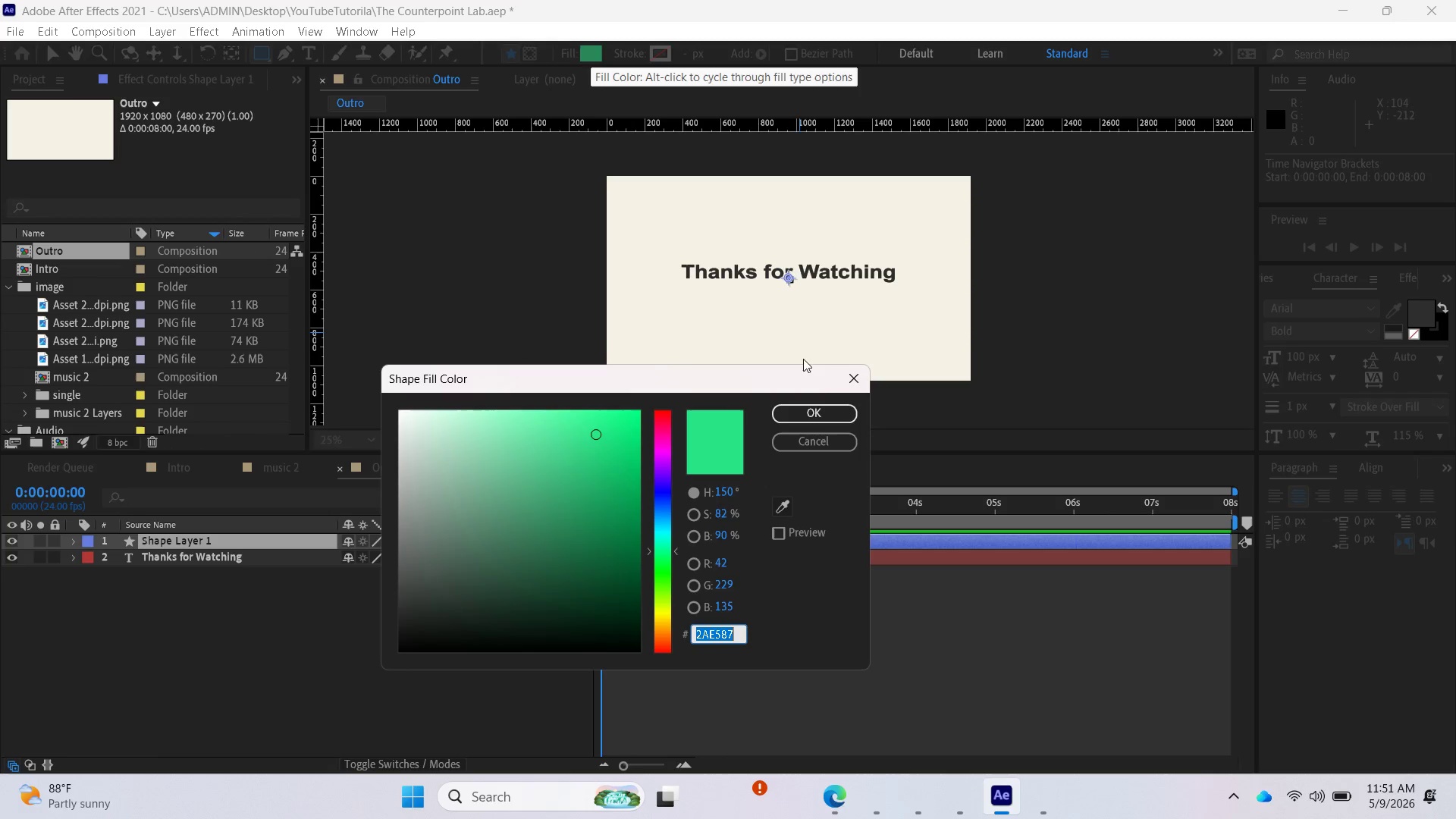 
left_click([817, 408])
 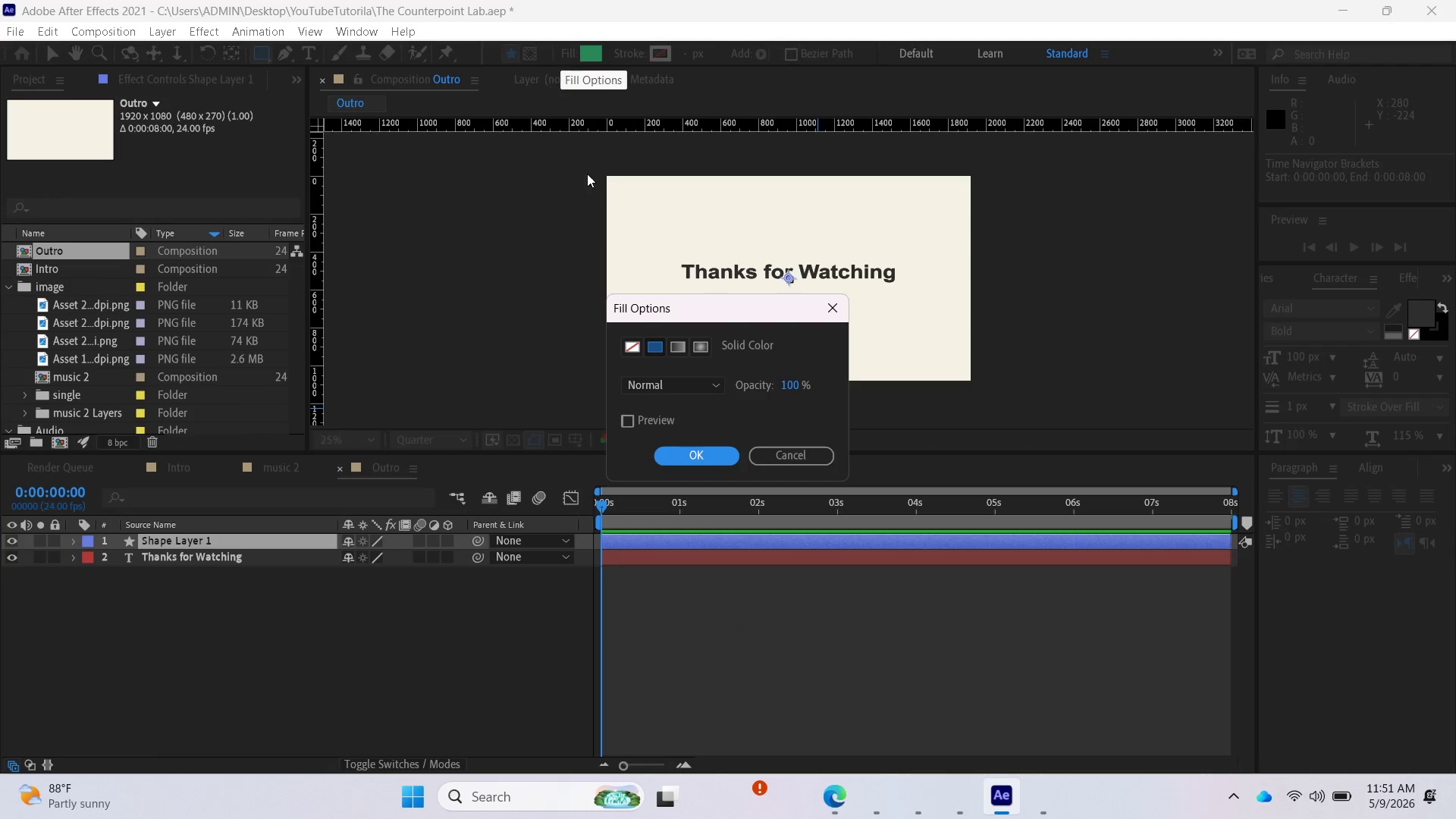 
left_click([628, 340])
 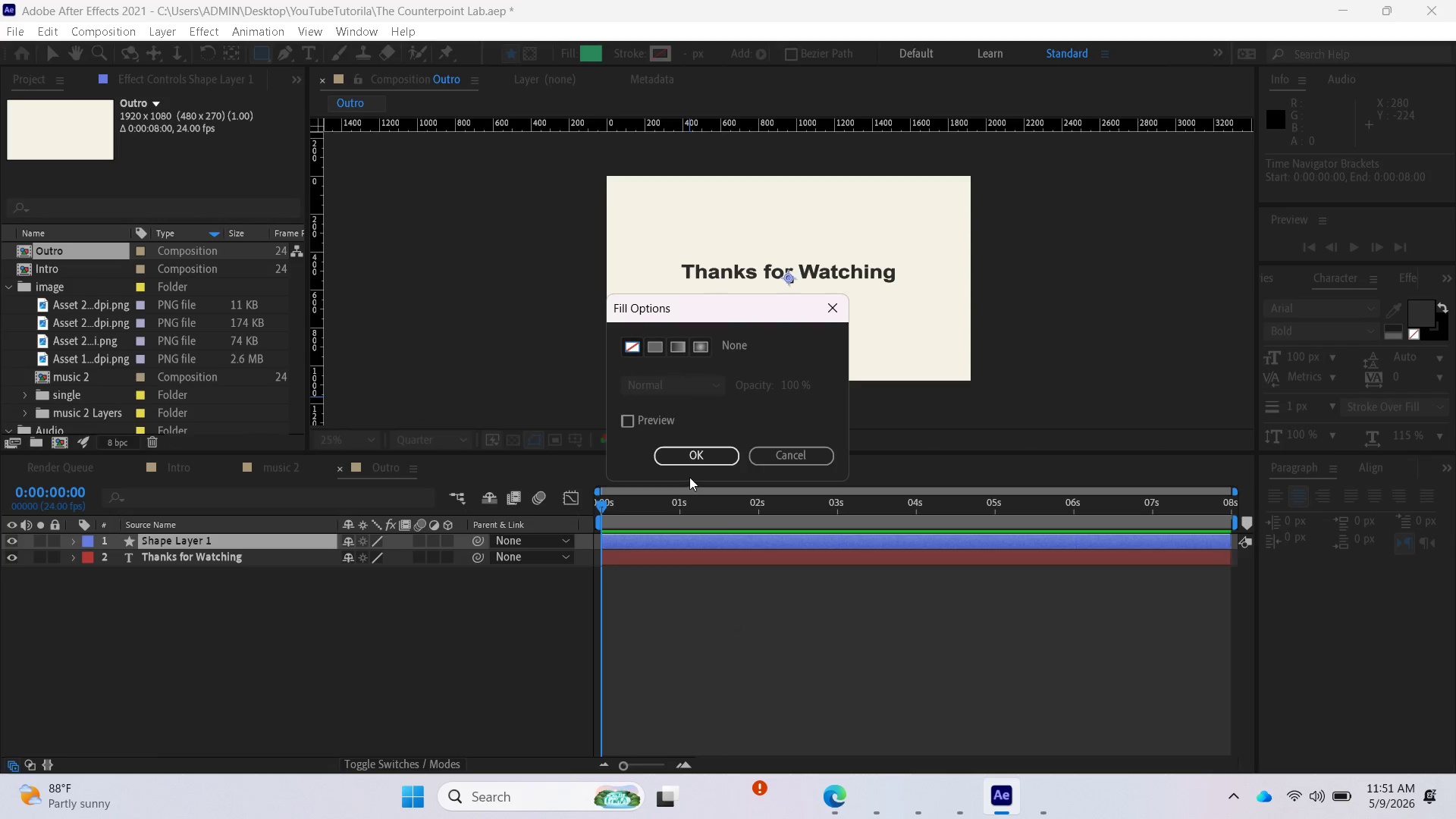 
left_click([688, 446])
 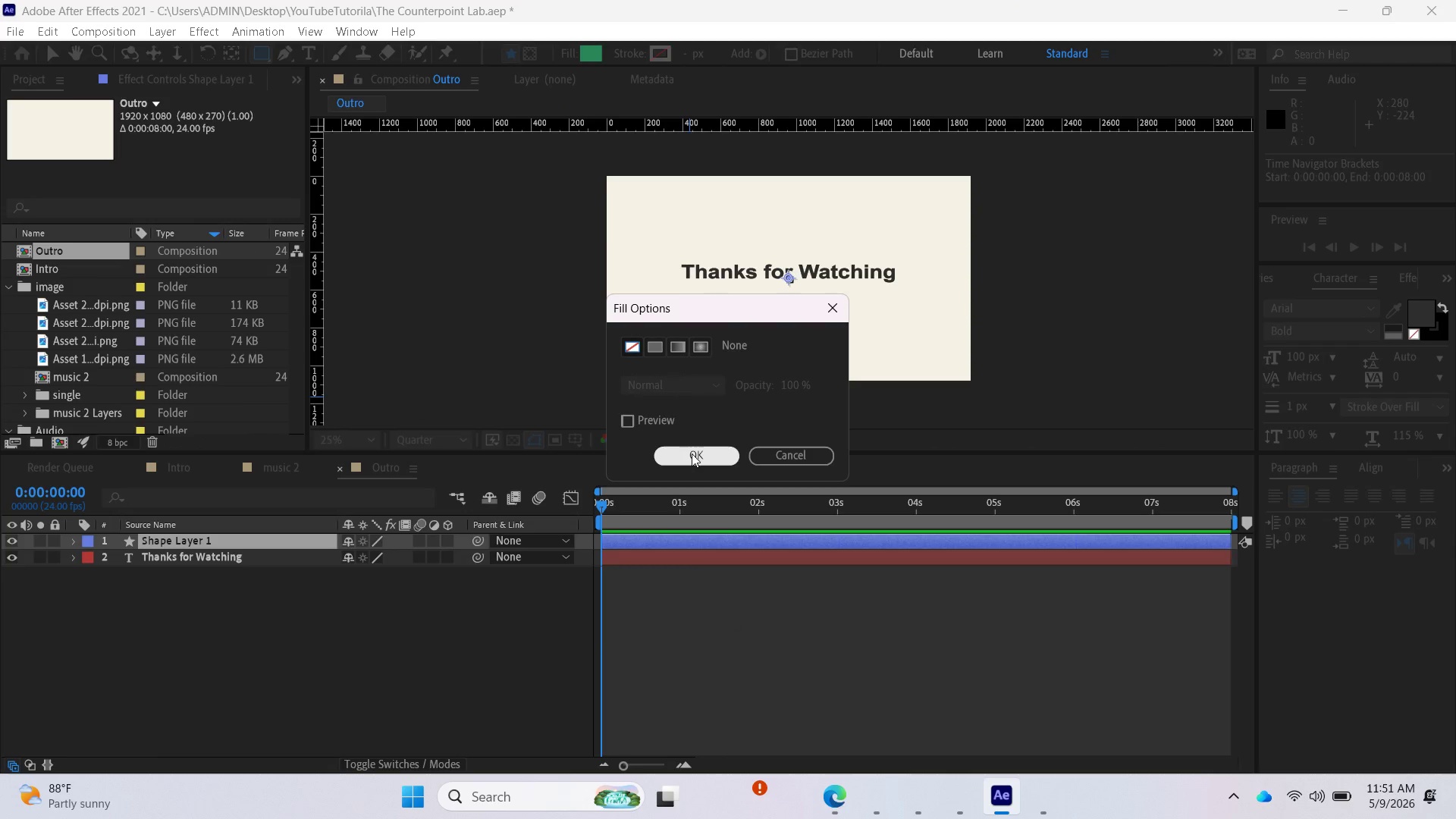 
left_click([692, 453])
 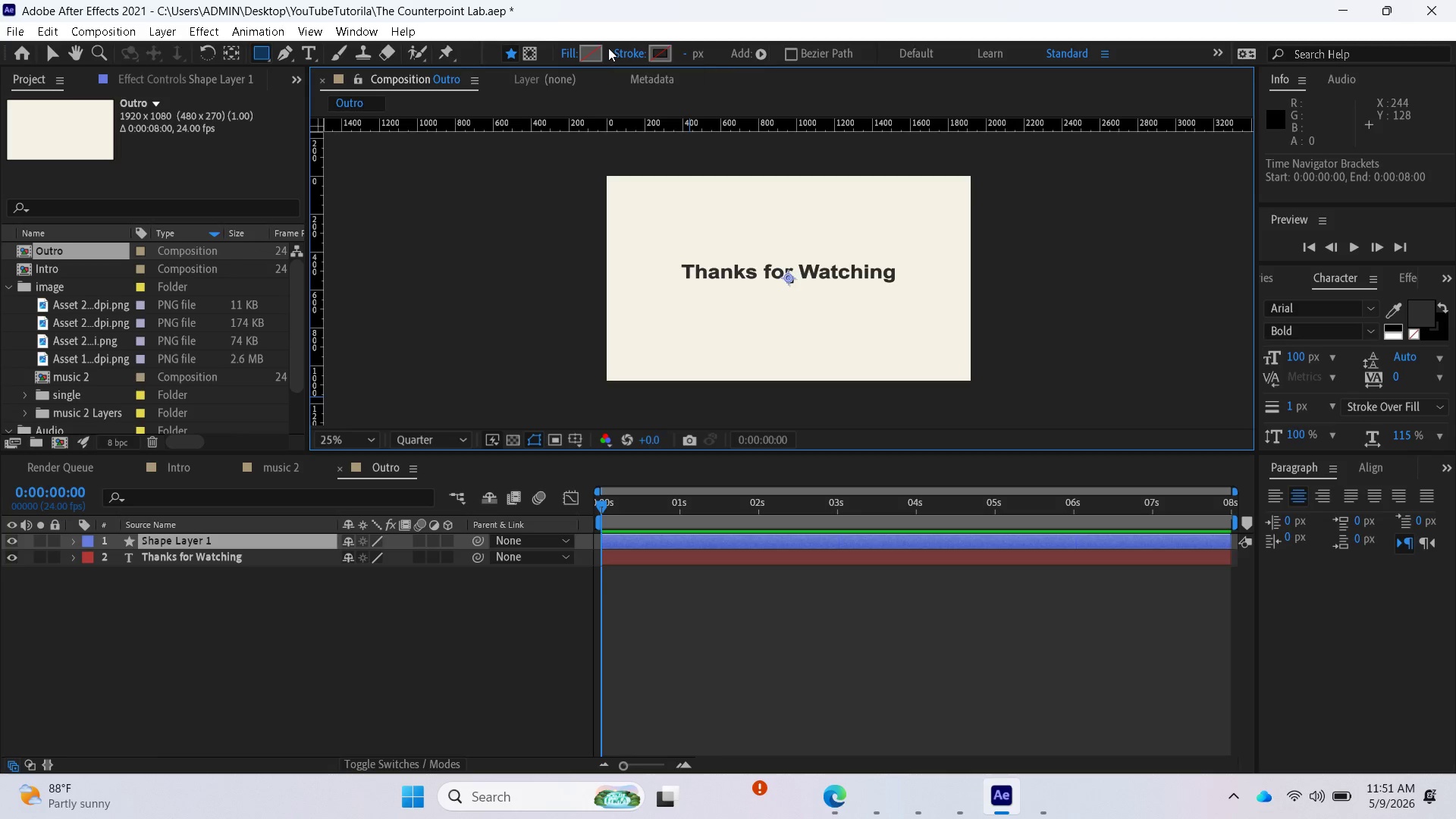 
left_click([629, 56])
 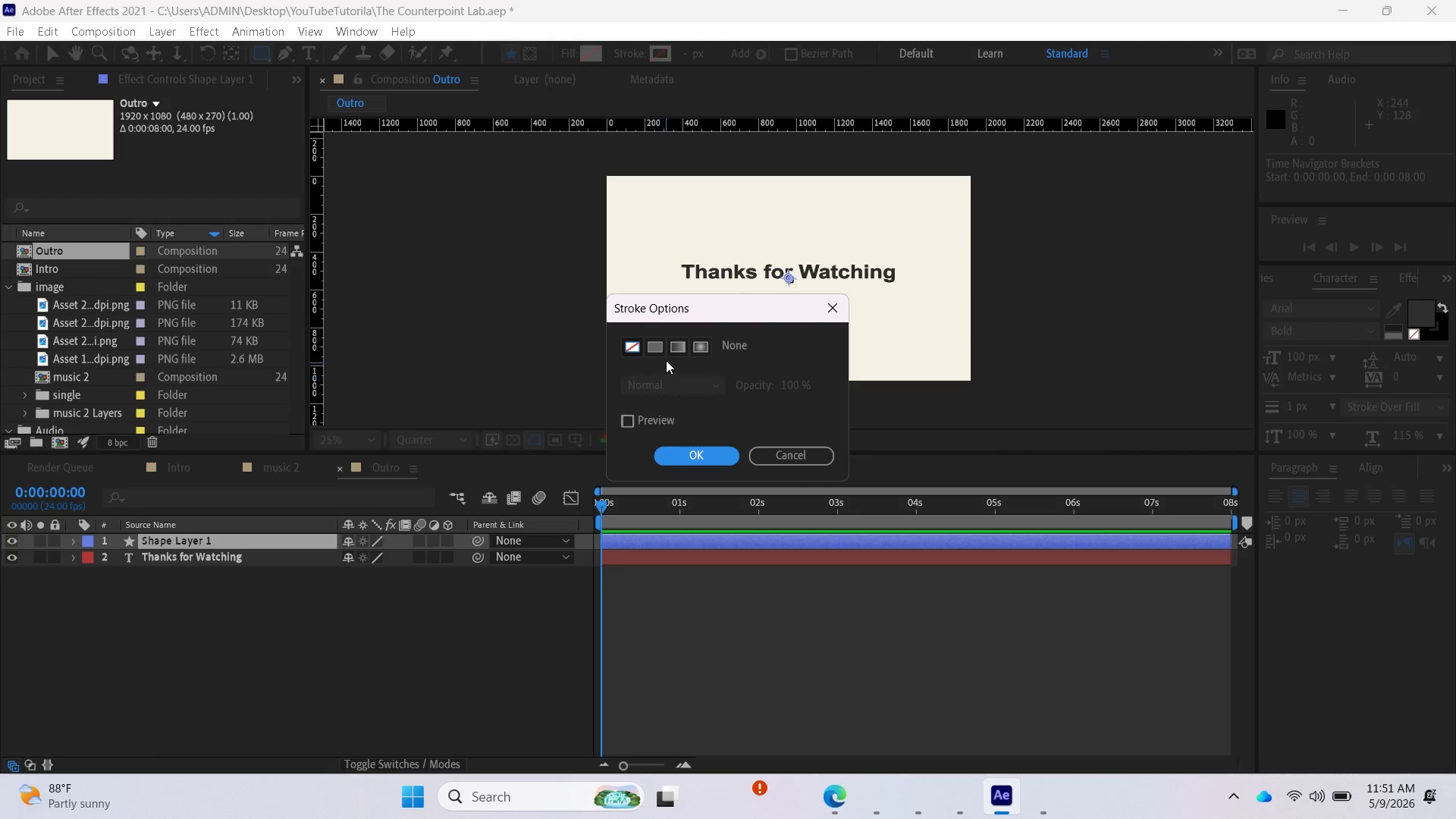 
left_click([654, 342])
 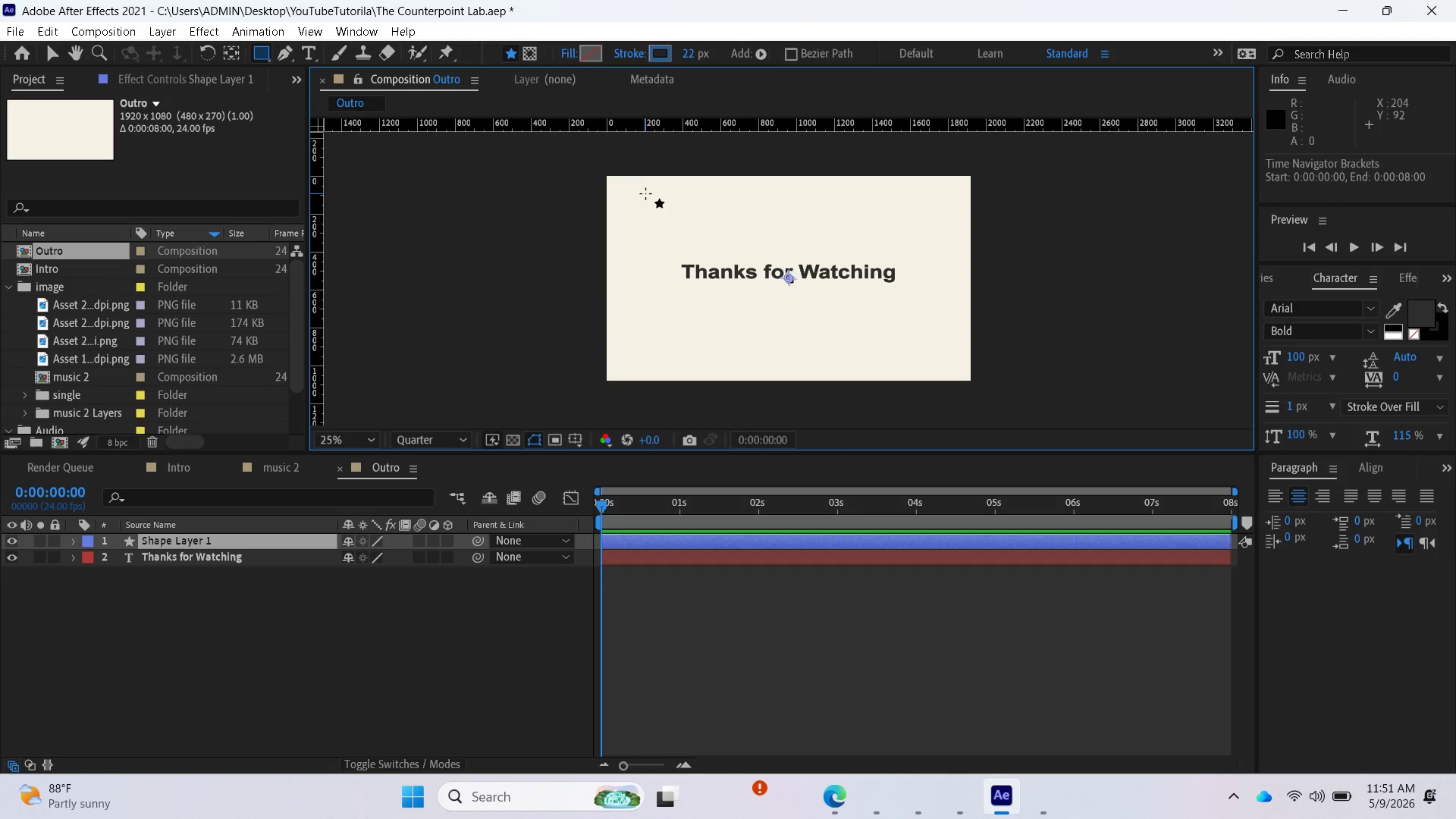 
left_click_drag(start_coordinate=[653, 212], to_coordinate=[834, 336])
 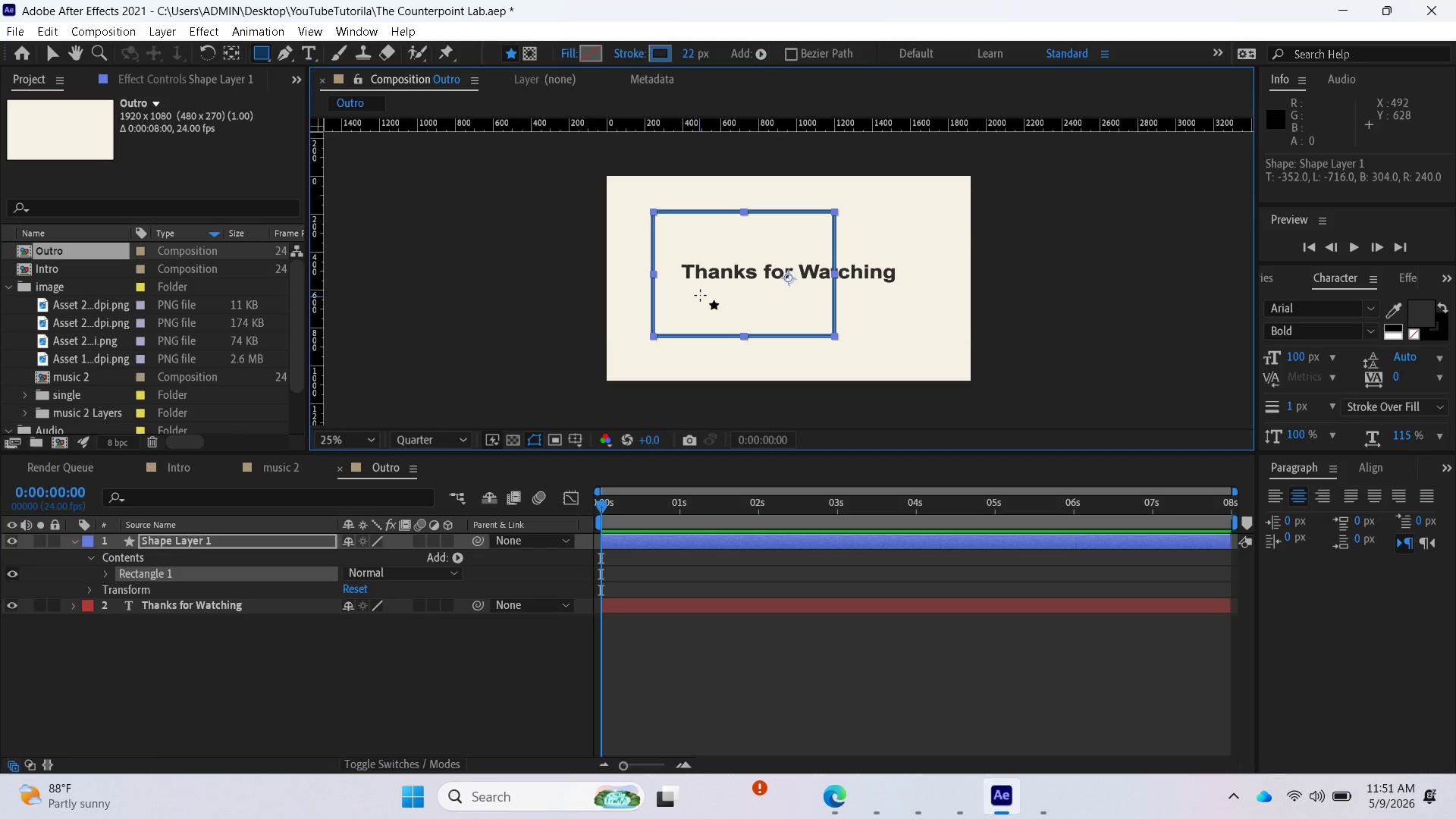 
key(Control+X)
 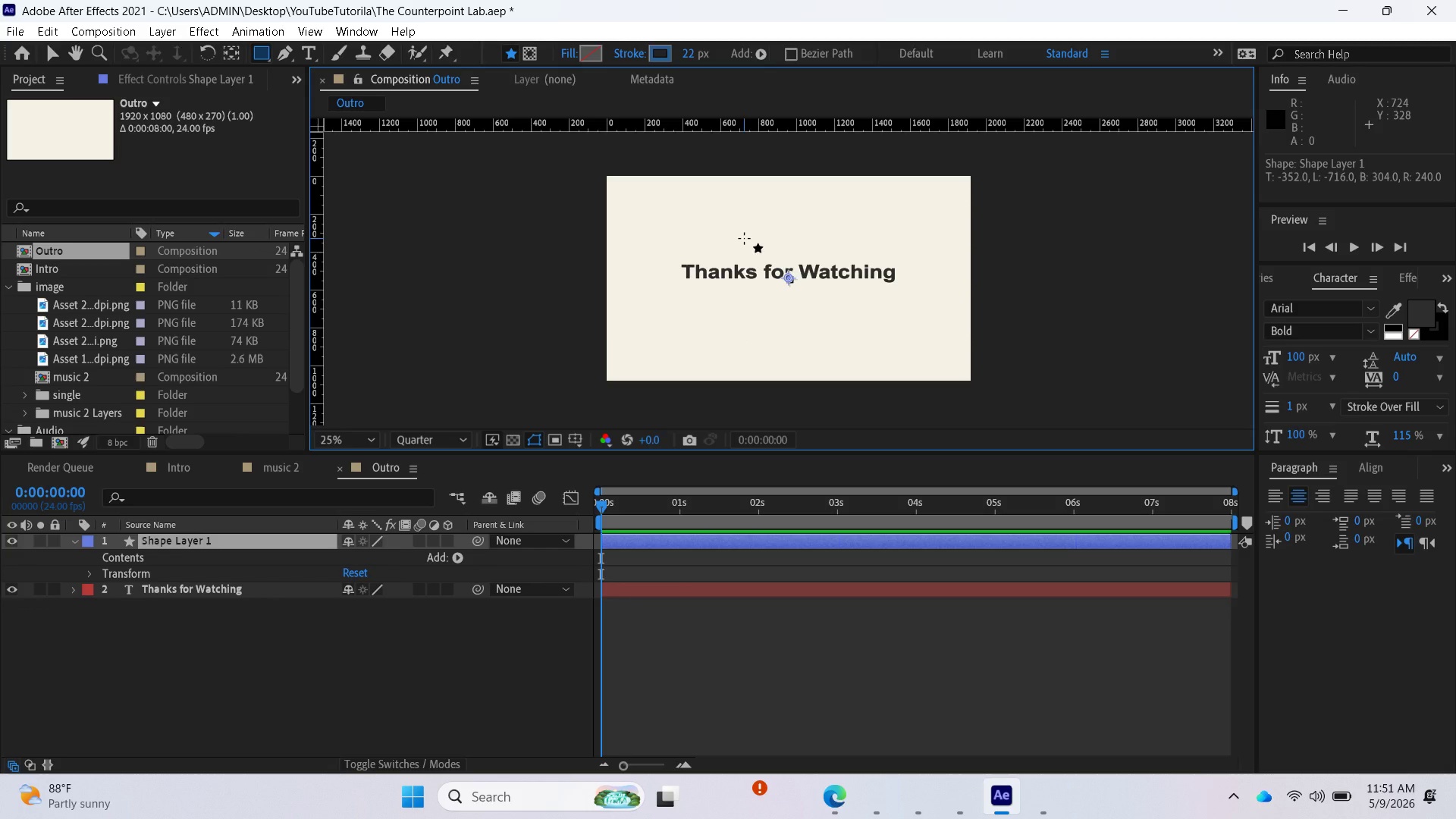 
left_click_drag(start_coordinate=[744, 238], to_coordinate=[821, 315])
 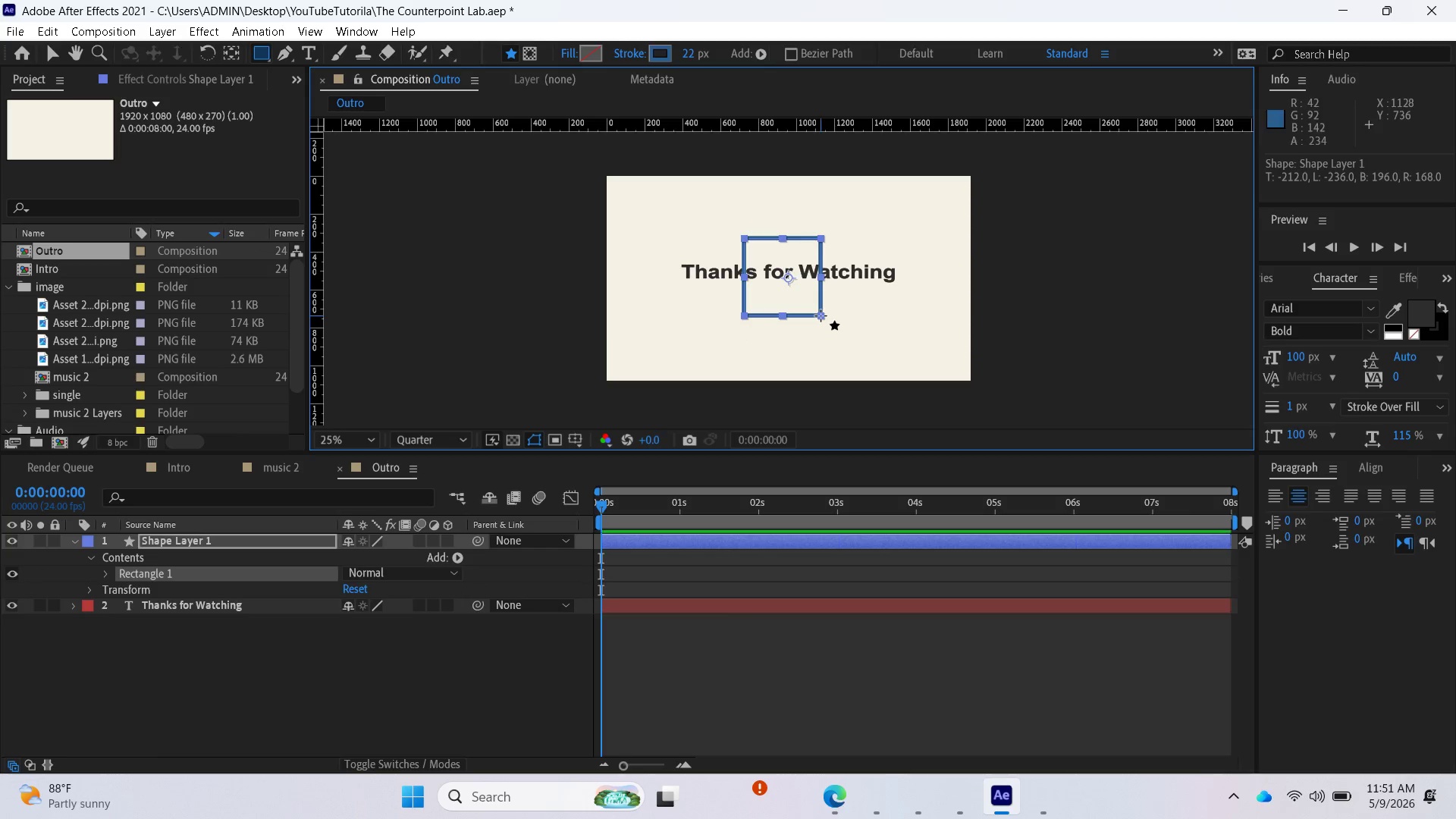 
key(Control+Z)
 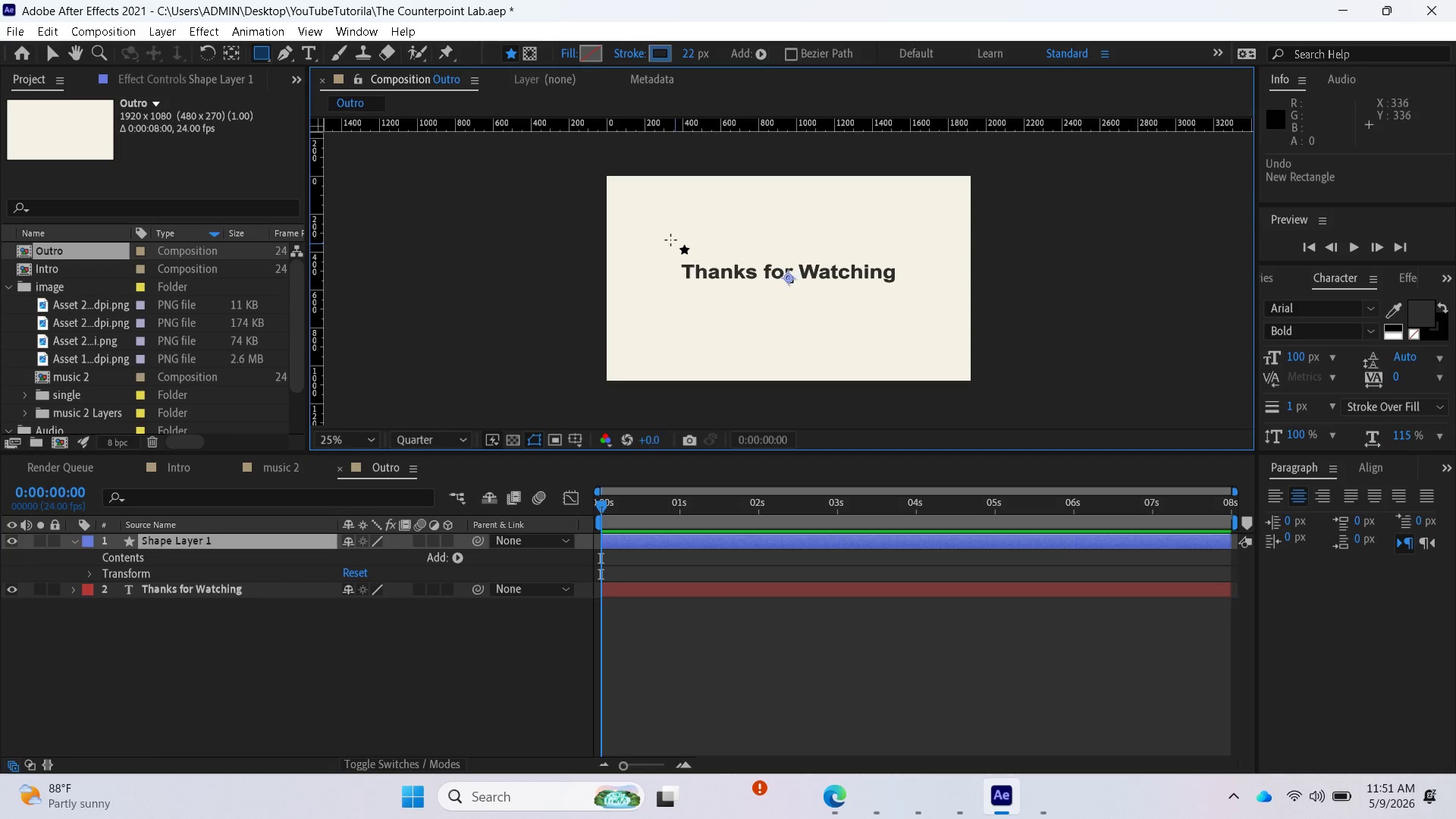 
left_click_drag(start_coordinate=[667, 237], to_coordinate=[897, 334])
 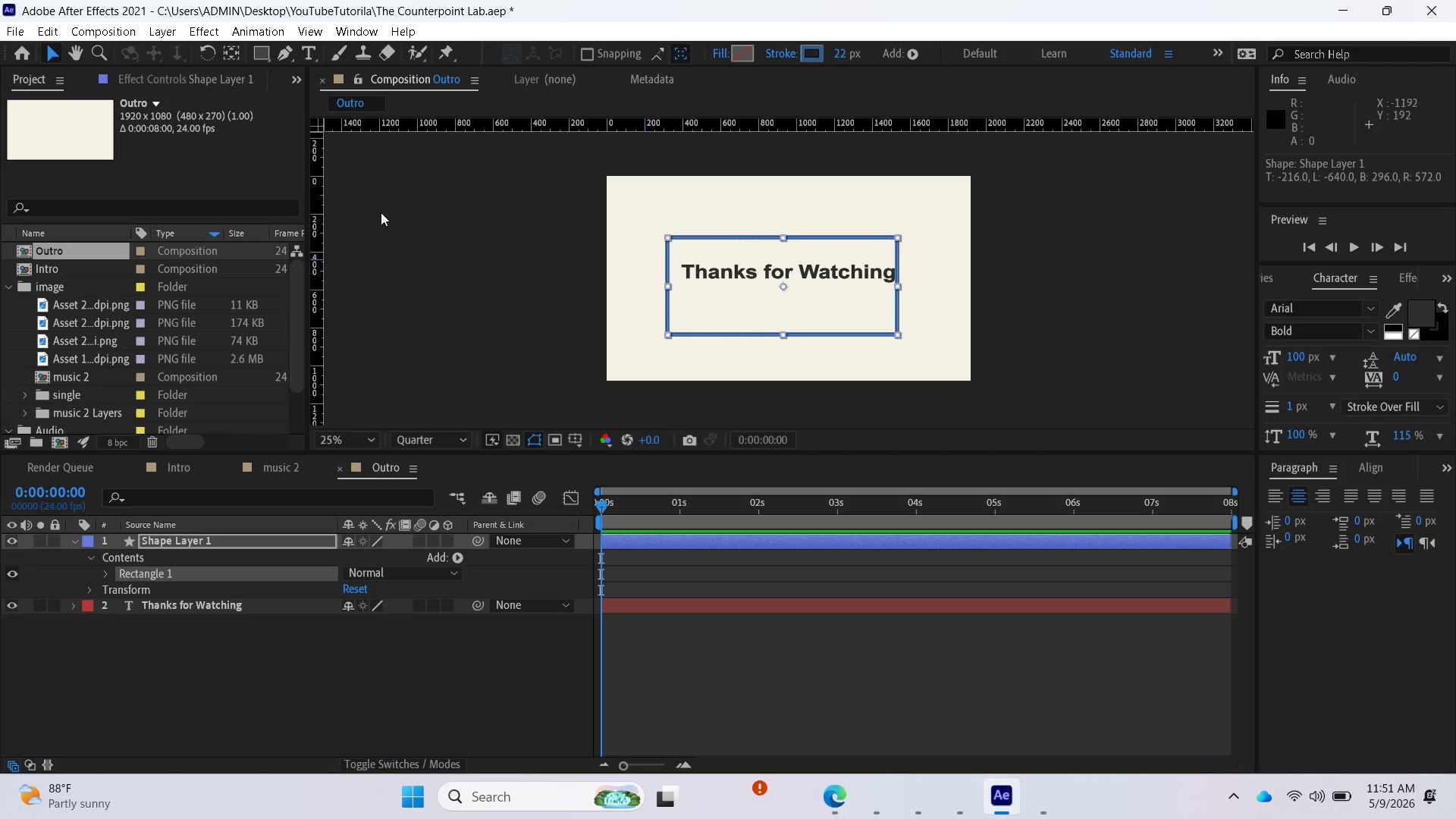 
left_click_drag(start_coordinate=[781, 286], to_coordinate=[849, 290])
 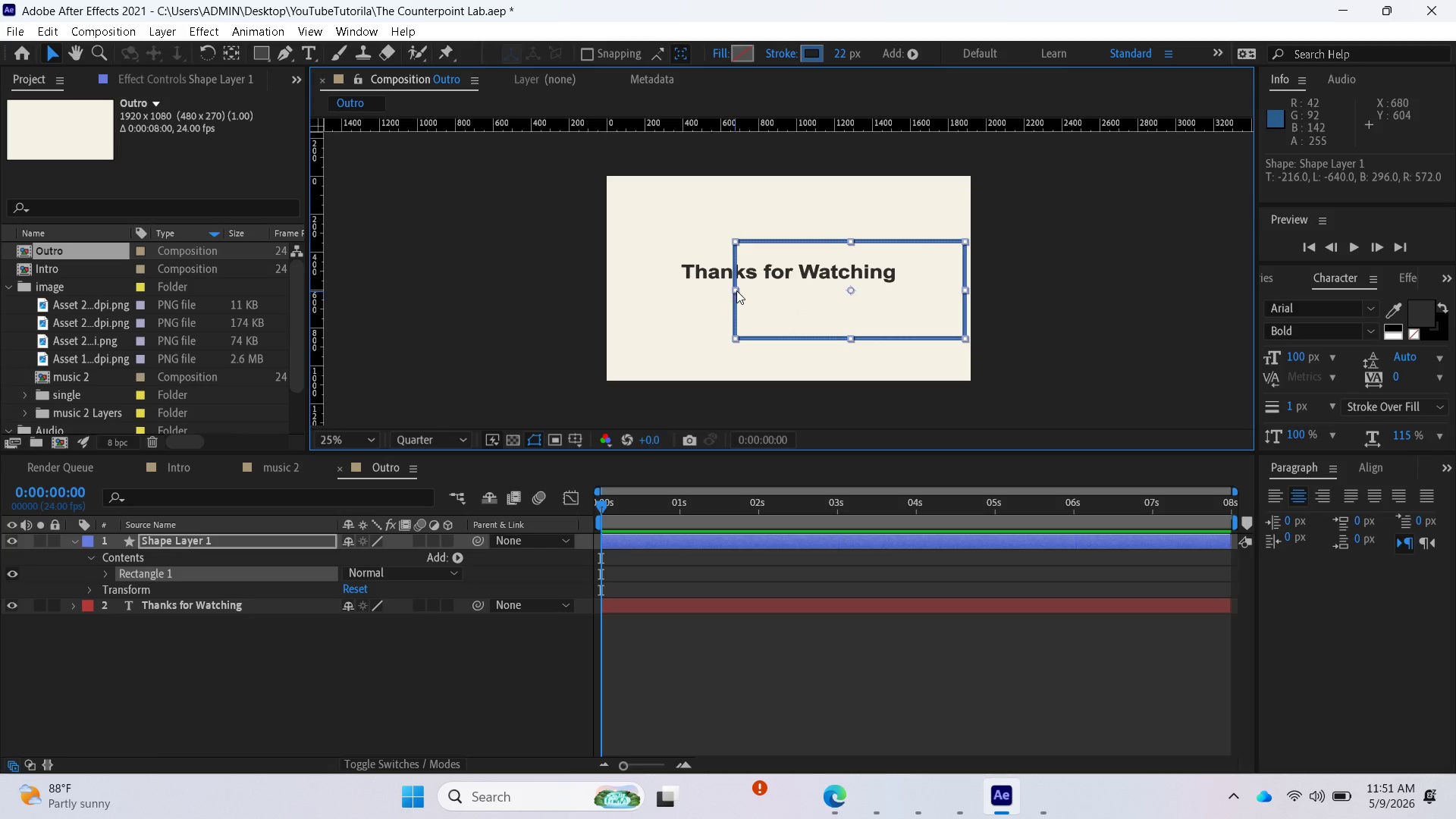 
left_click_drag(start_coordinate=[737, 290], to_coordinate=[768, 294])
 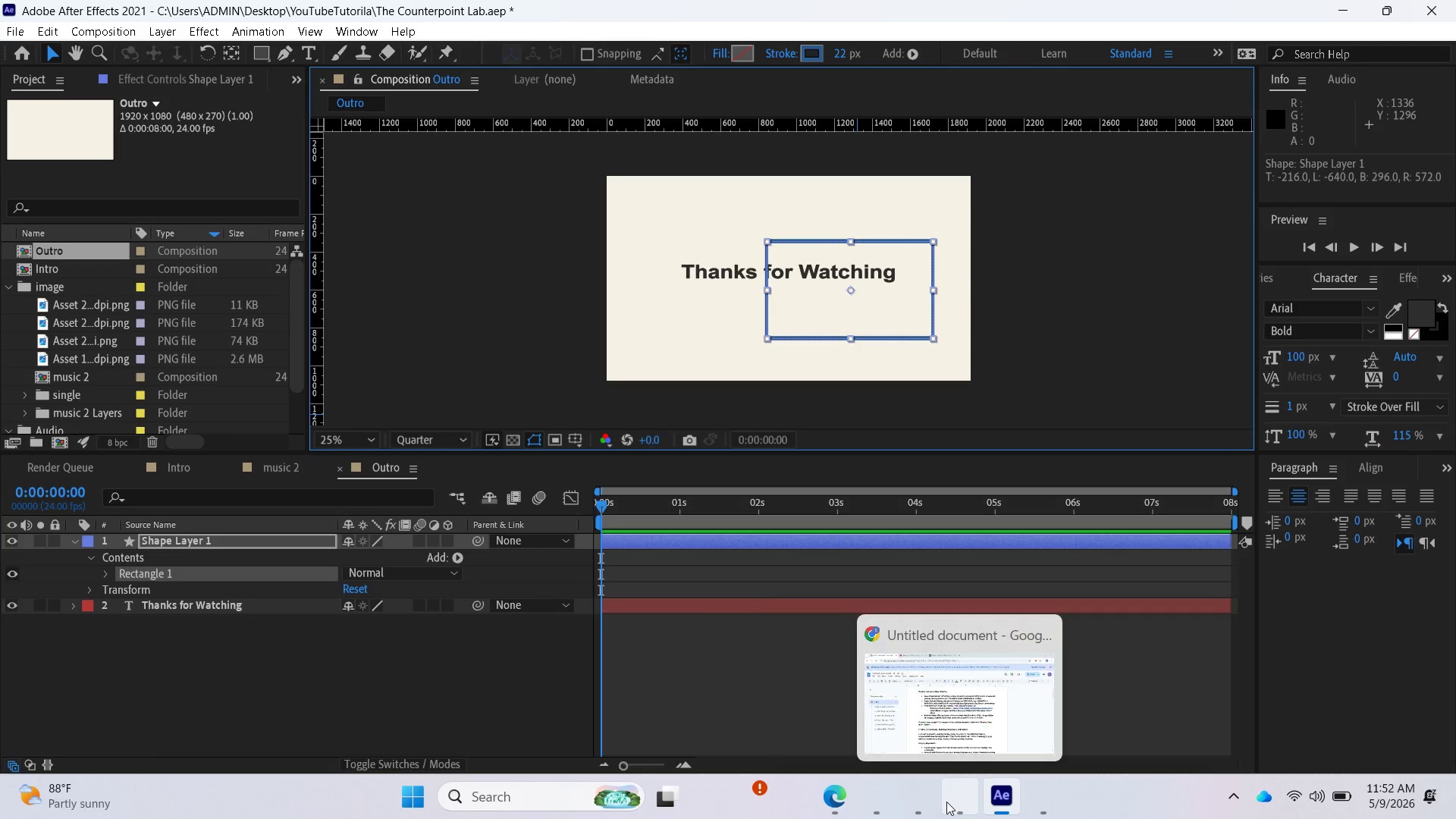 
left_click([952, 802])
 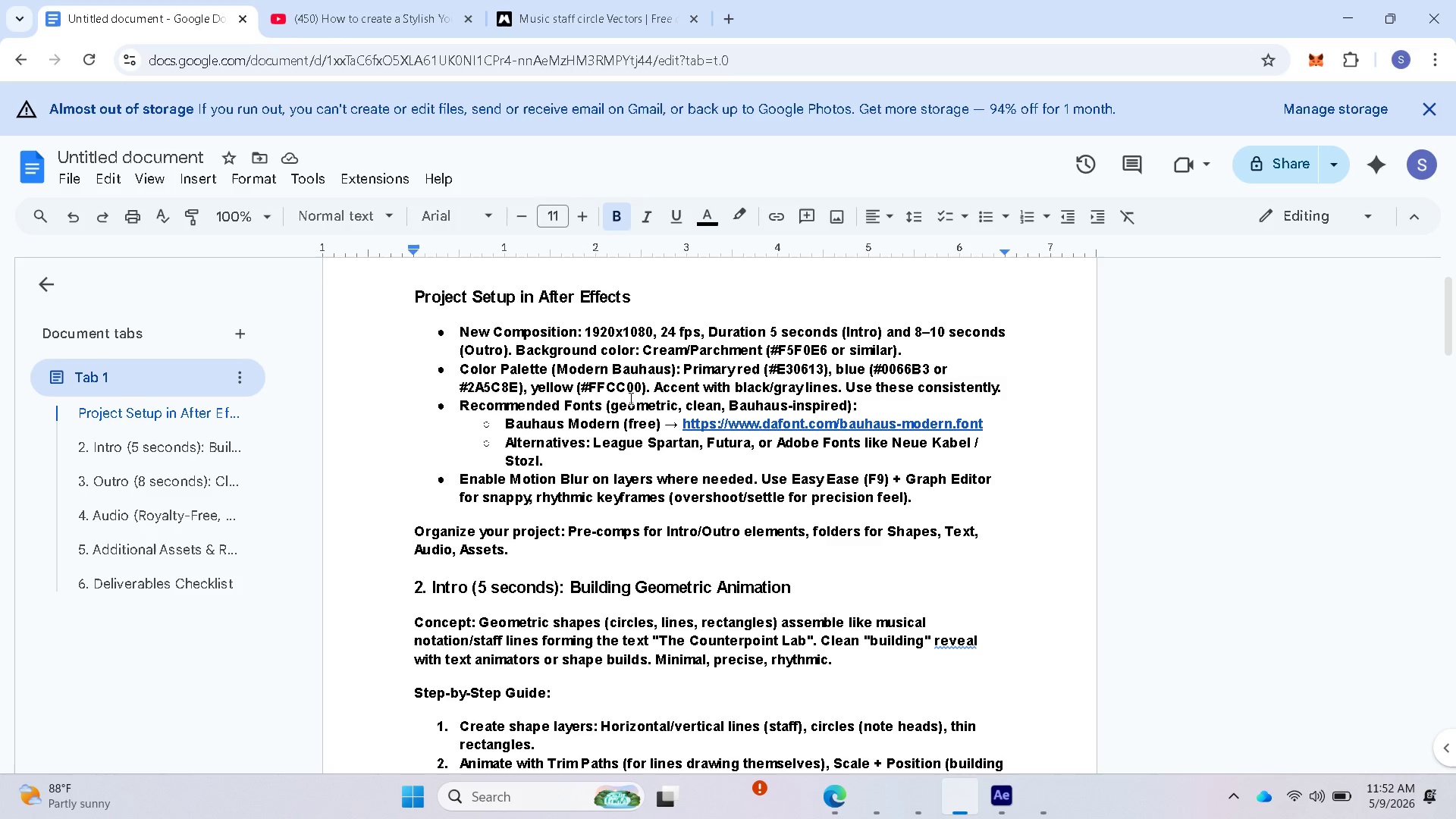 
scroll: coordinate [671, 516], scroll_direction: down, amount: 16.0
 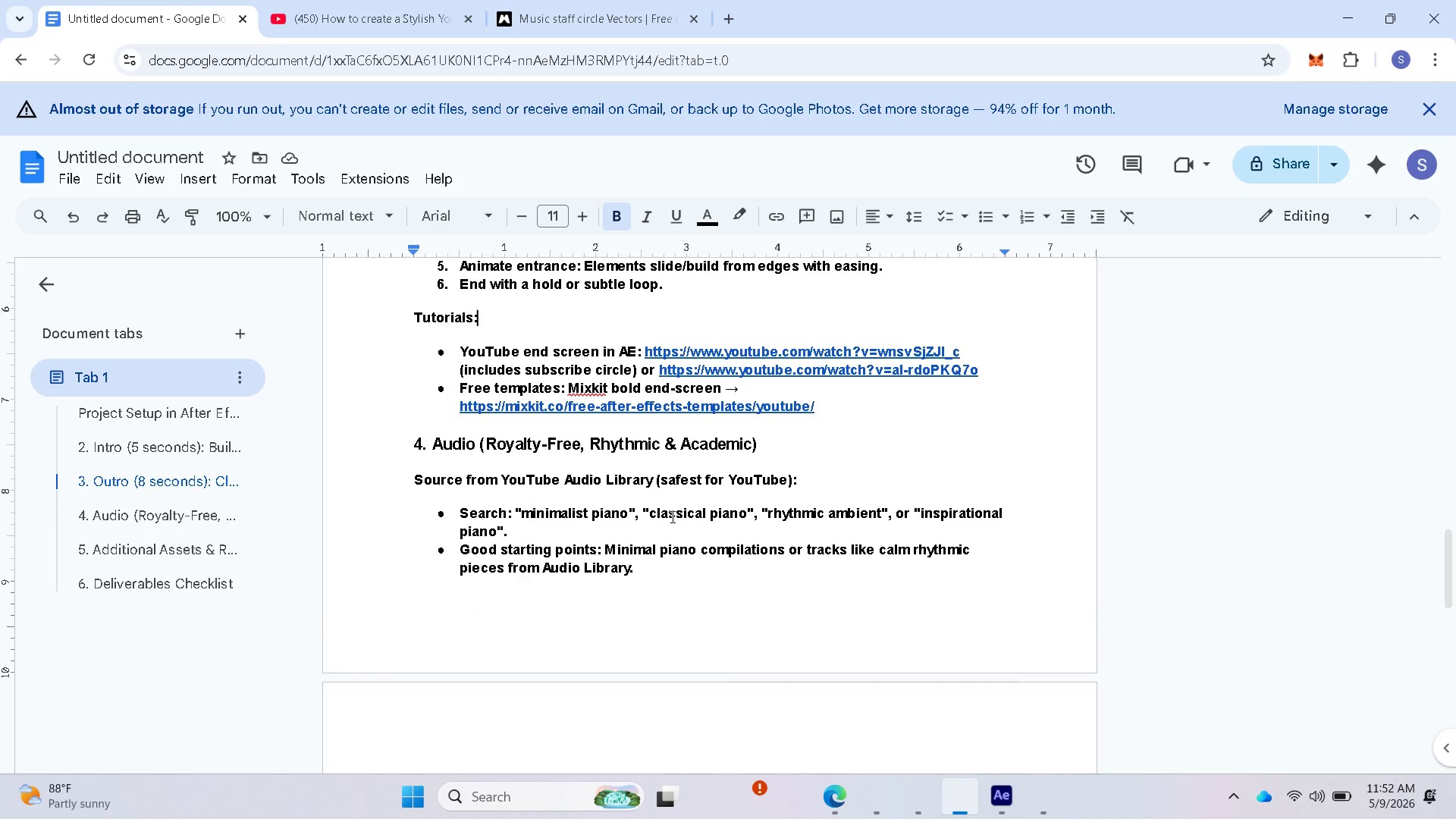 
scroll: coordinate [683, 516], scroll_direction: up, amount: 2.0
 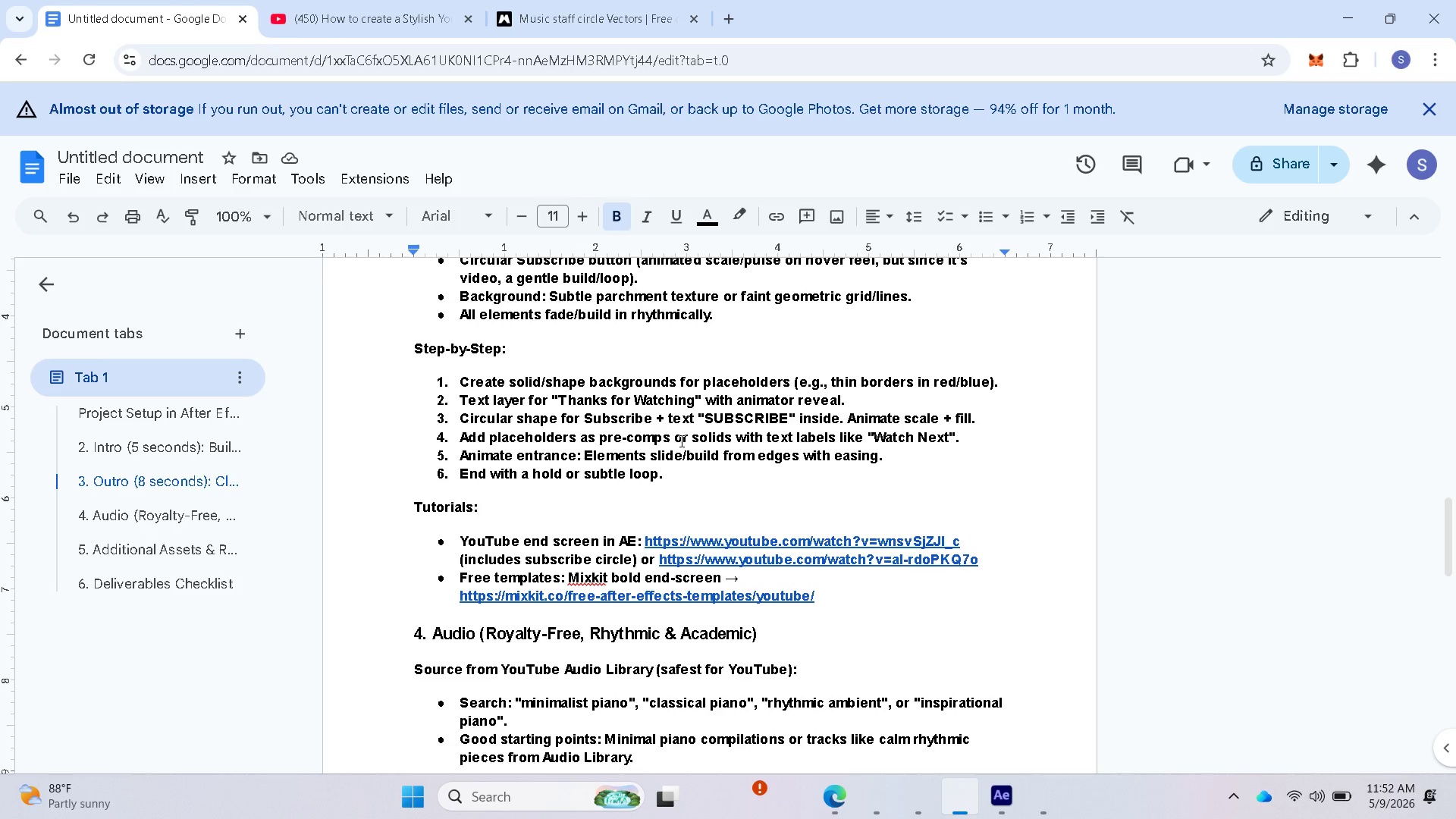 
wait(17.5)
 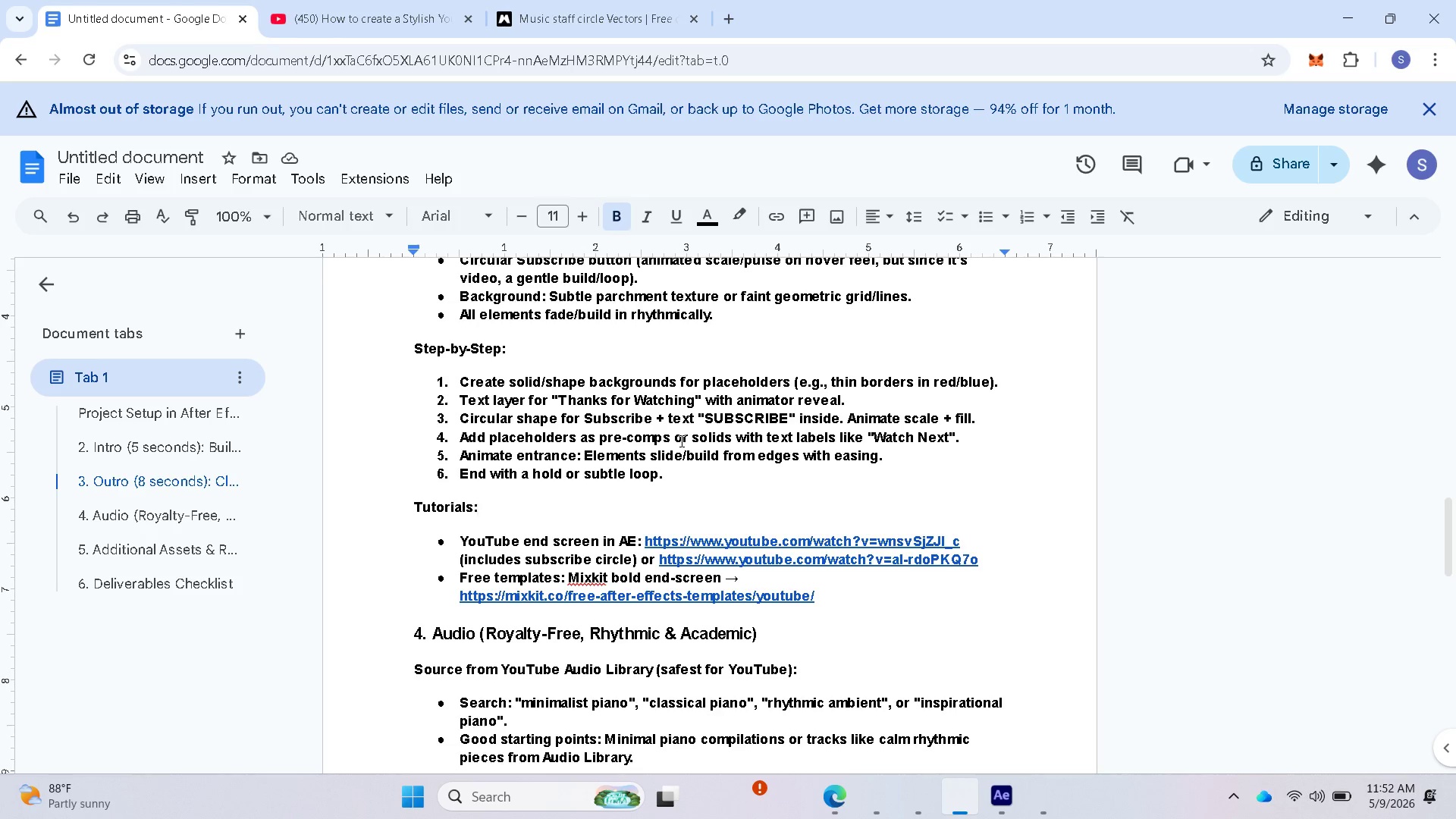 
left_click([998, 799])
 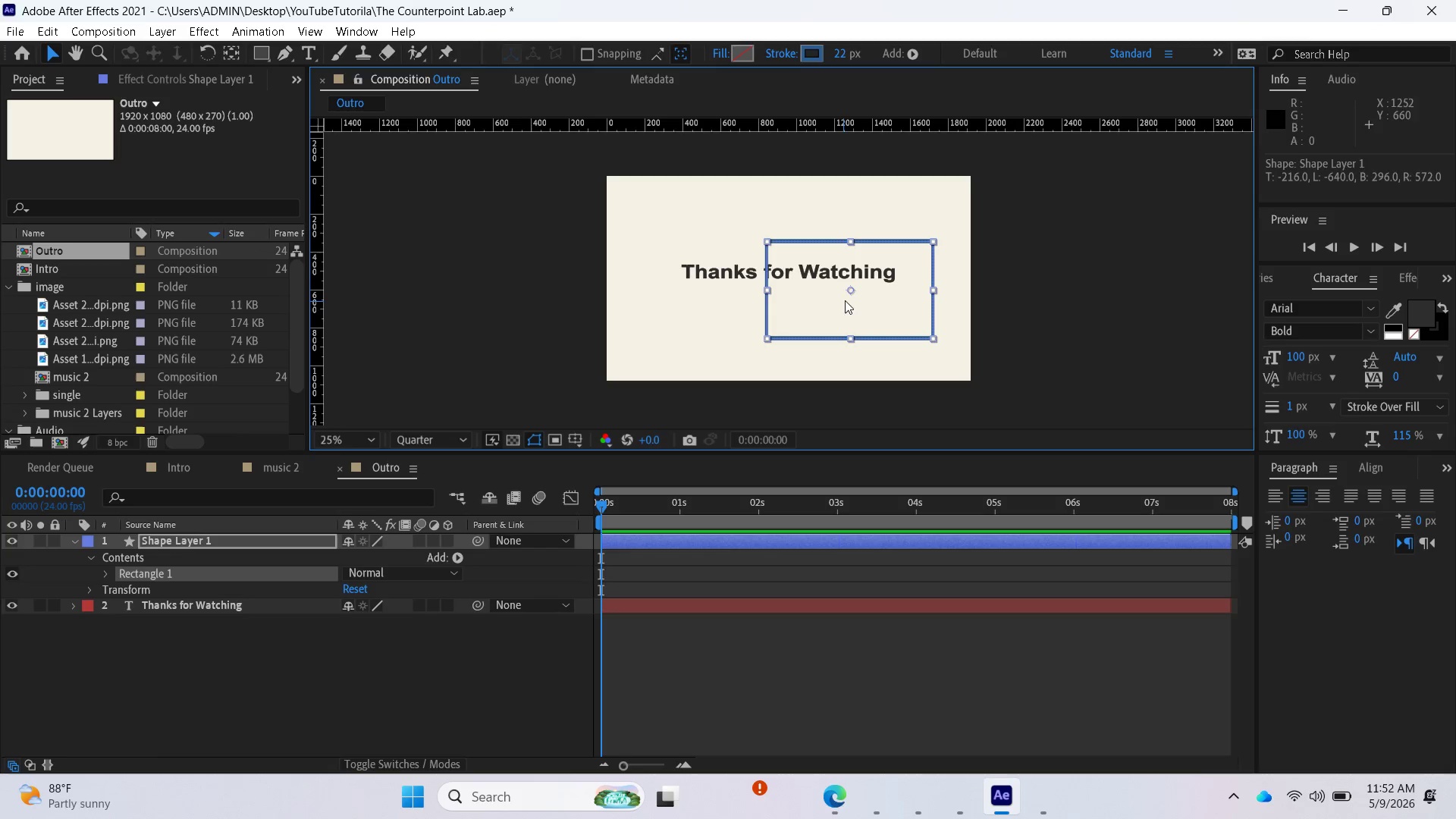 
left_click_drag(start_coordinate=[851, 293], to_coordinate=[885, 286])
 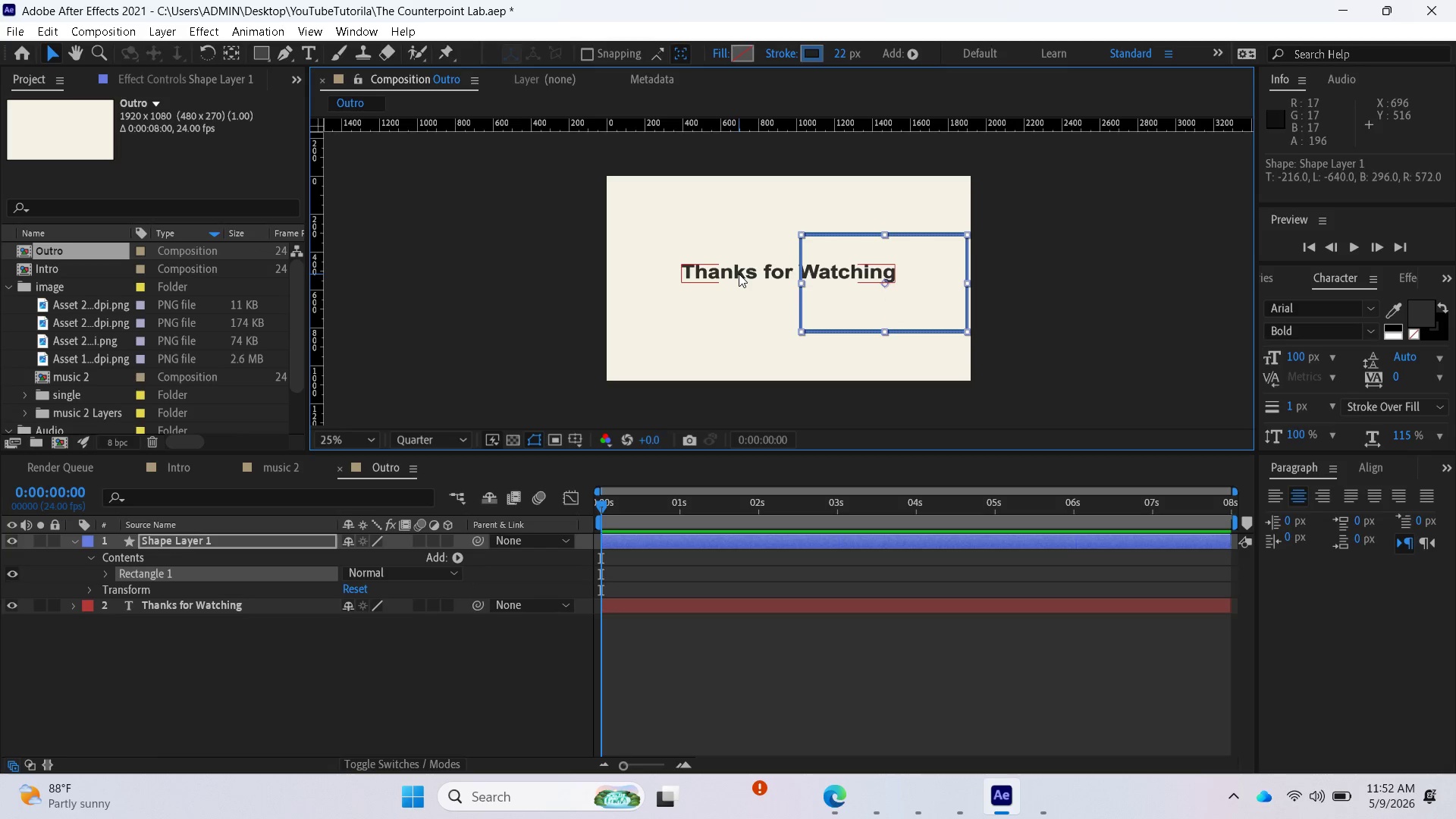 
left_click_drag(start_coordinate=[739, 274], to_coordinate=[808, 217])
 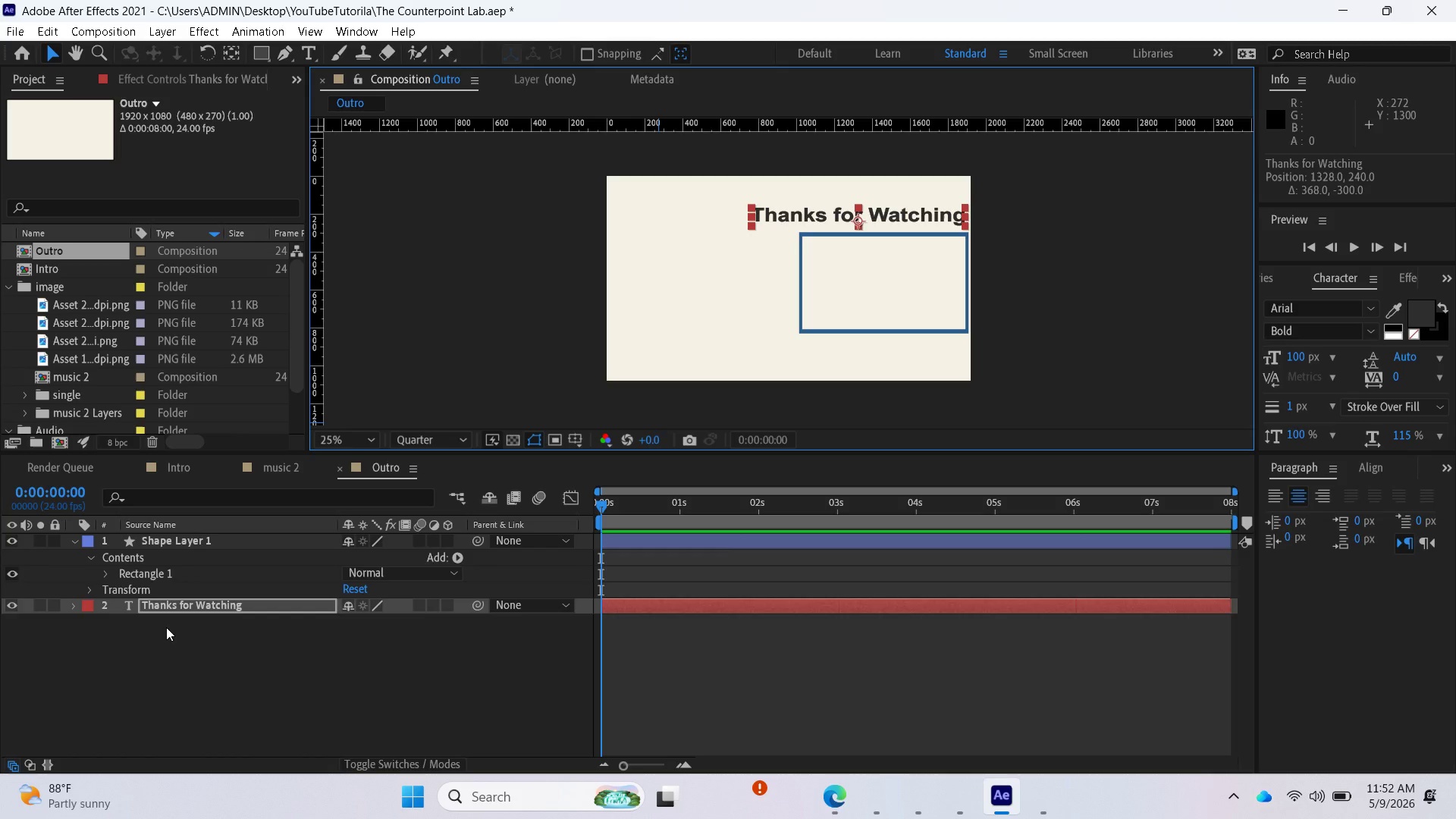 
key(S)
 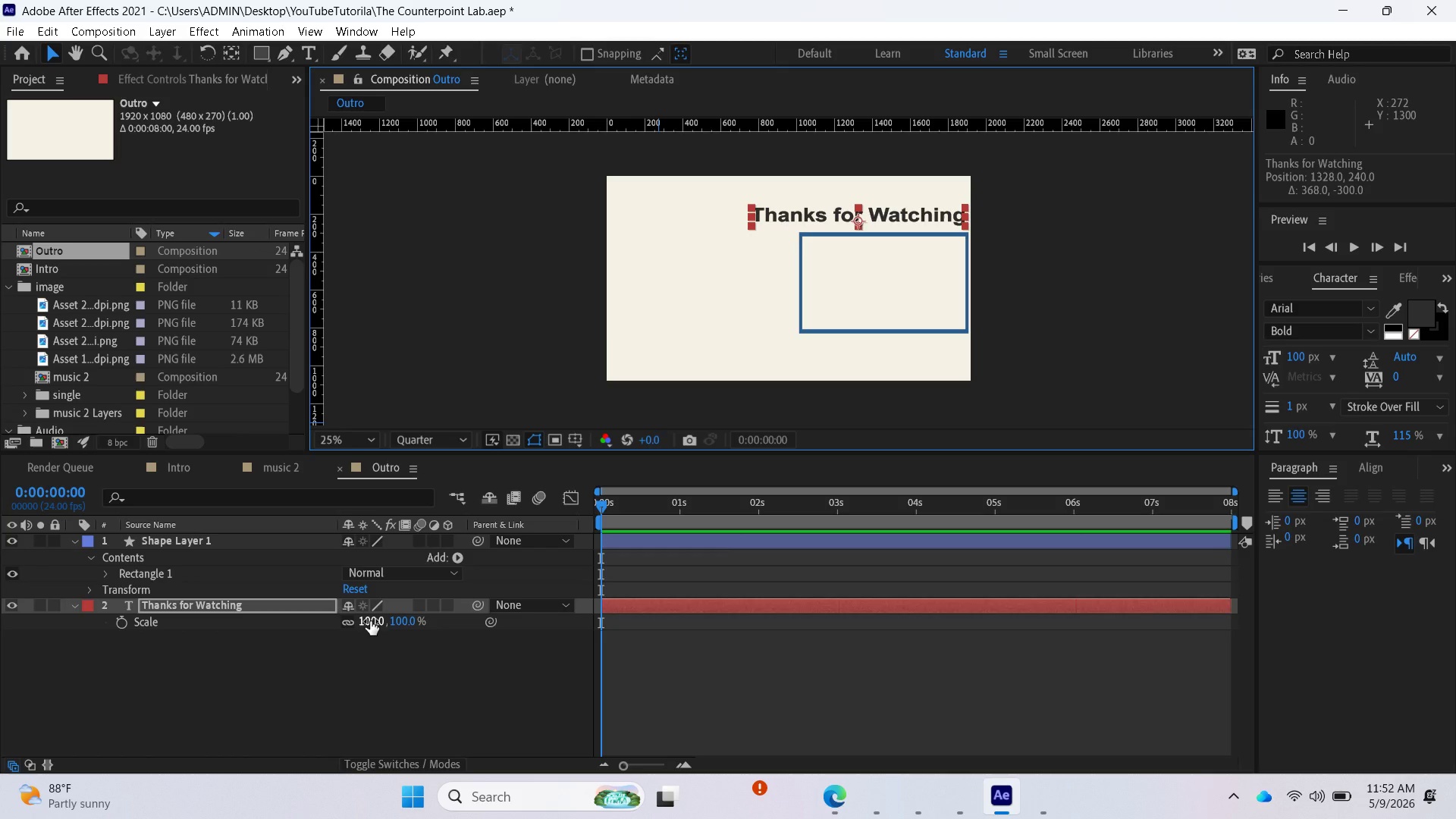 
left_click_drag(start_coordinate=[370, 621], to_coordinate=[355, 624])
 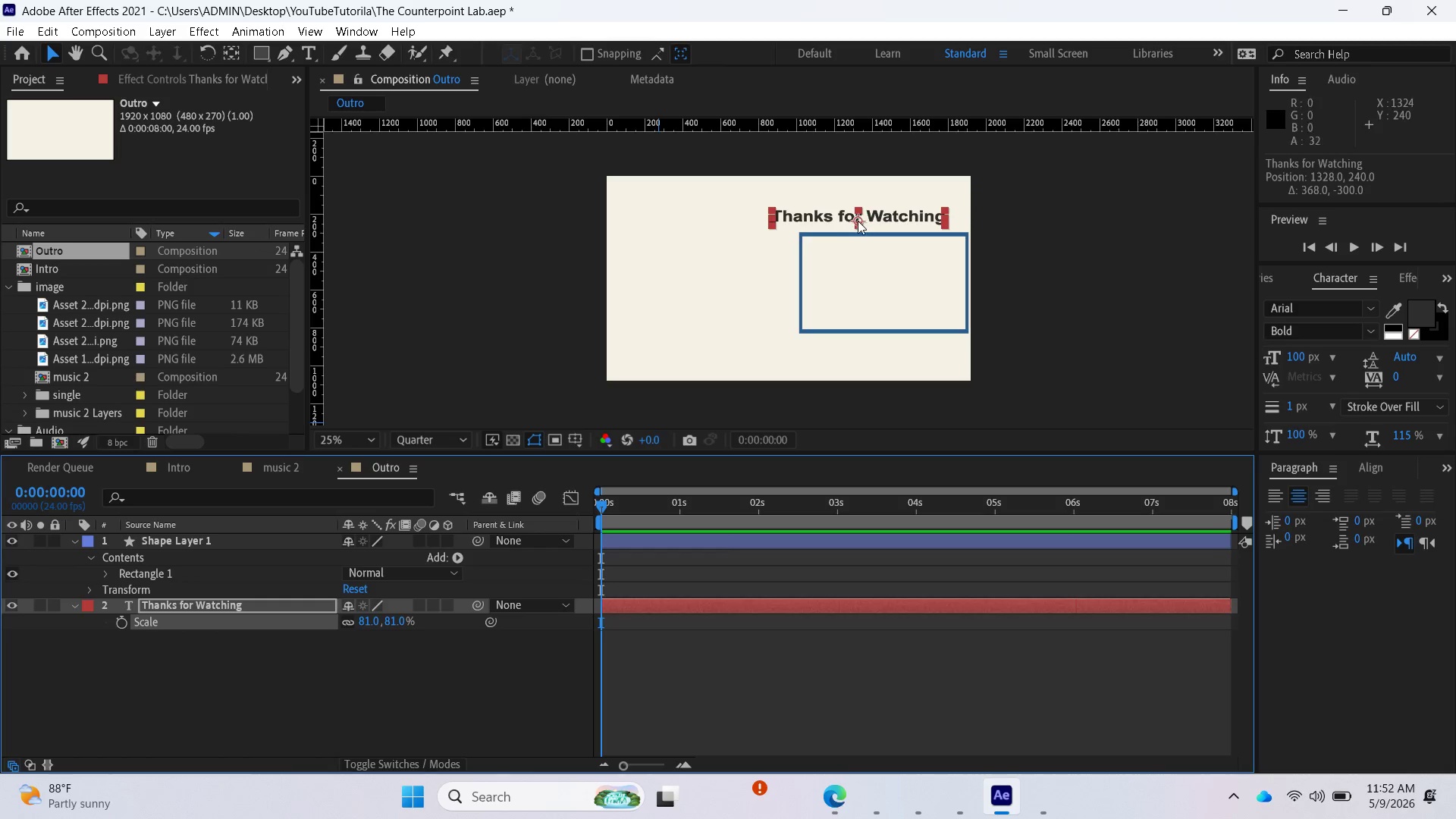 
left_click_drag(start_coordinate=[858, 221], to_coordinate=[882, 221])
 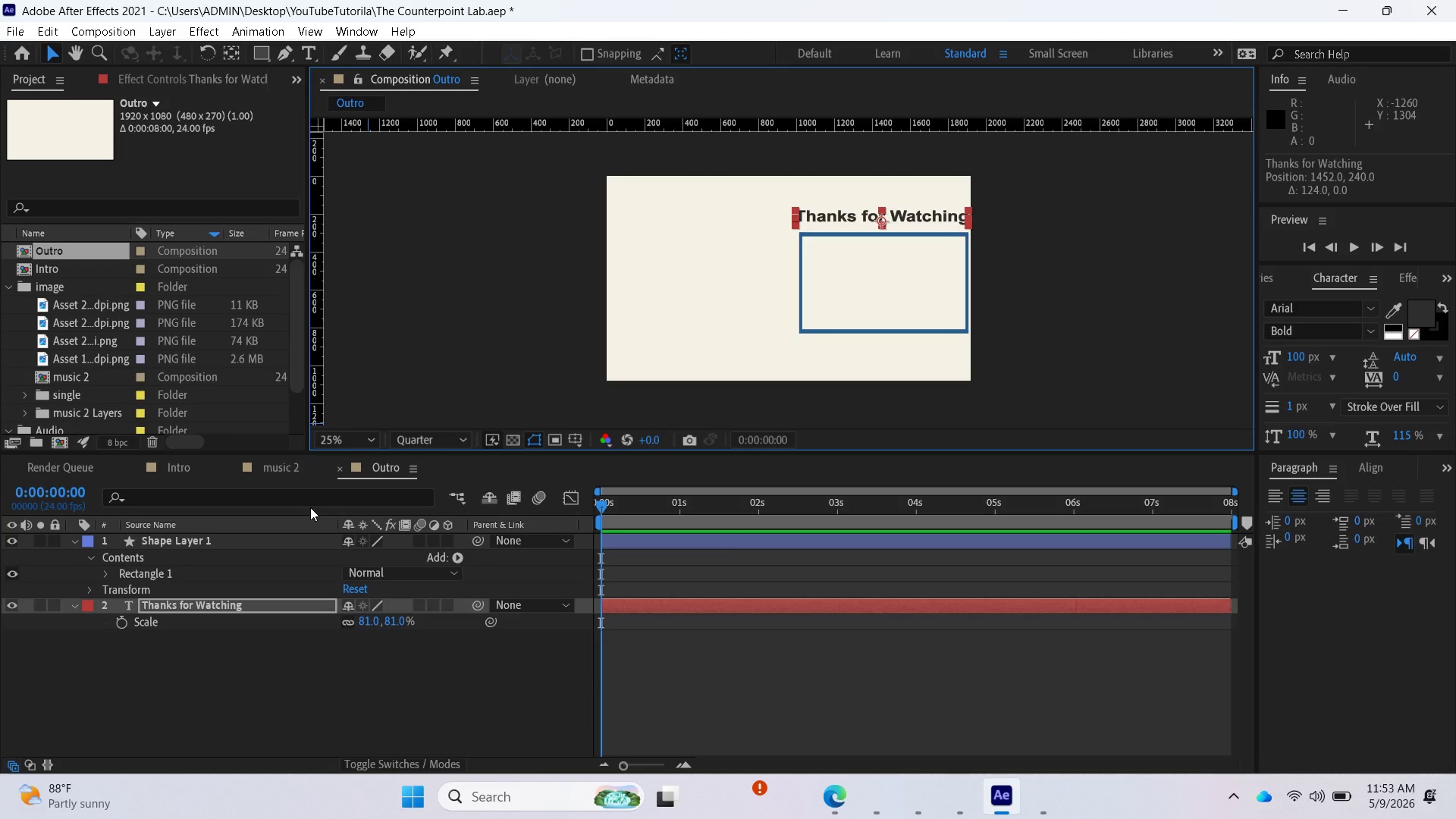 
wait(23.32)
 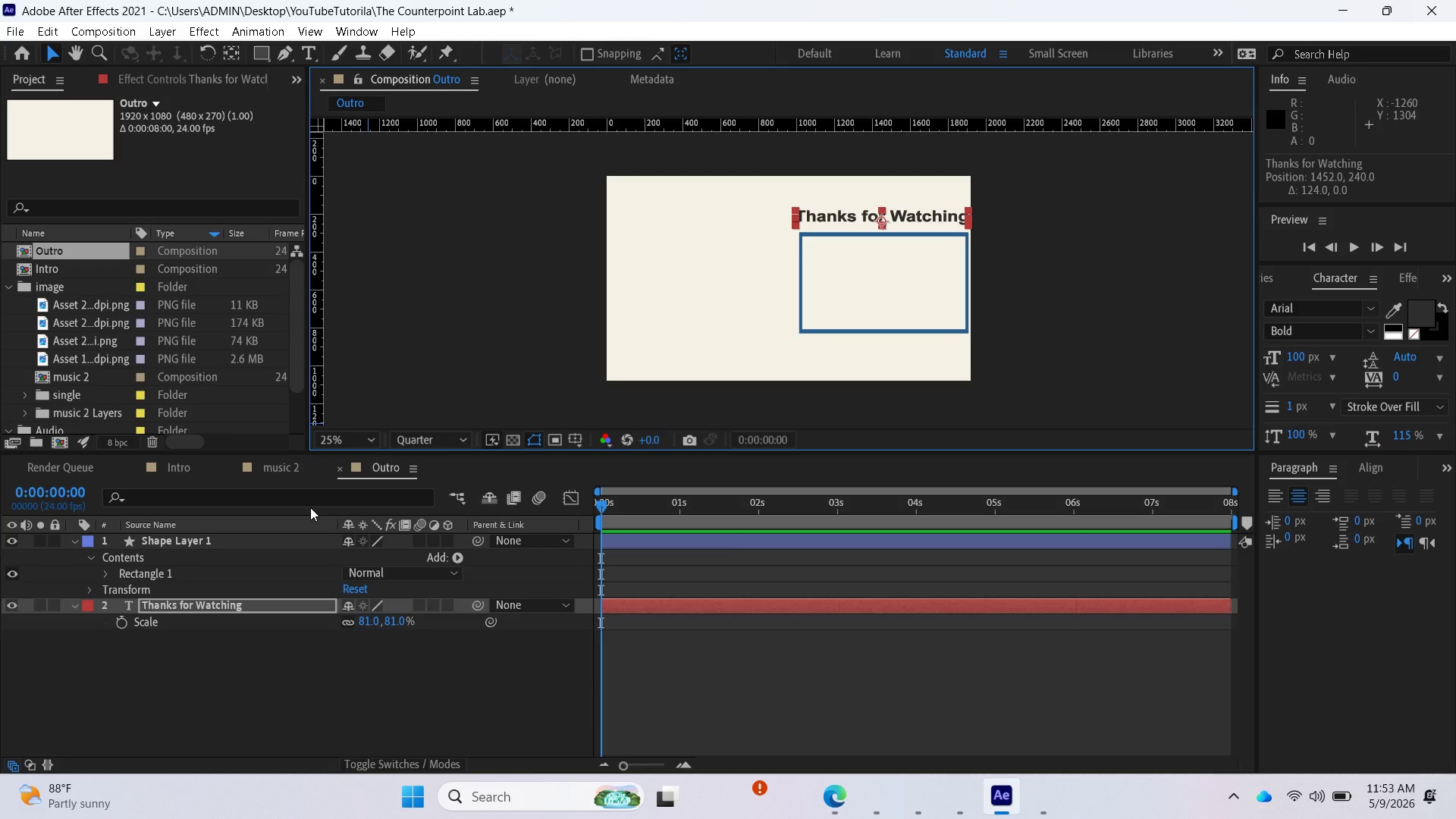 
mouse_move([242, 537])
 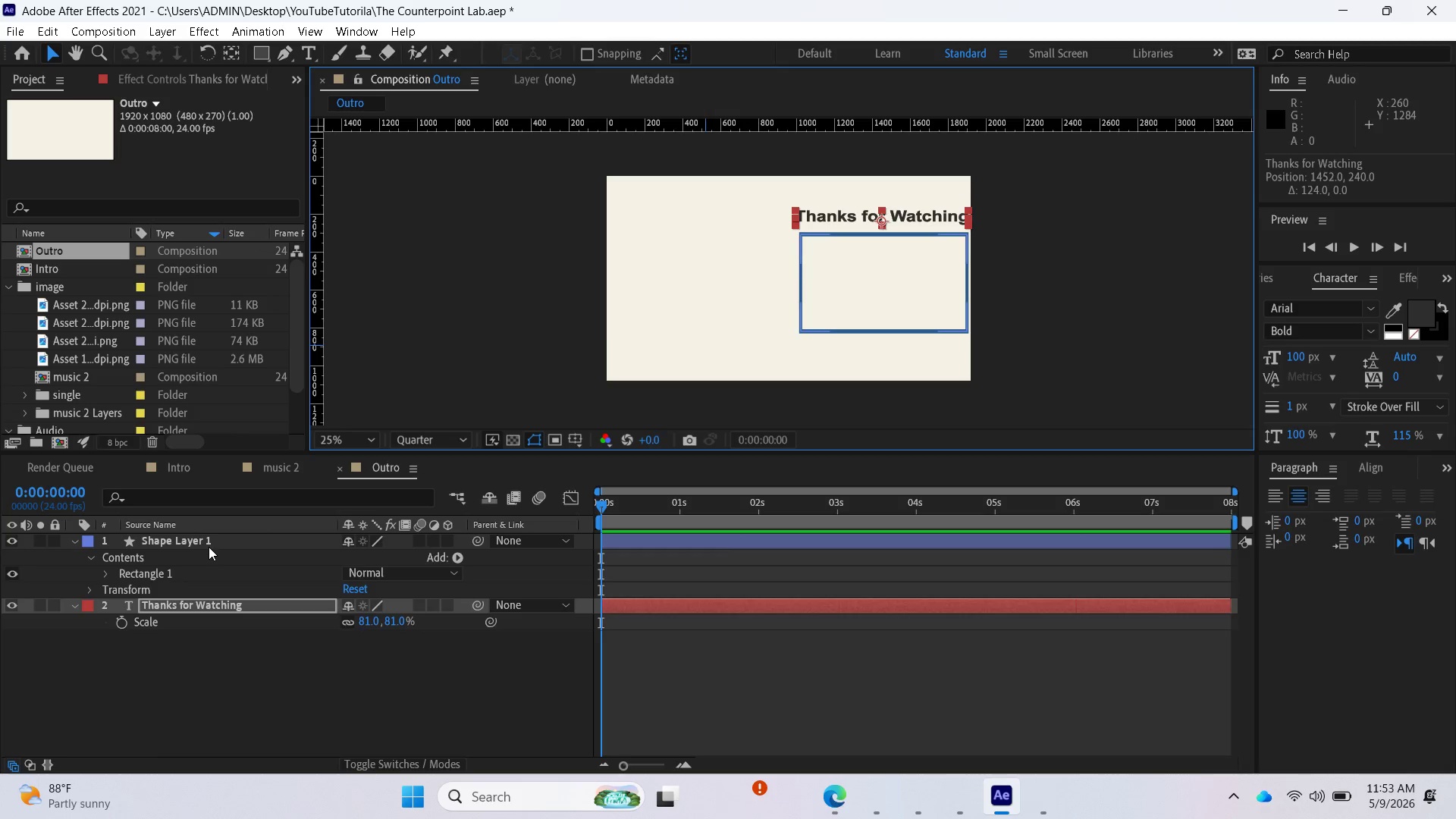 
left_click([212, 544])
 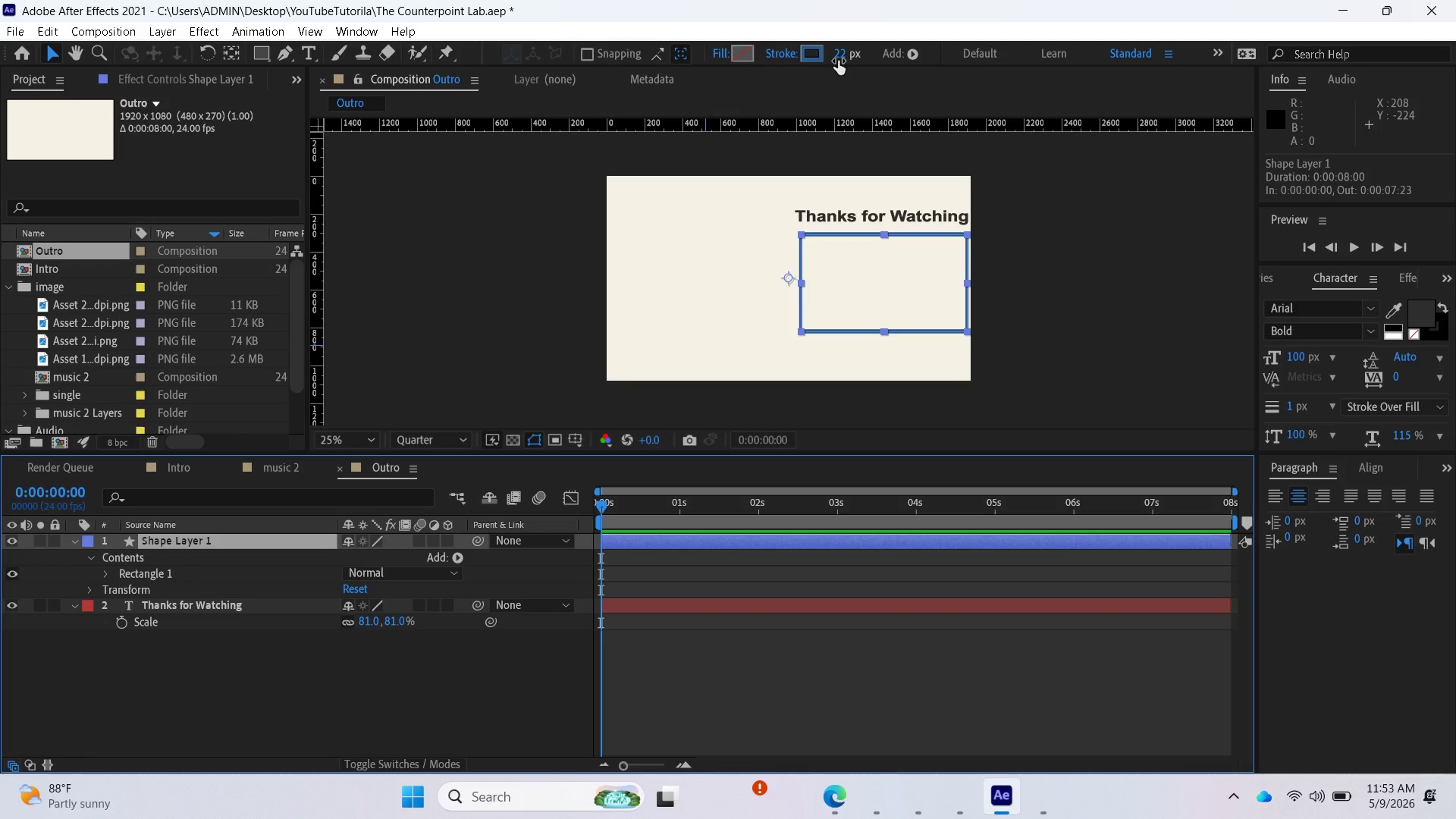 
wait(15.42)
 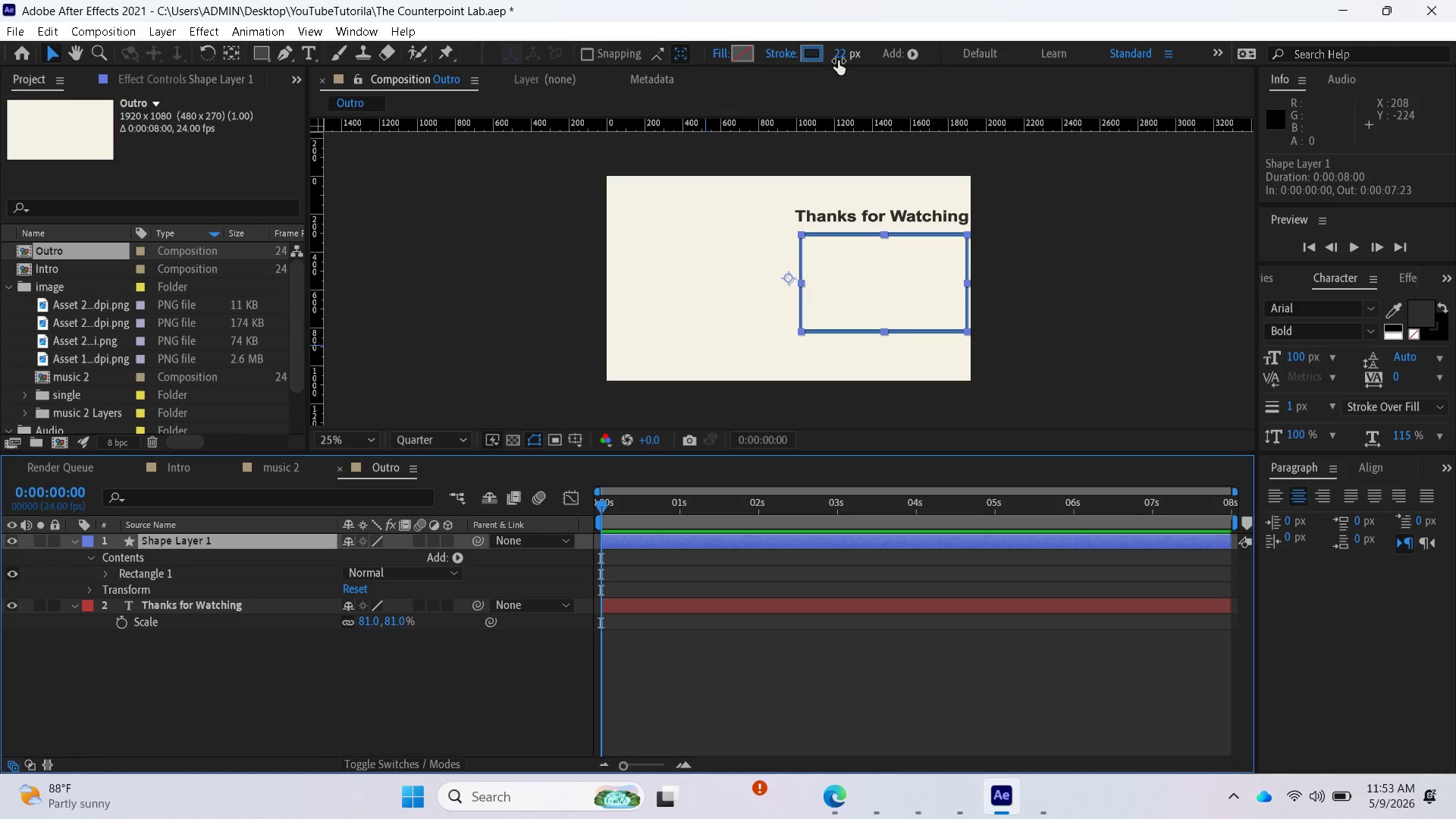 
left_click_drag(start_coordinate=[840, 52], to_coordinate=[821, 51])
 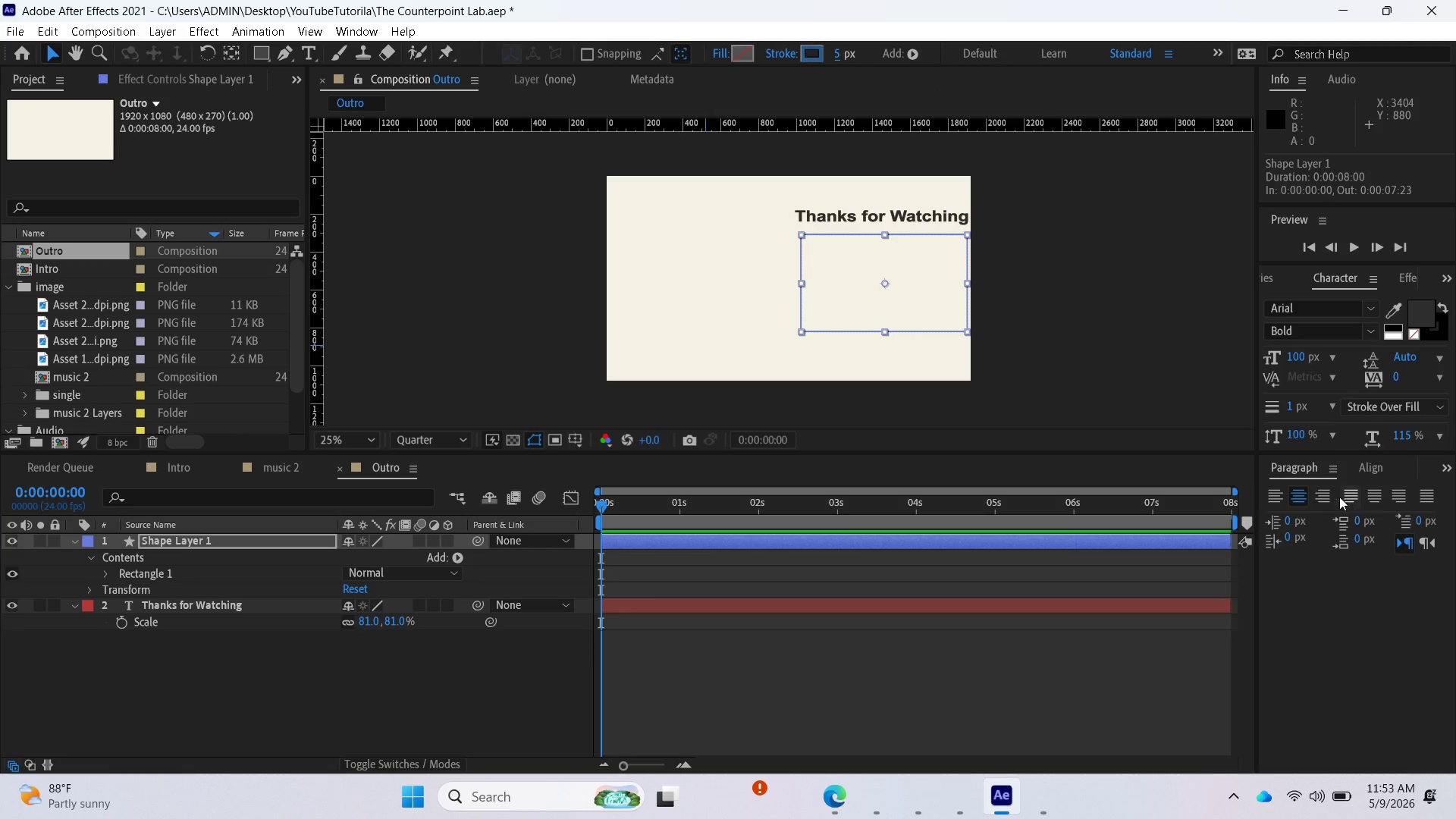 
left_click([1370, 468])
 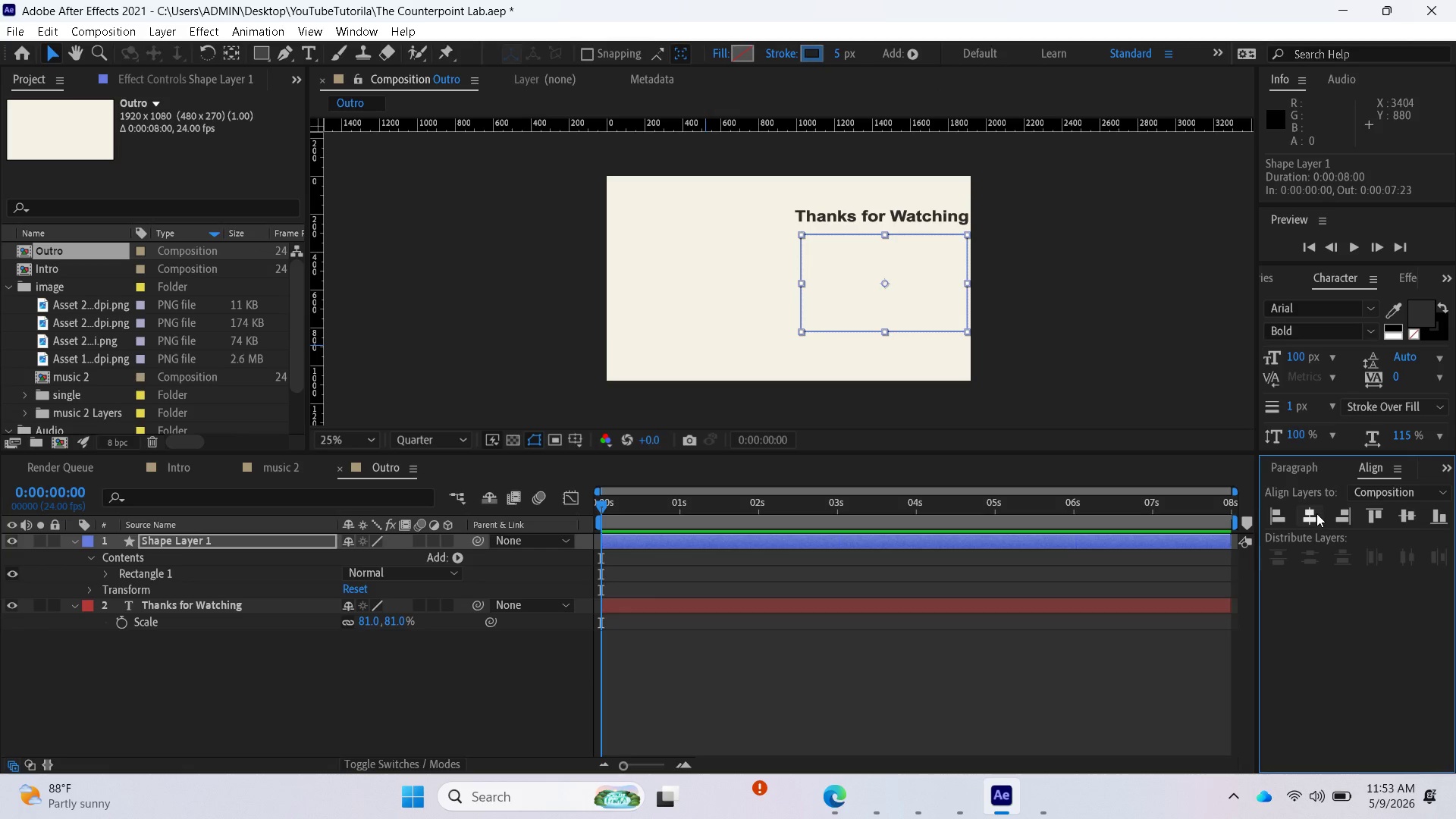 
left_click([1316, 513])
 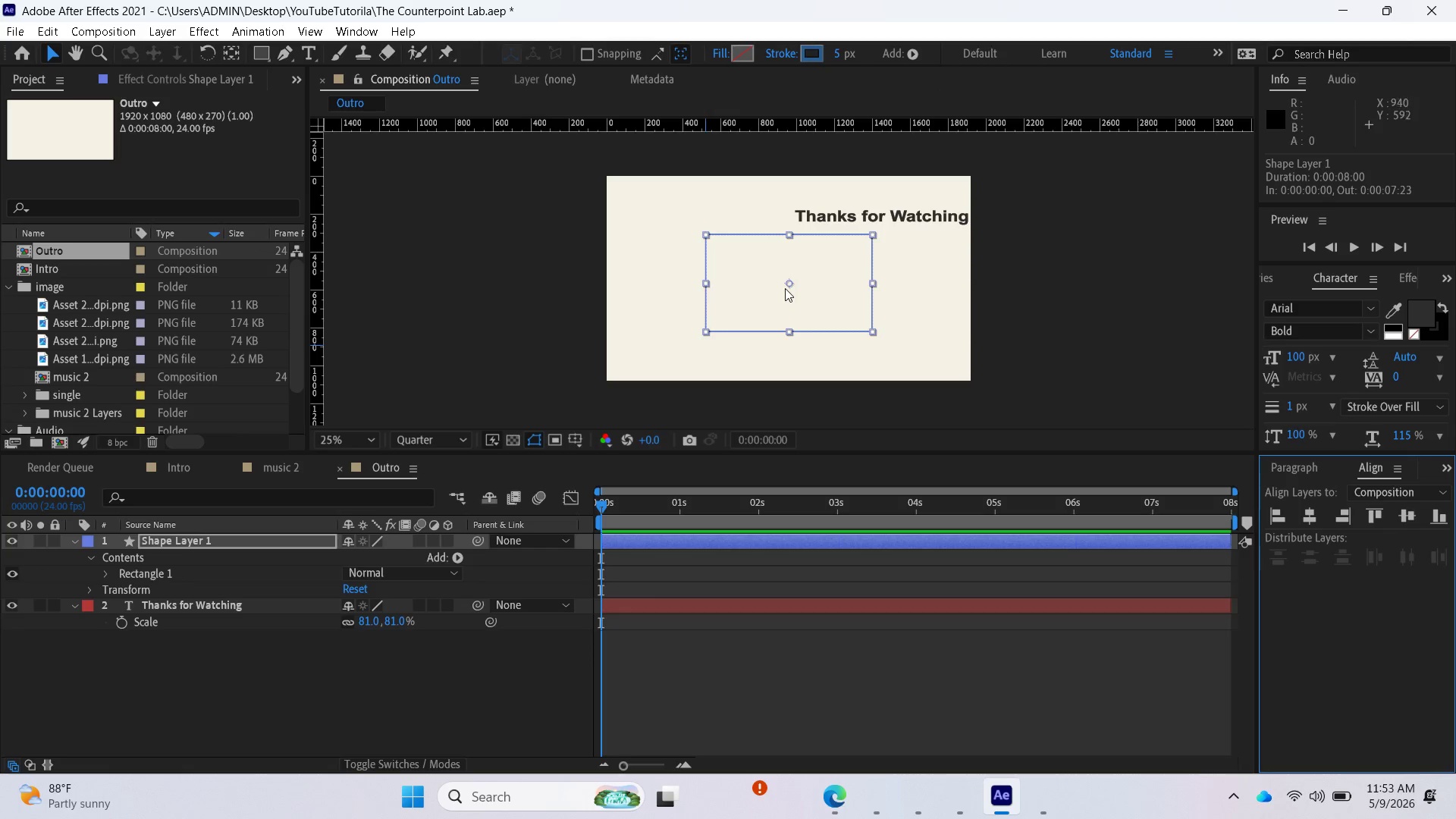 
left_click_drag(start_coordinate=[789, 285], to_coordinate=[849, 285])
 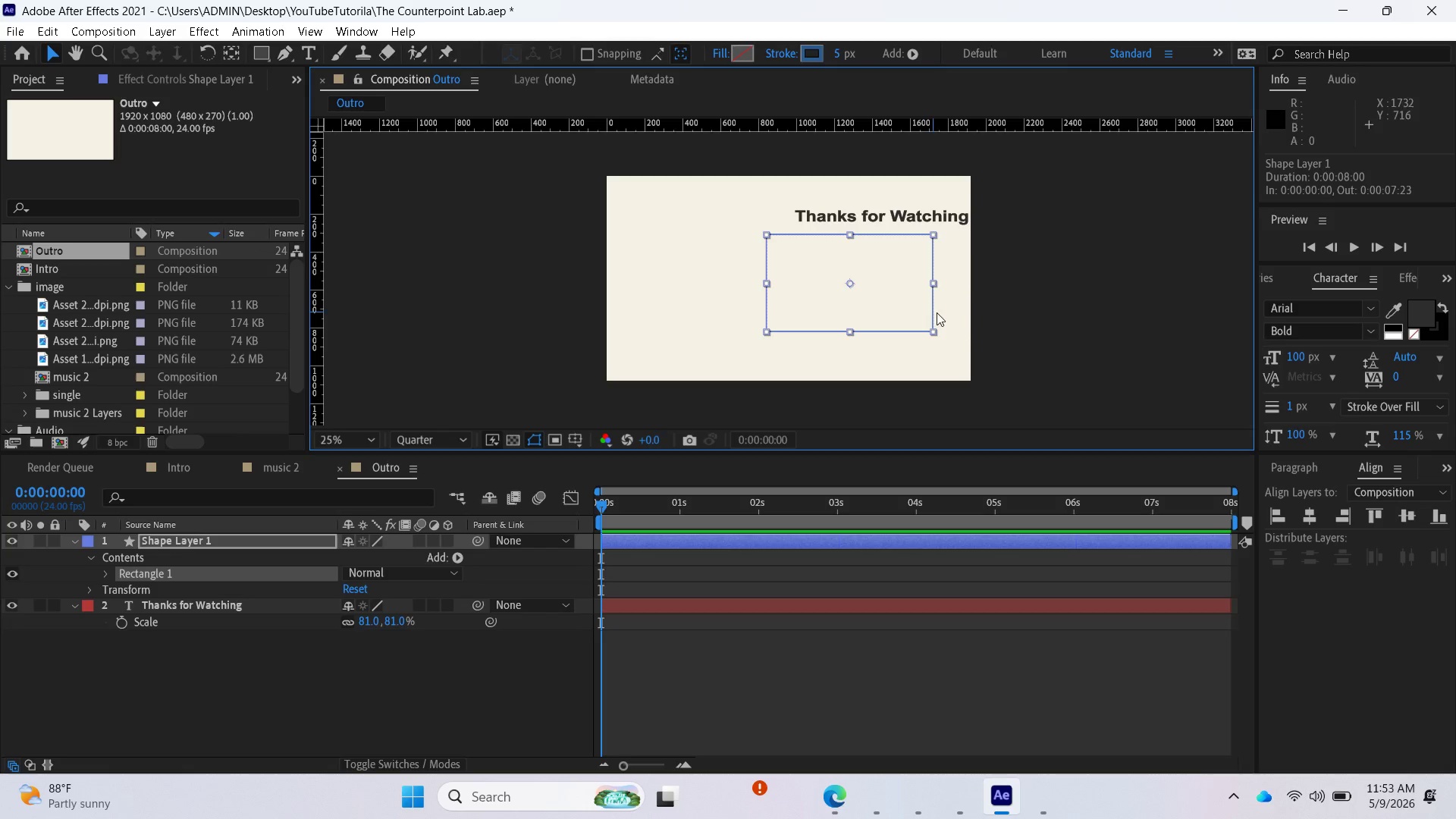 
key(Control+Z)
 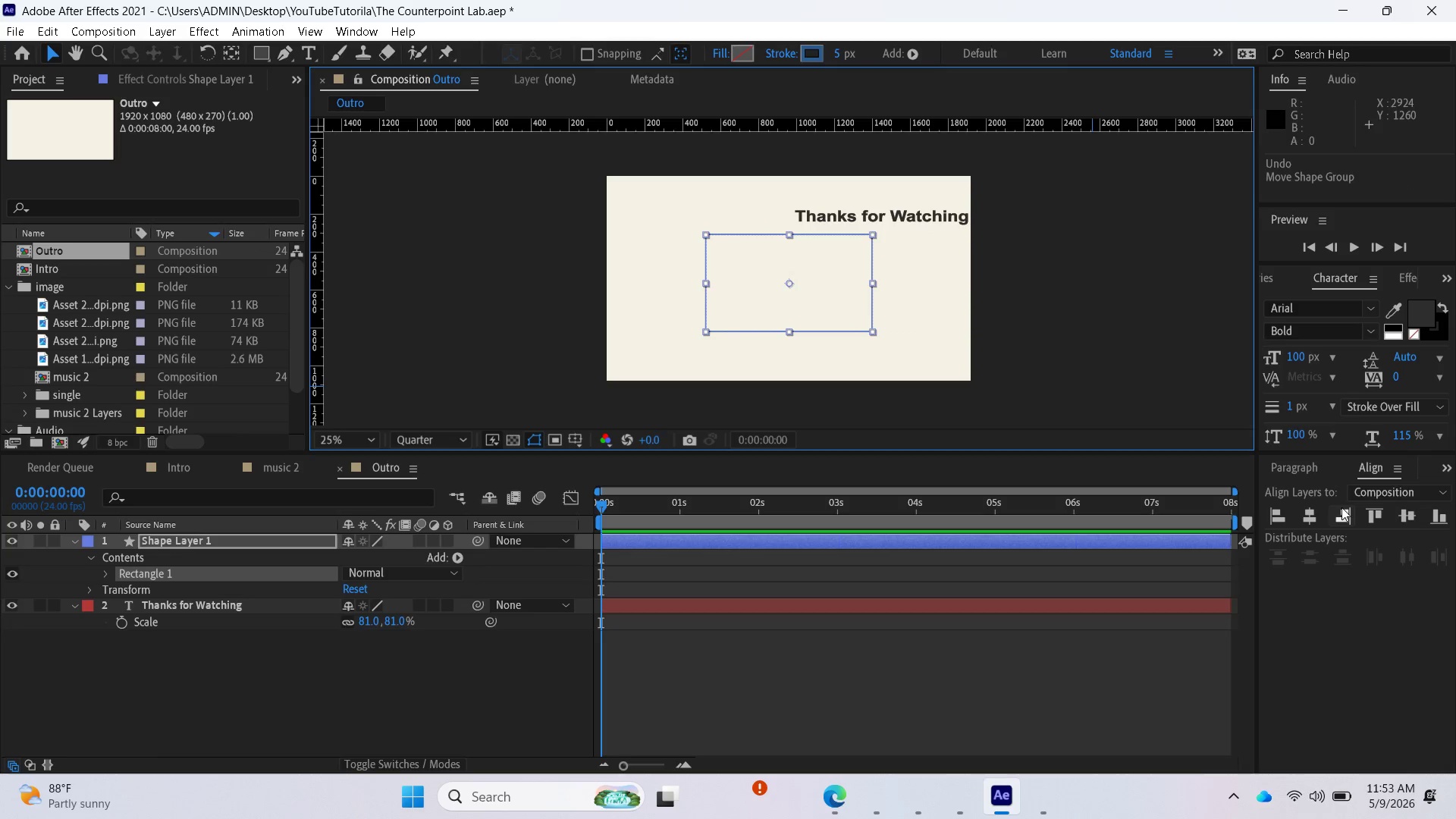 
left_click([1348, 509])
 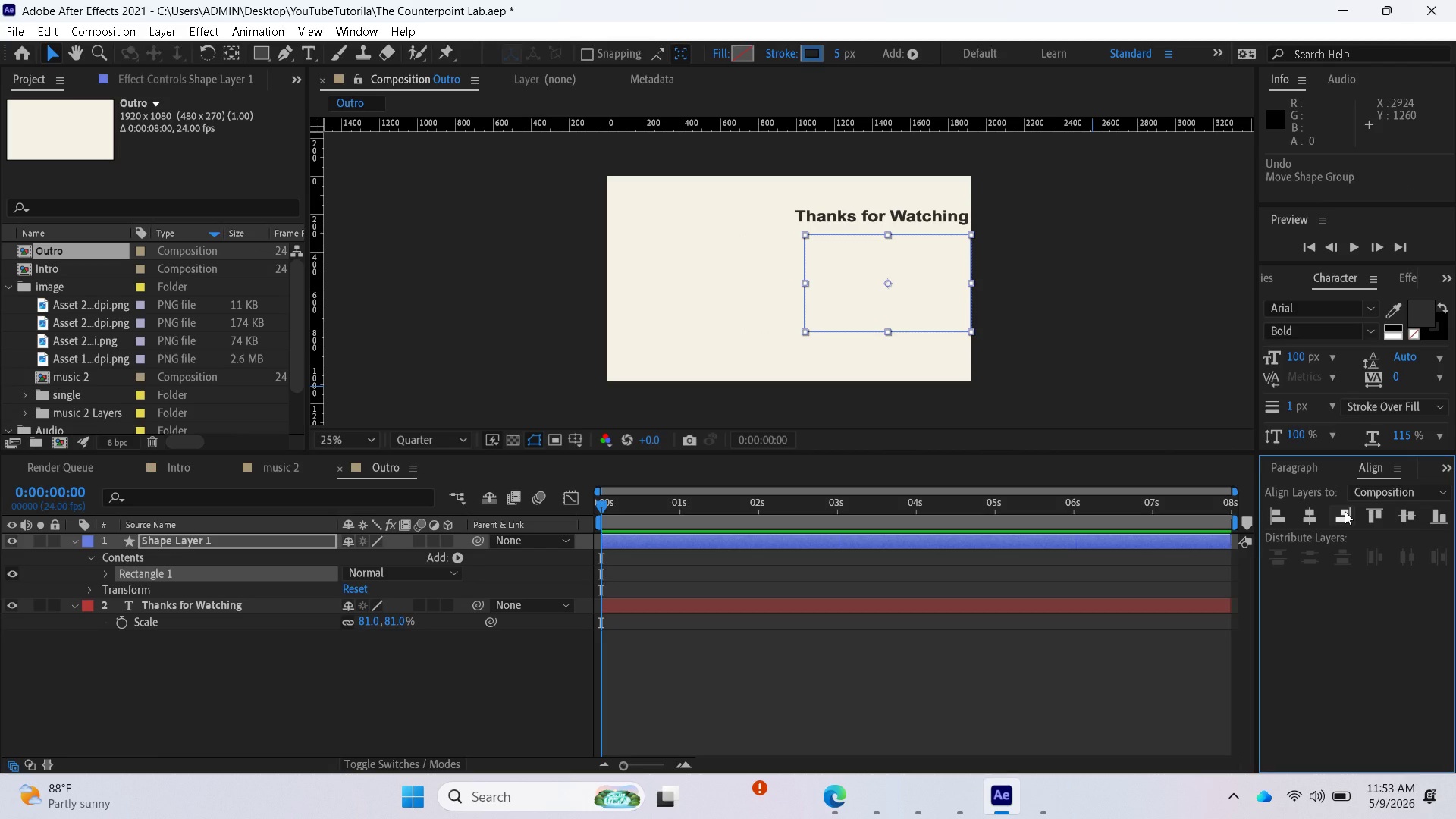 
wait(5.75)
 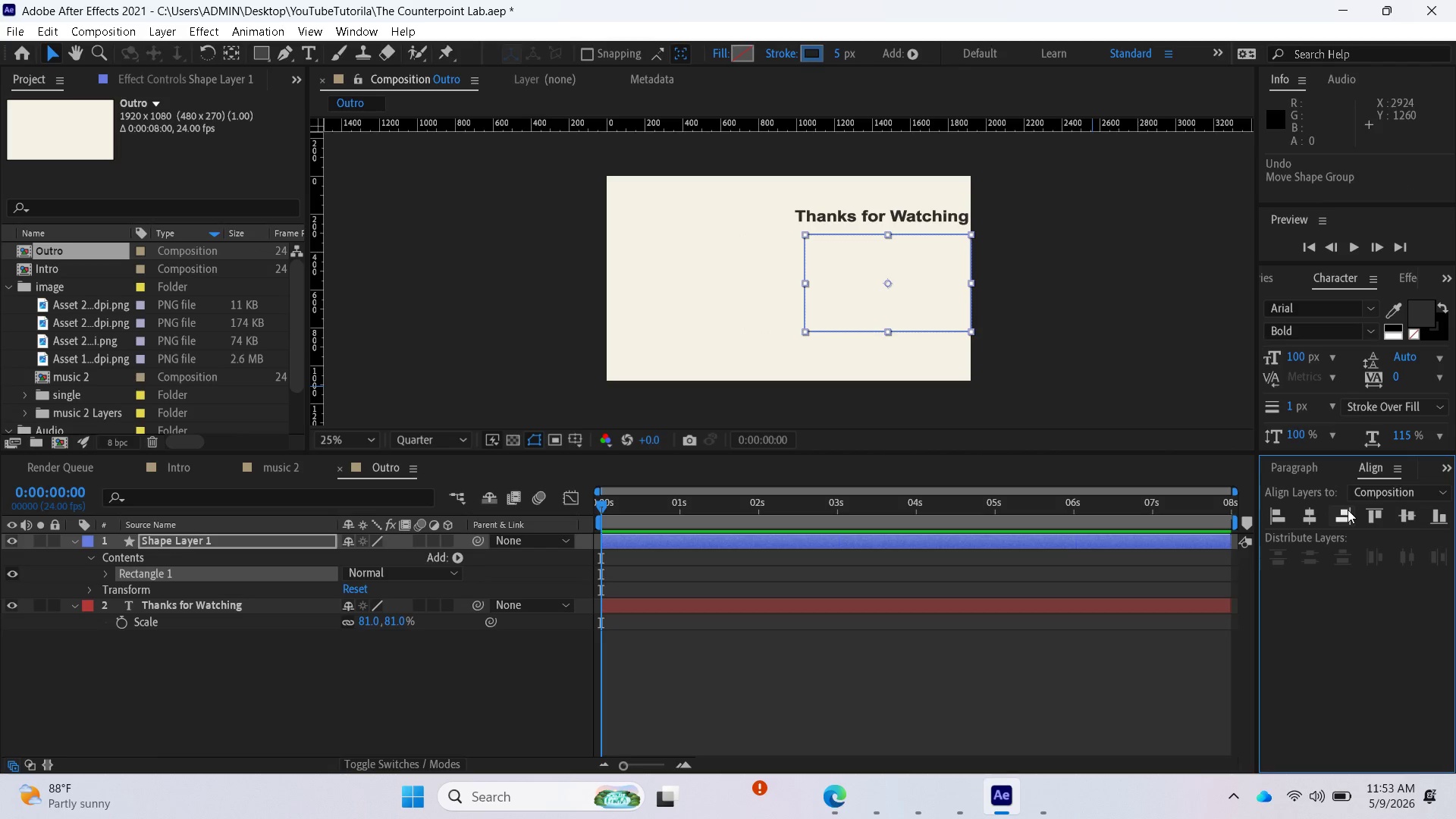 
left_click([1409, 516])
 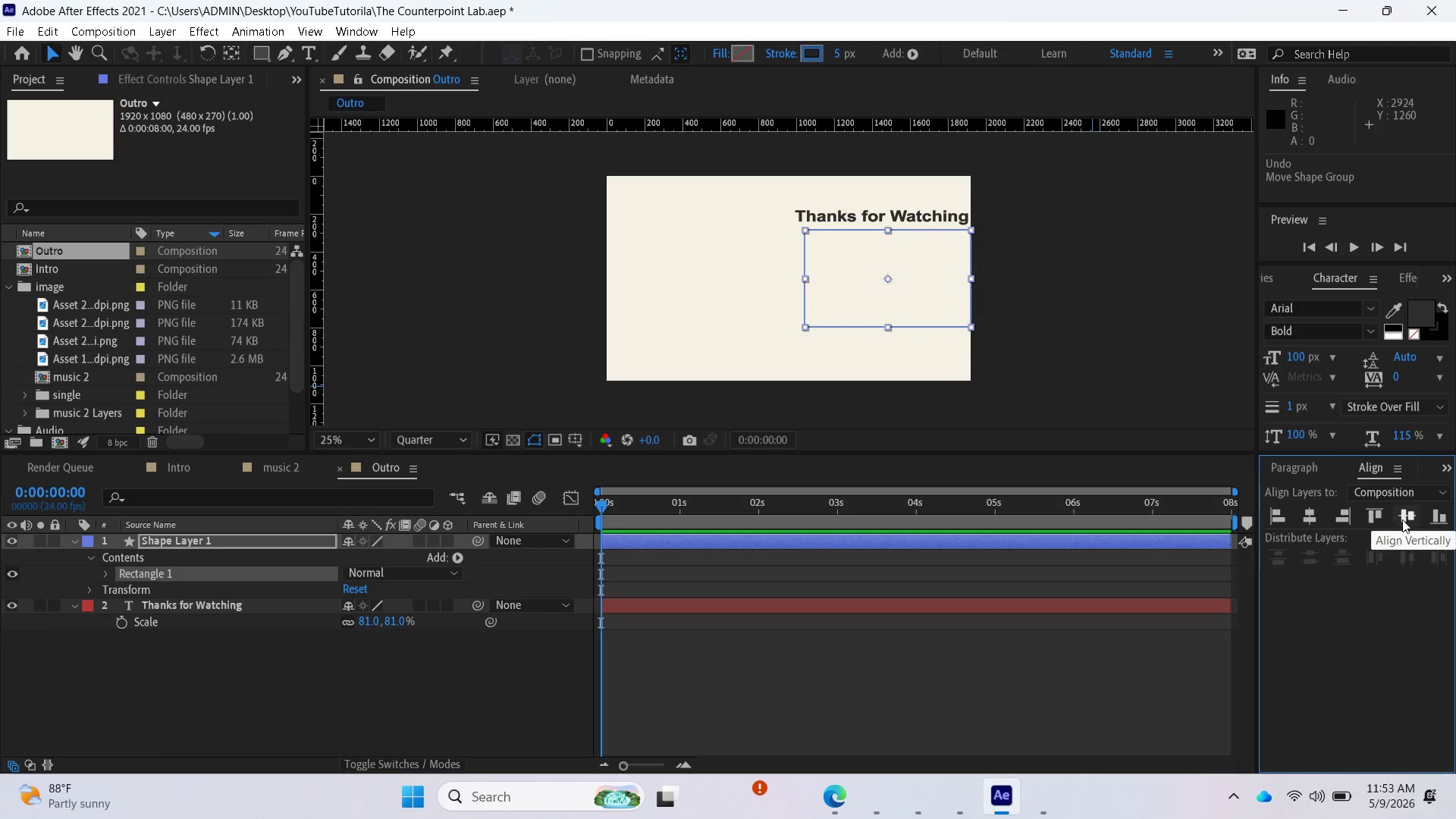 
mouse_move([1371, 522])
 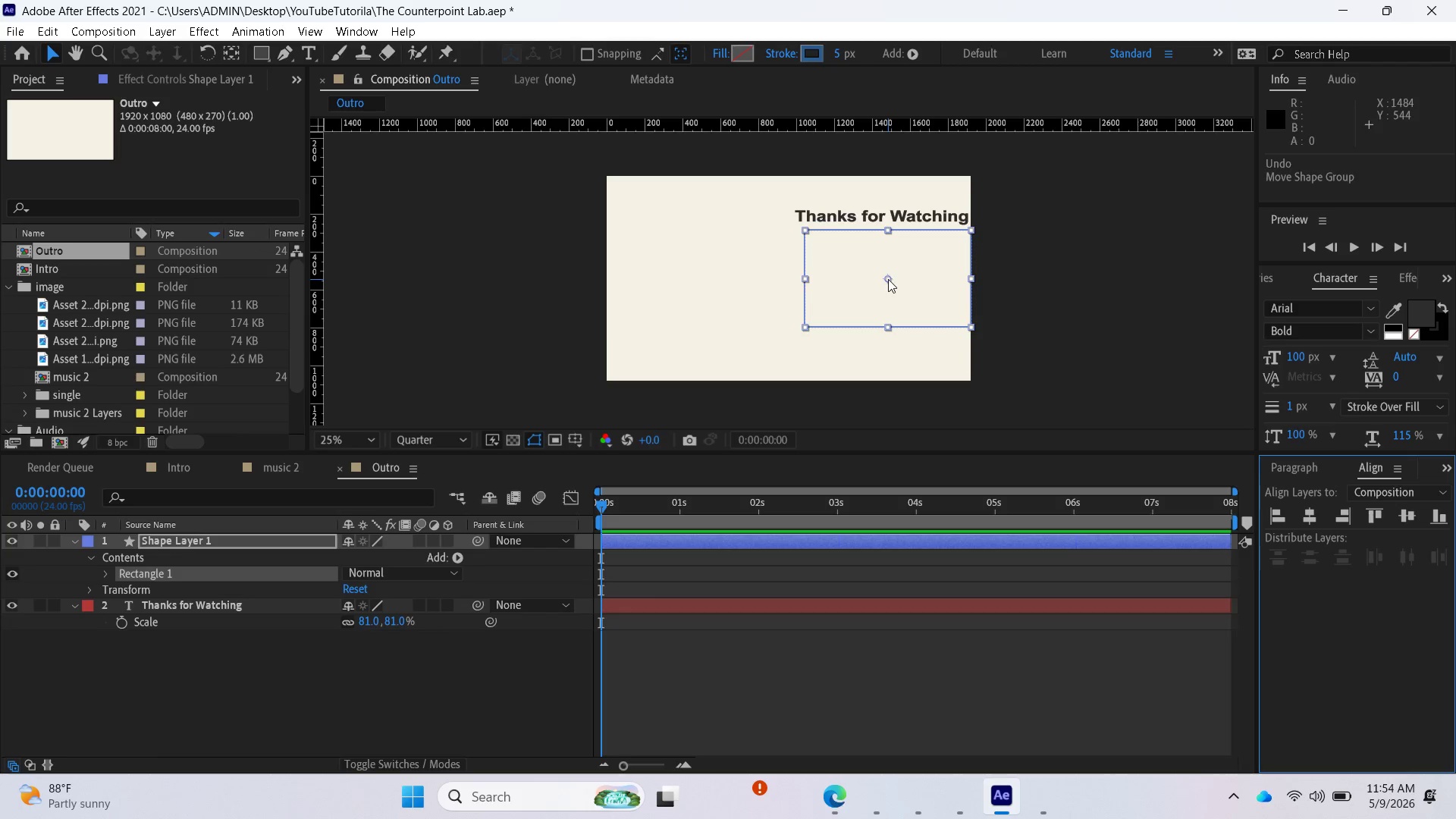 
wait(6.97)
 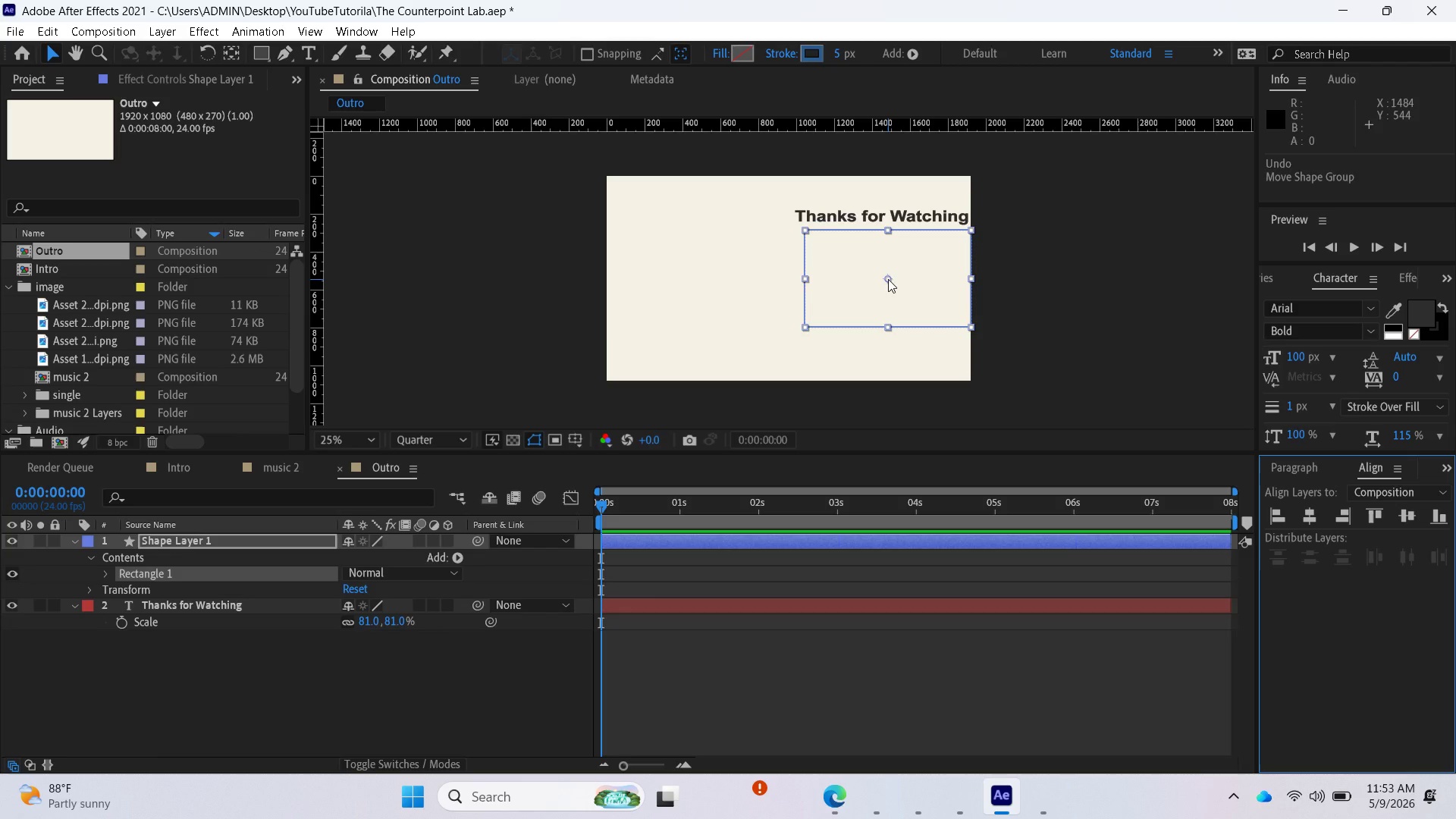 
left_click_drag(start_coordinate=[888, 279], to_coordinate=[883, 279])
 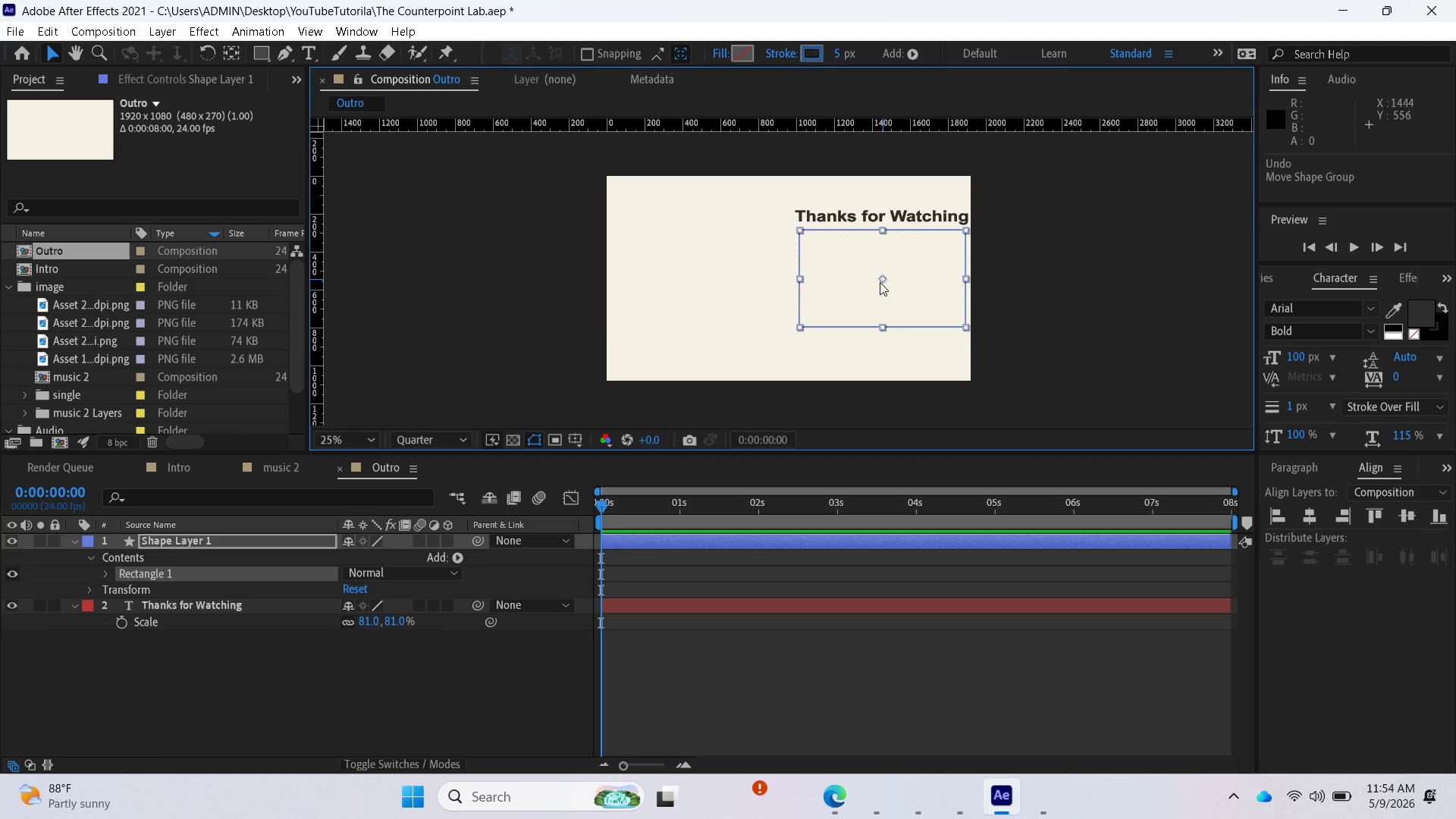 
hold_key(key=ShiftLeft, duration=4.3)
 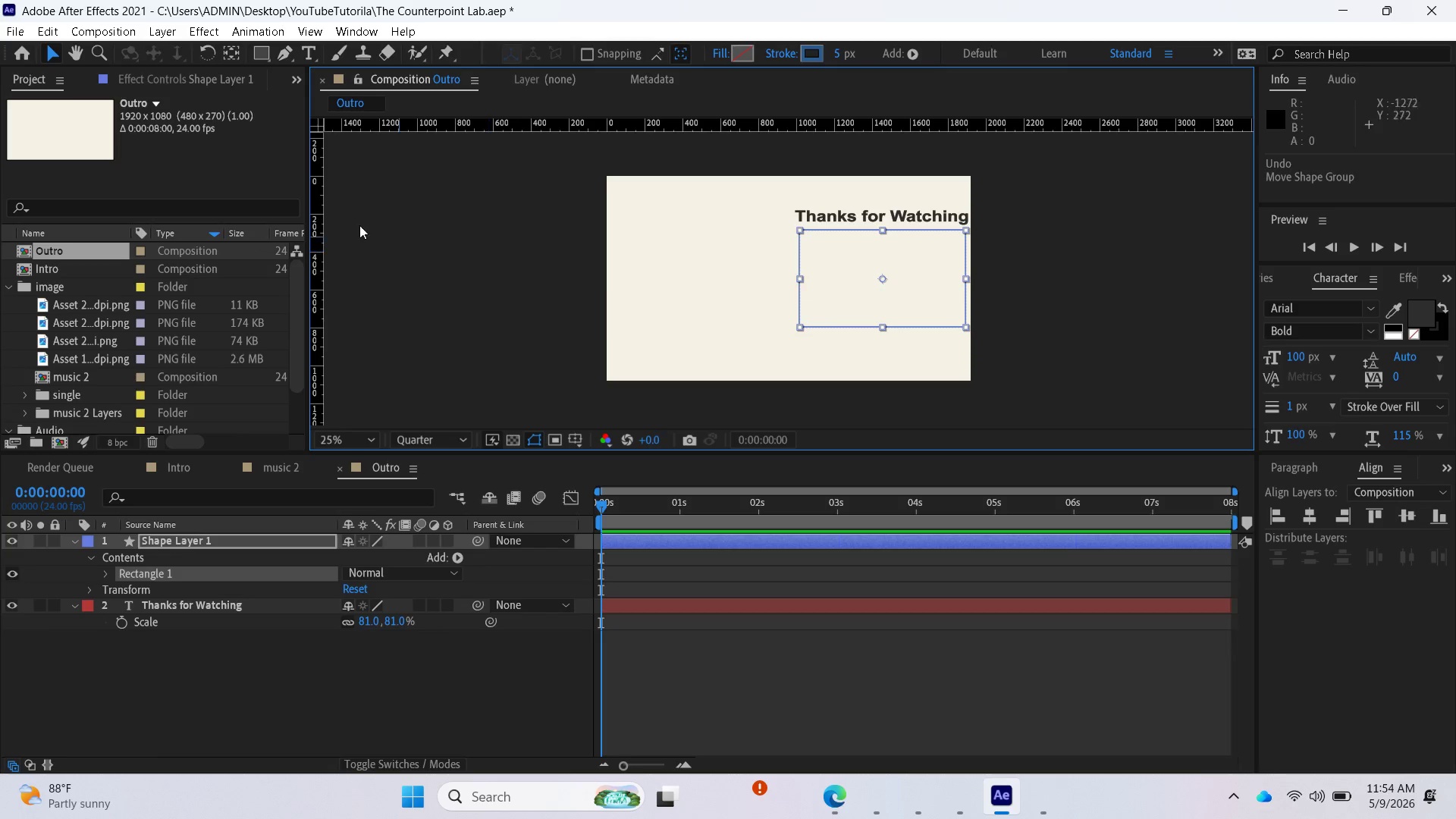 
wait(8.2)
 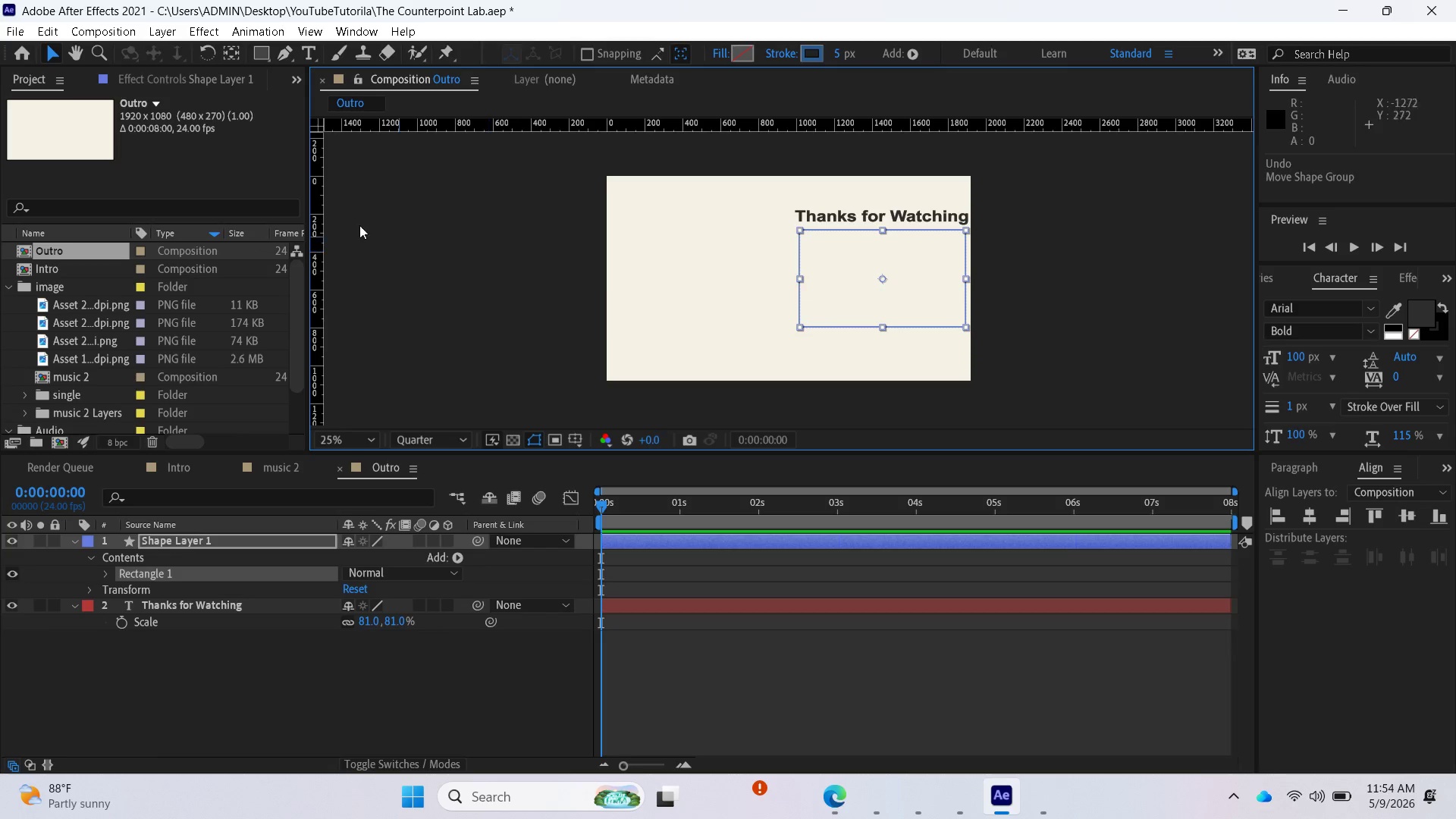 
left_click([844, 55])
 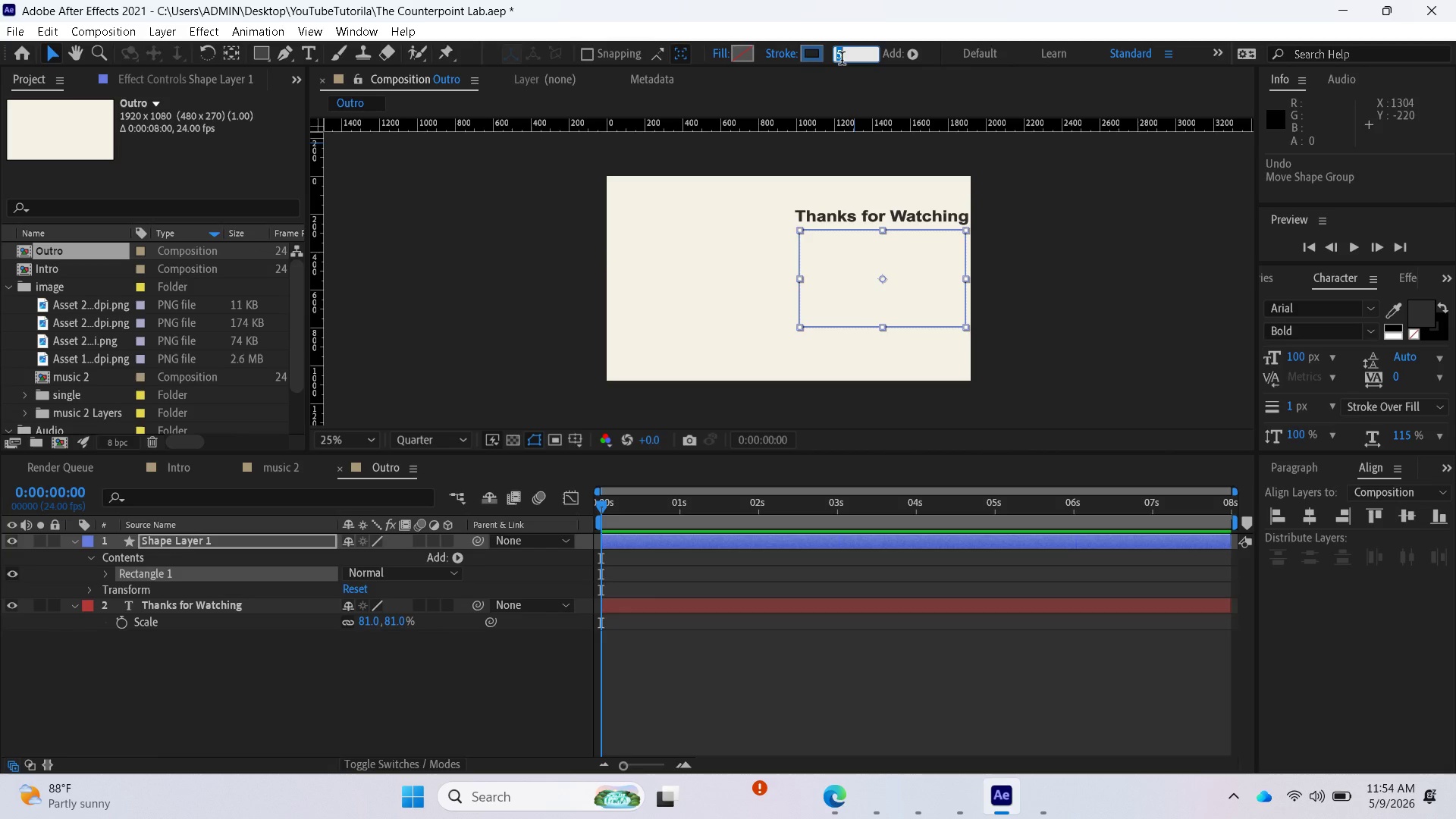 
key(7)
 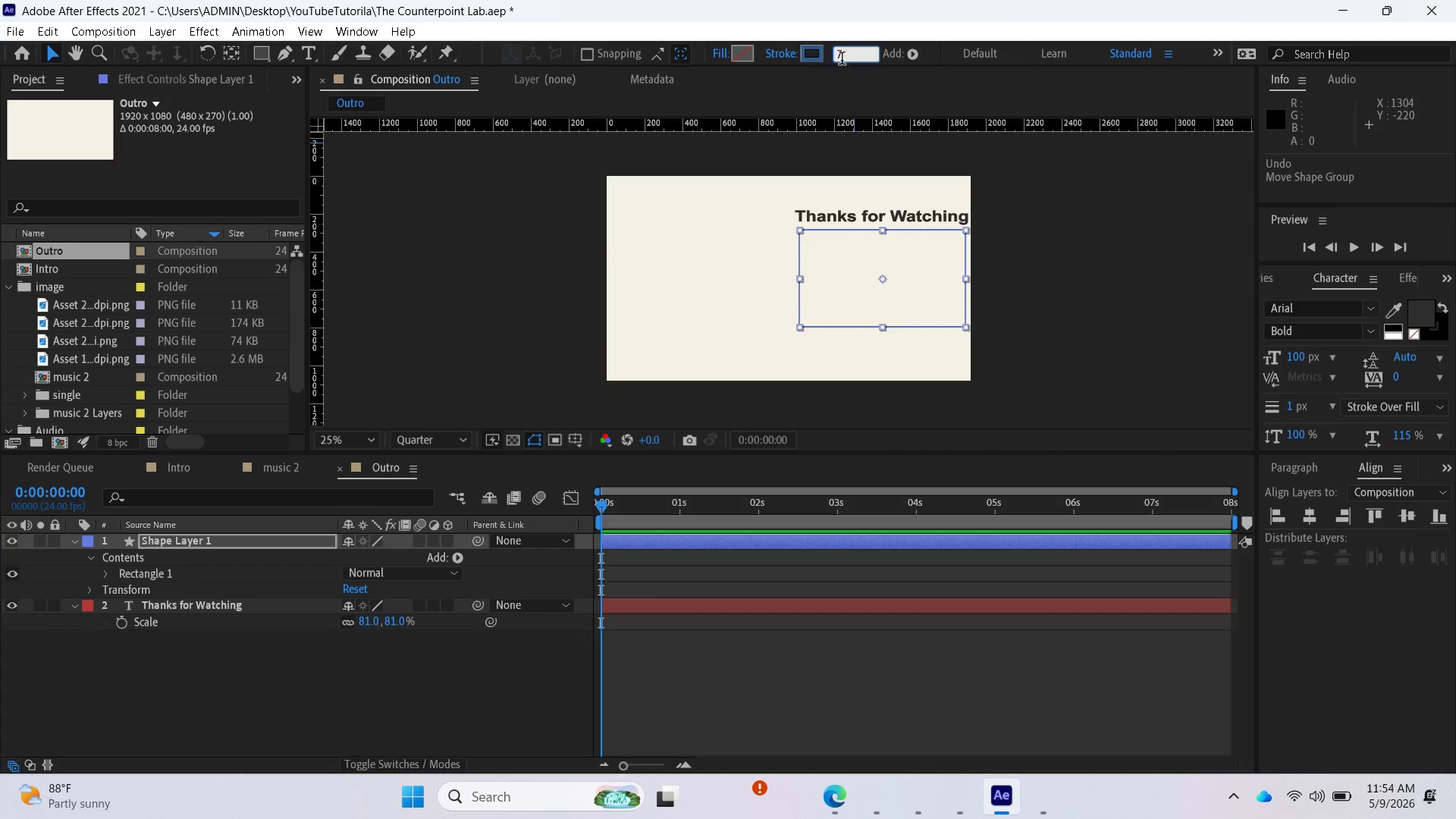 
key(Enter)
 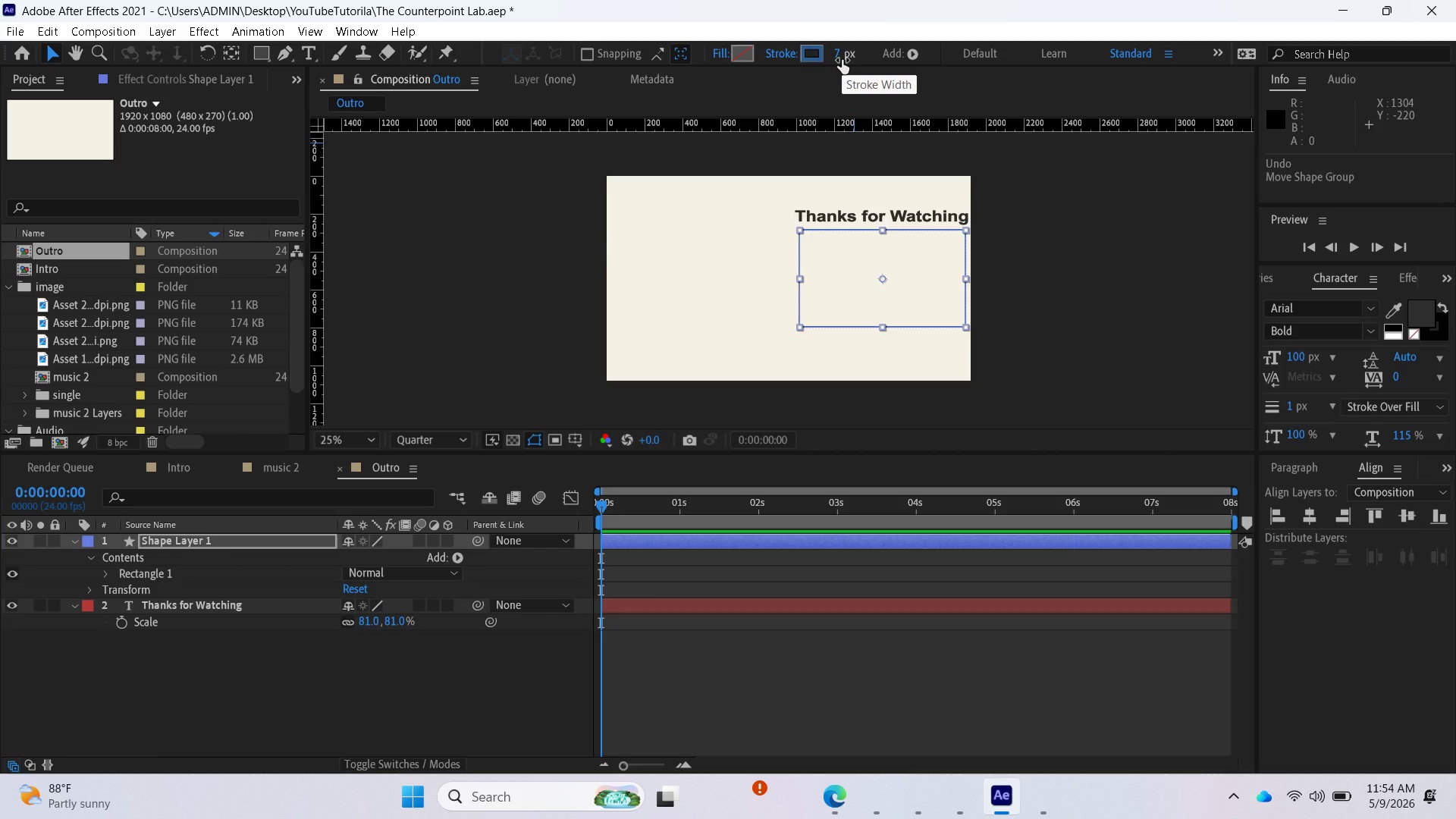 
left_click([842, 60])
 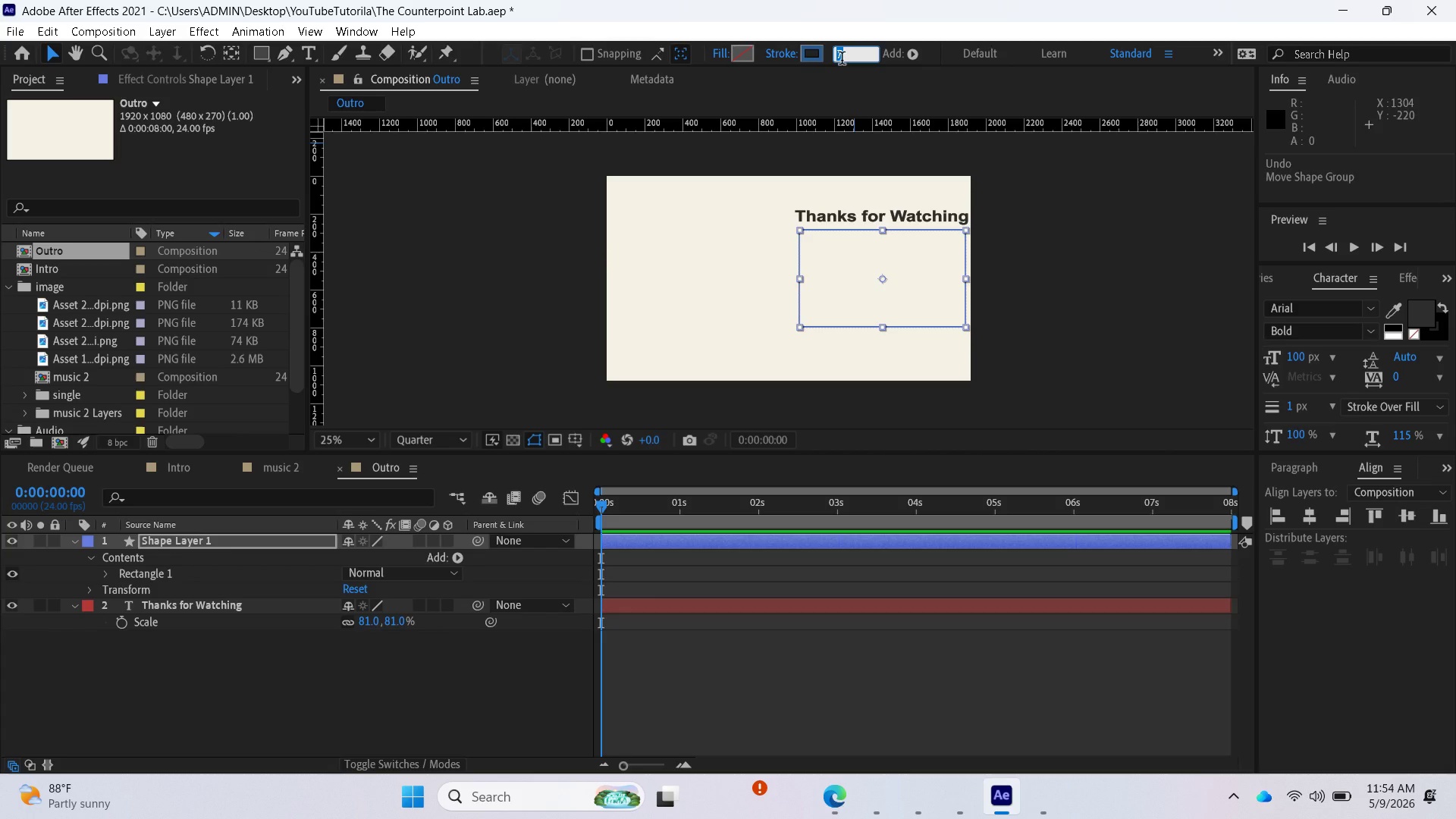 
key(8)
 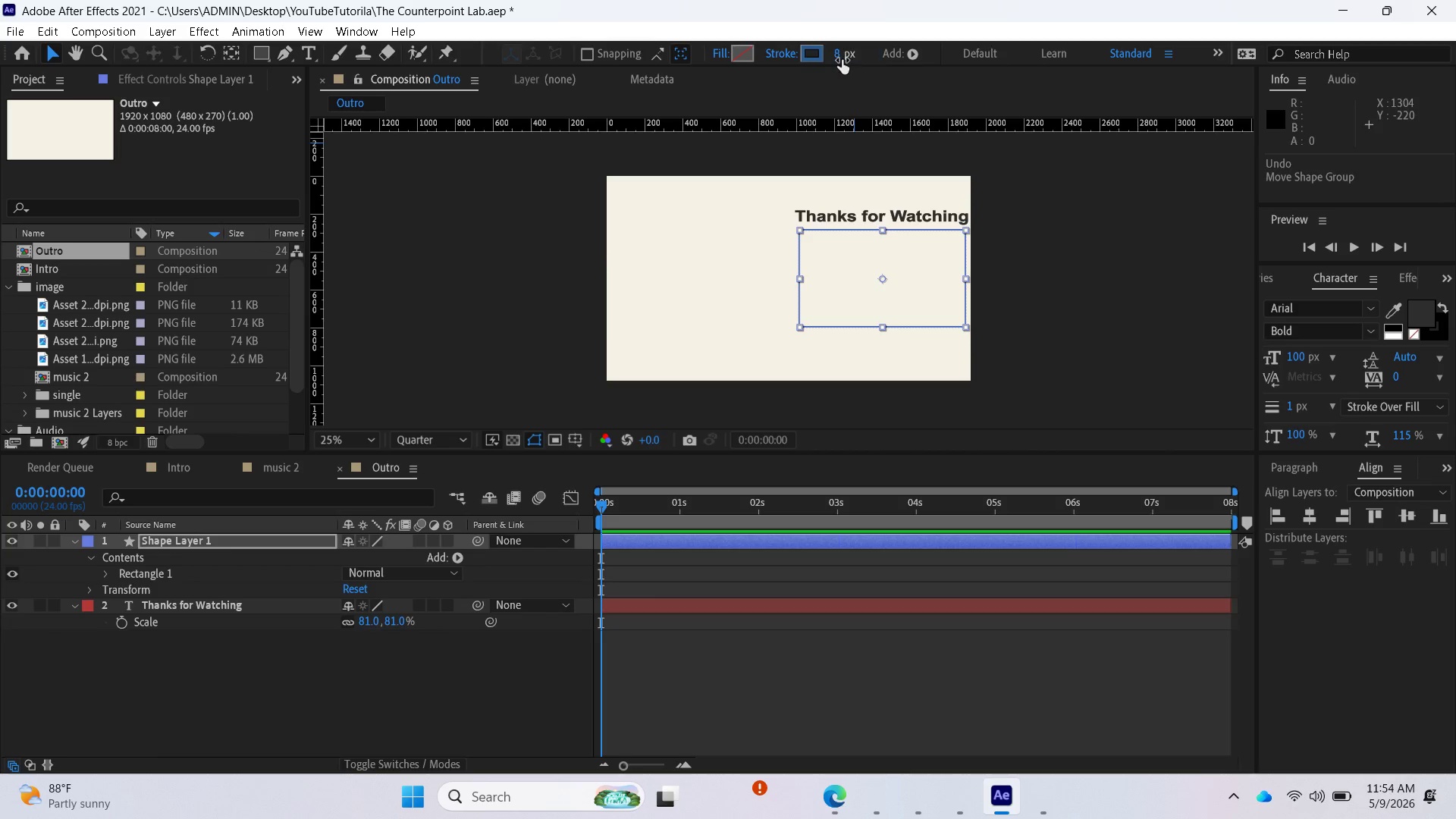 
key(Enter)
 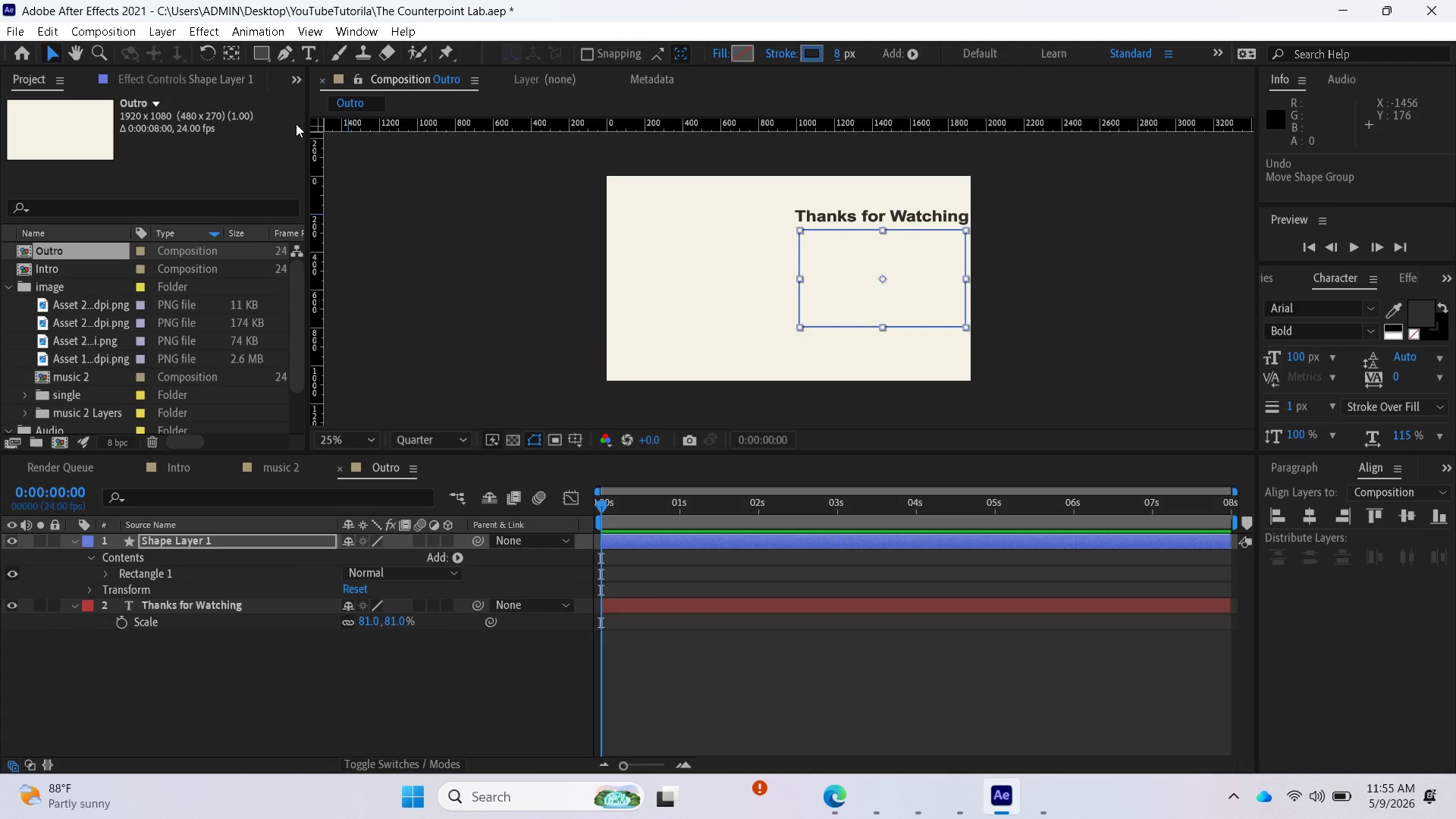 
wait(45.56)
 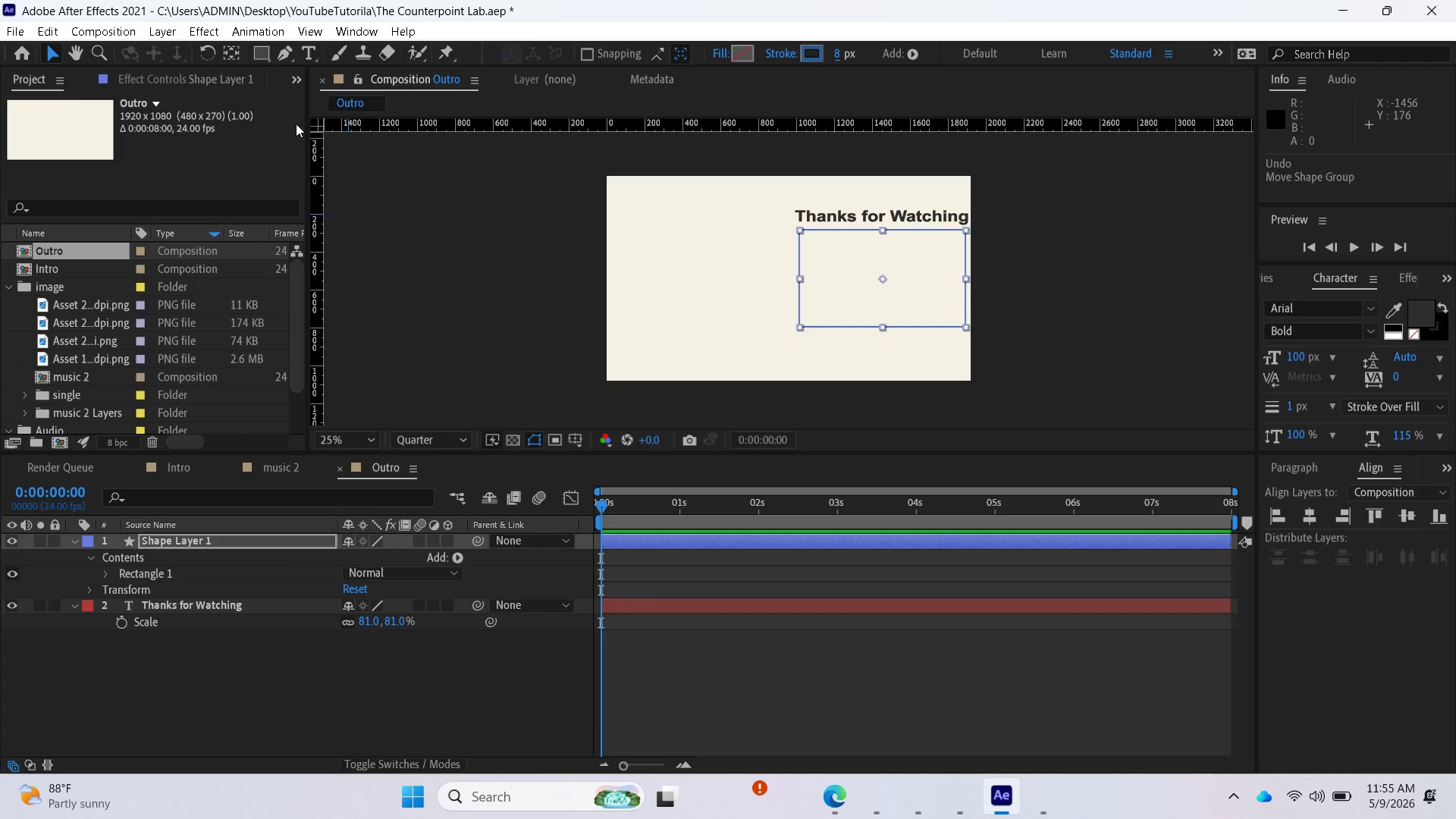 
left_click([77, 541])
 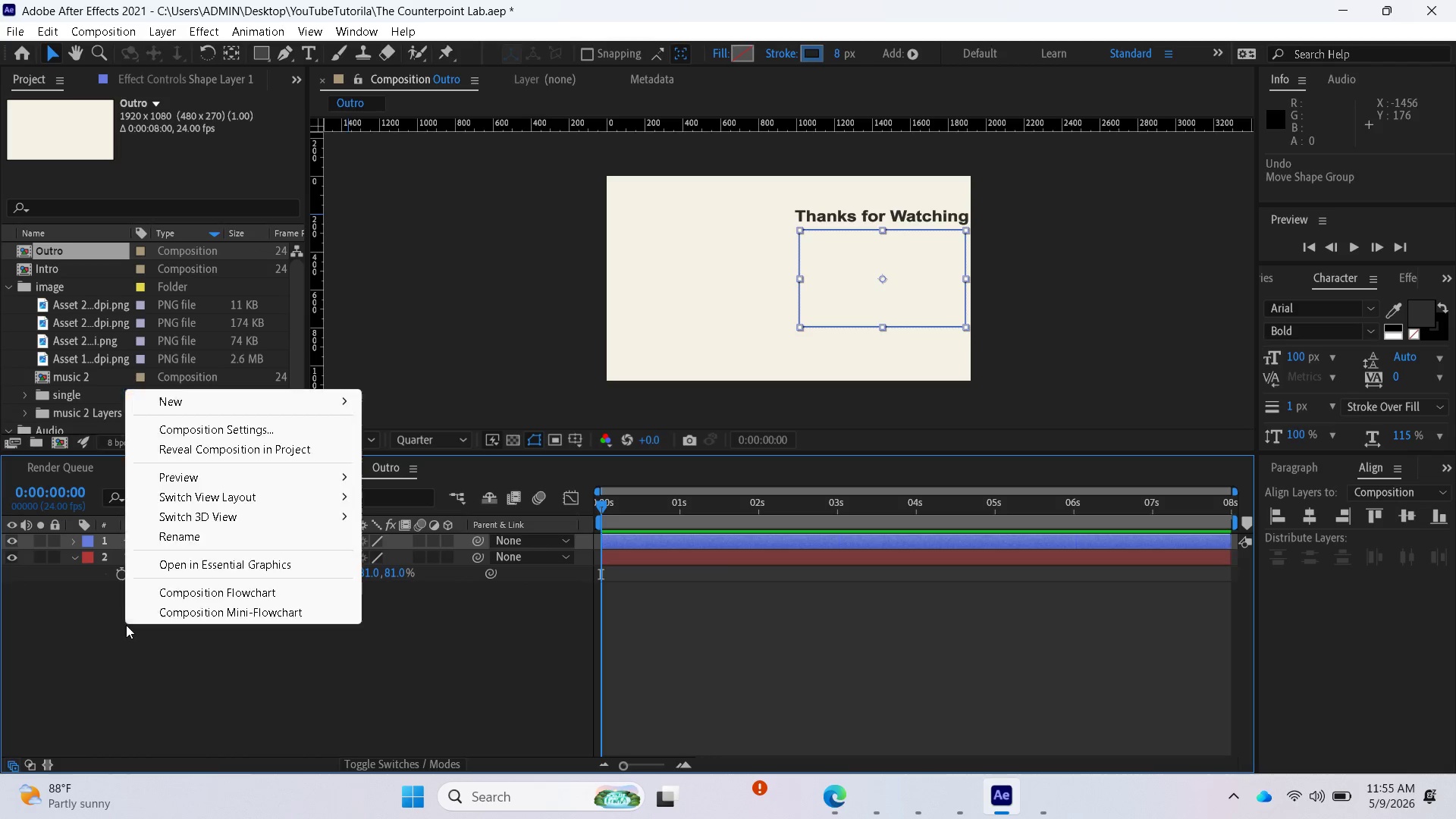 
right_click([126, 625])
 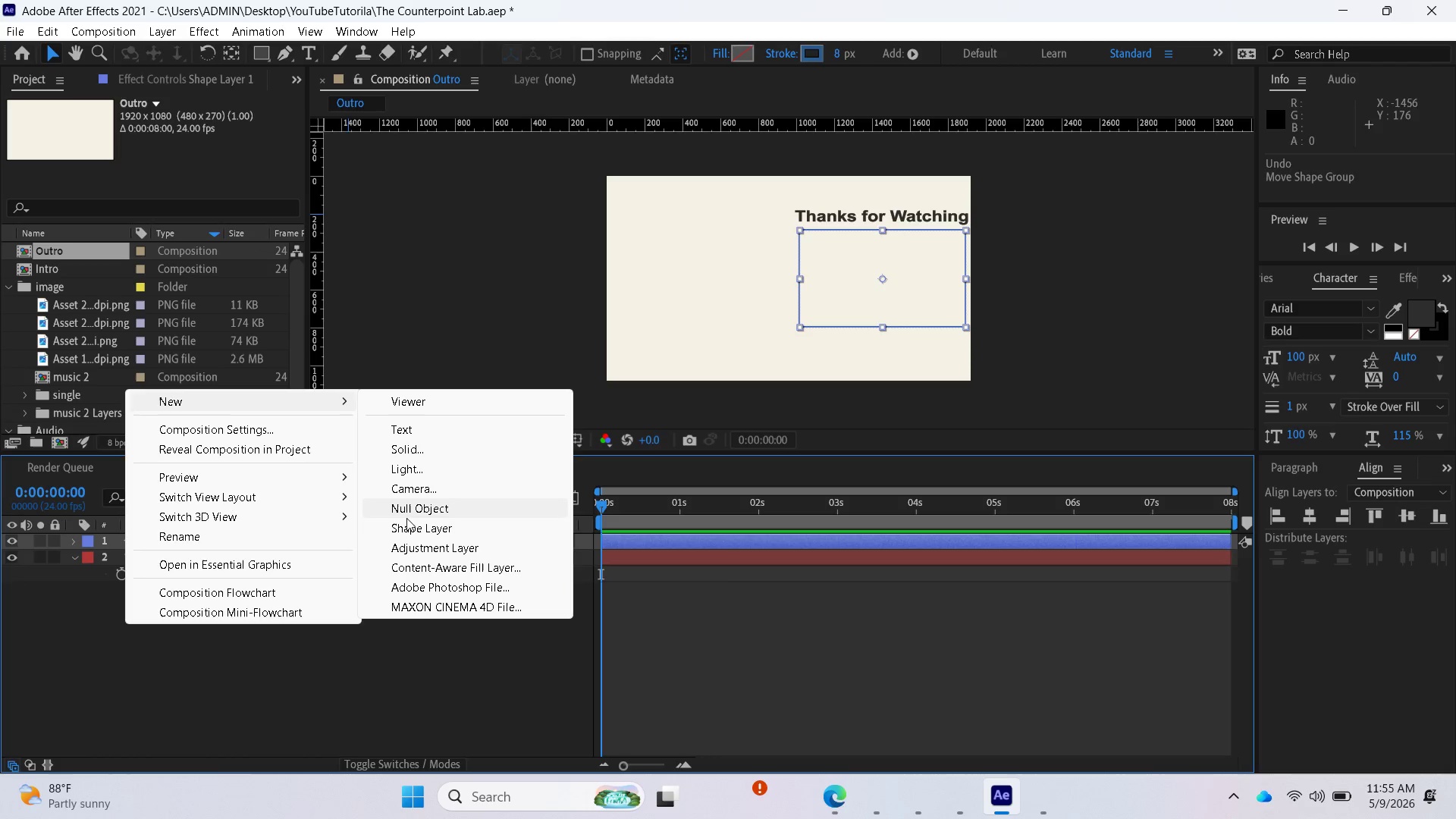 
left_click([407, 522])
 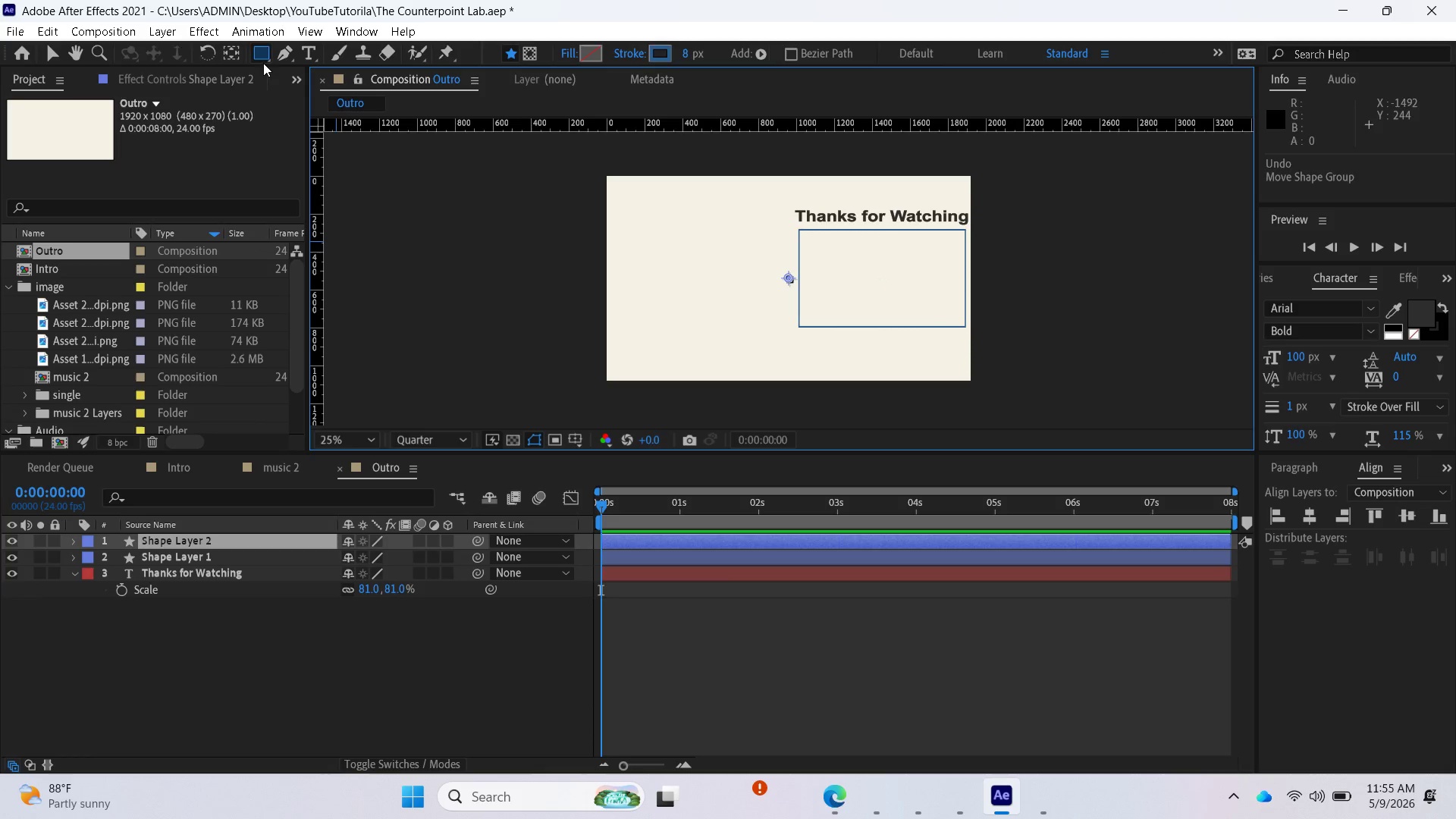 
right_click([265, 60])
 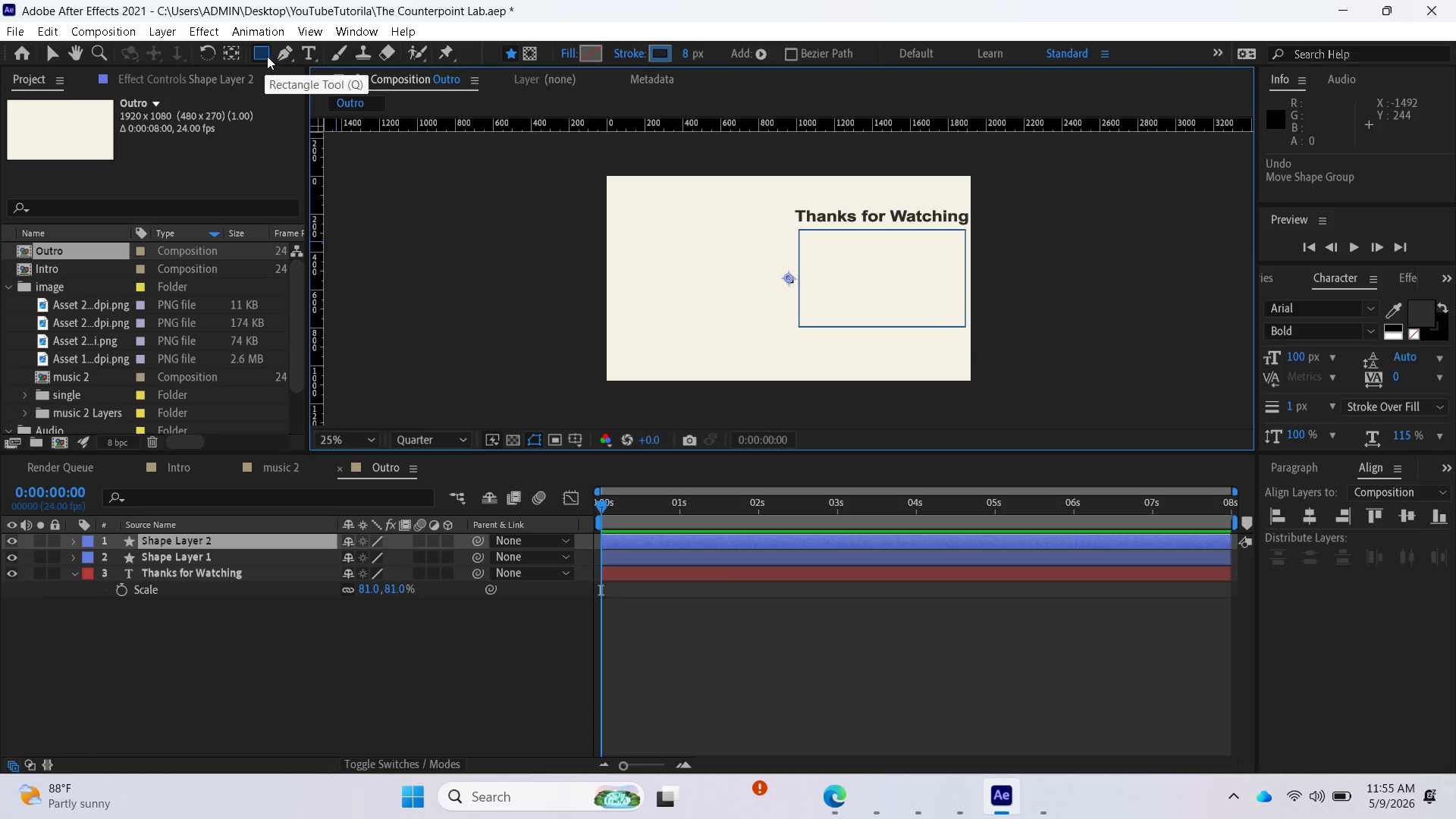 
right_click([267, 55])
 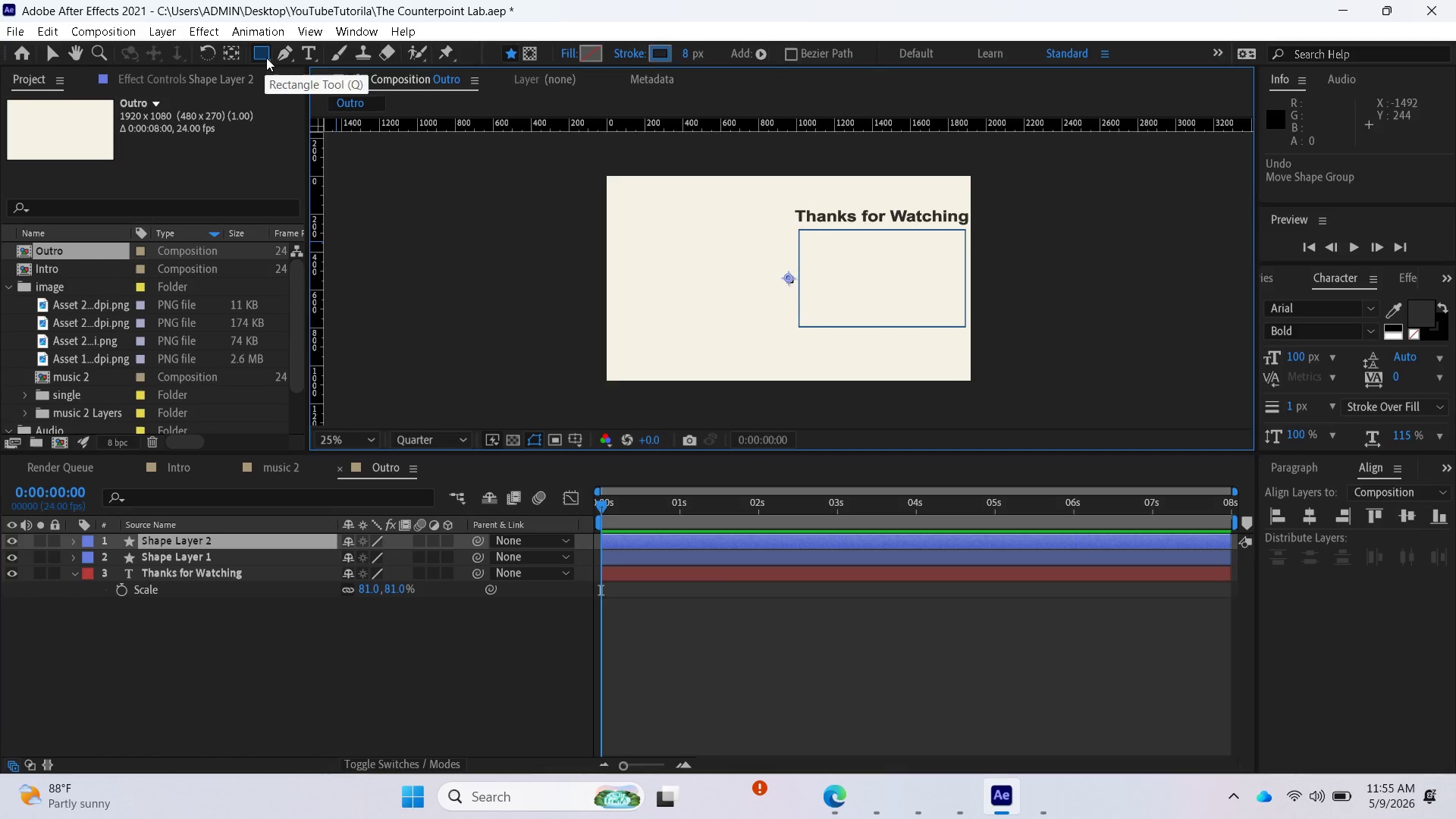 
left_click([266, 58])
 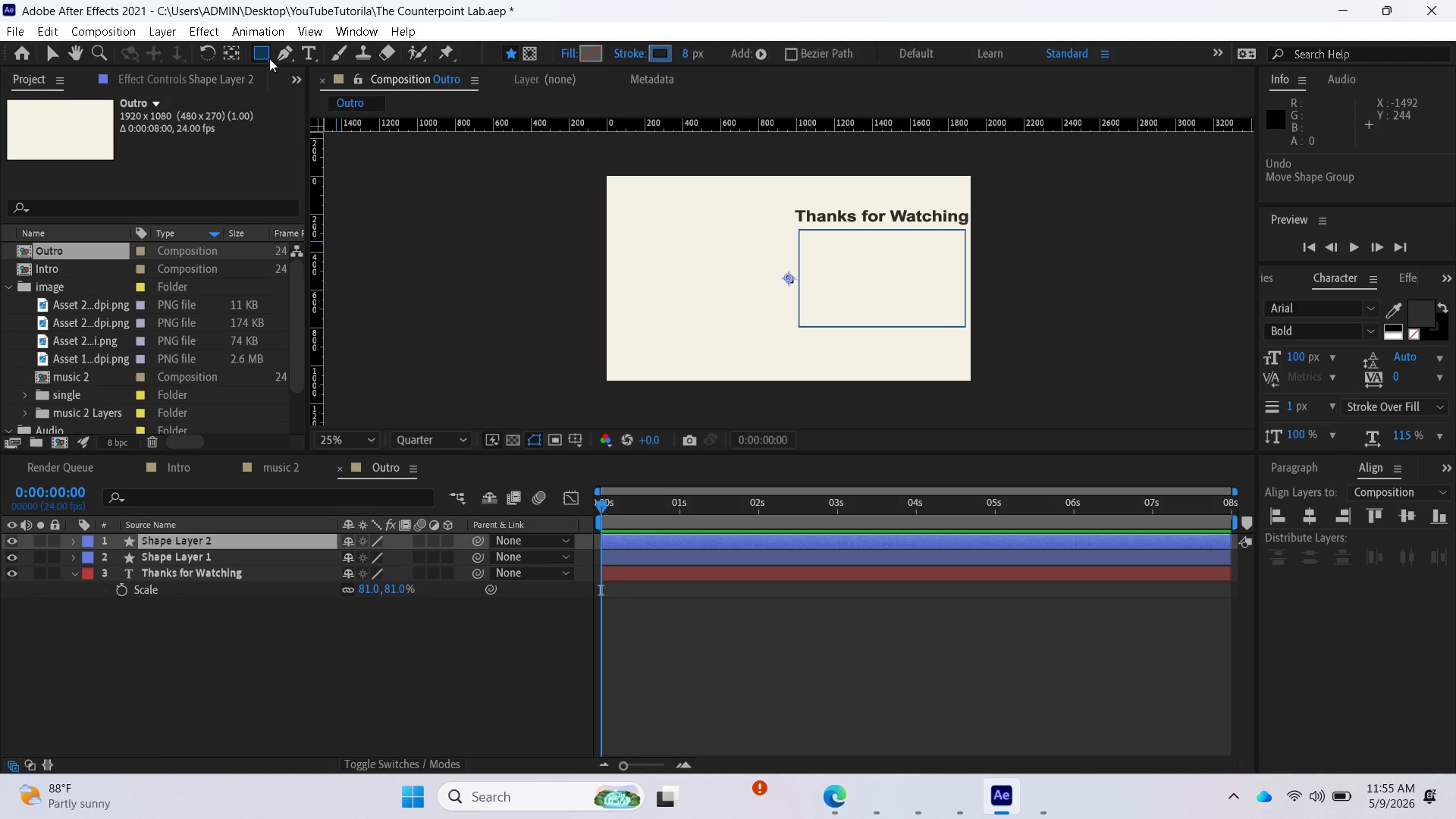 
left_click([268, 58])
 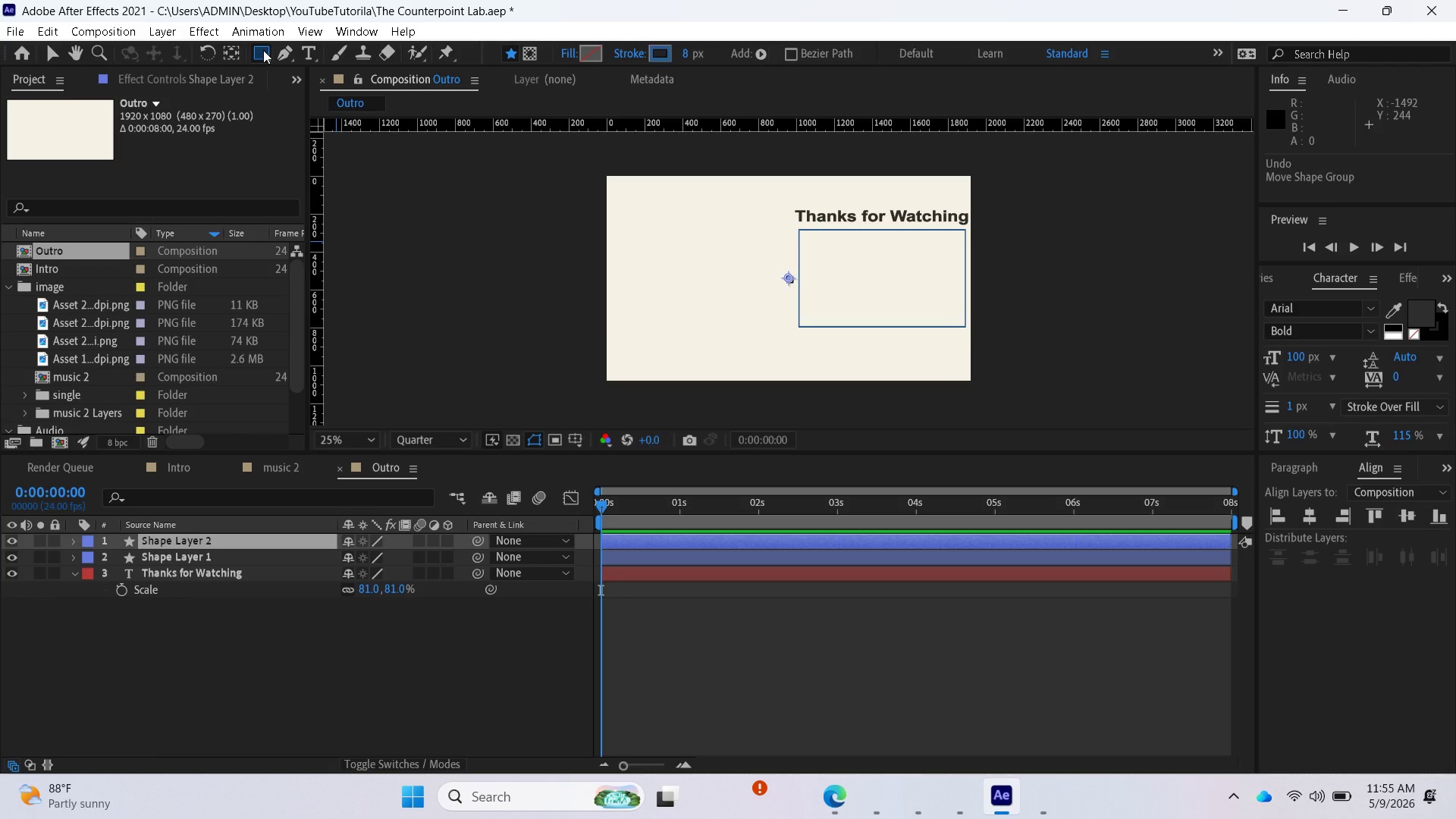 
left_click([263, 50])
 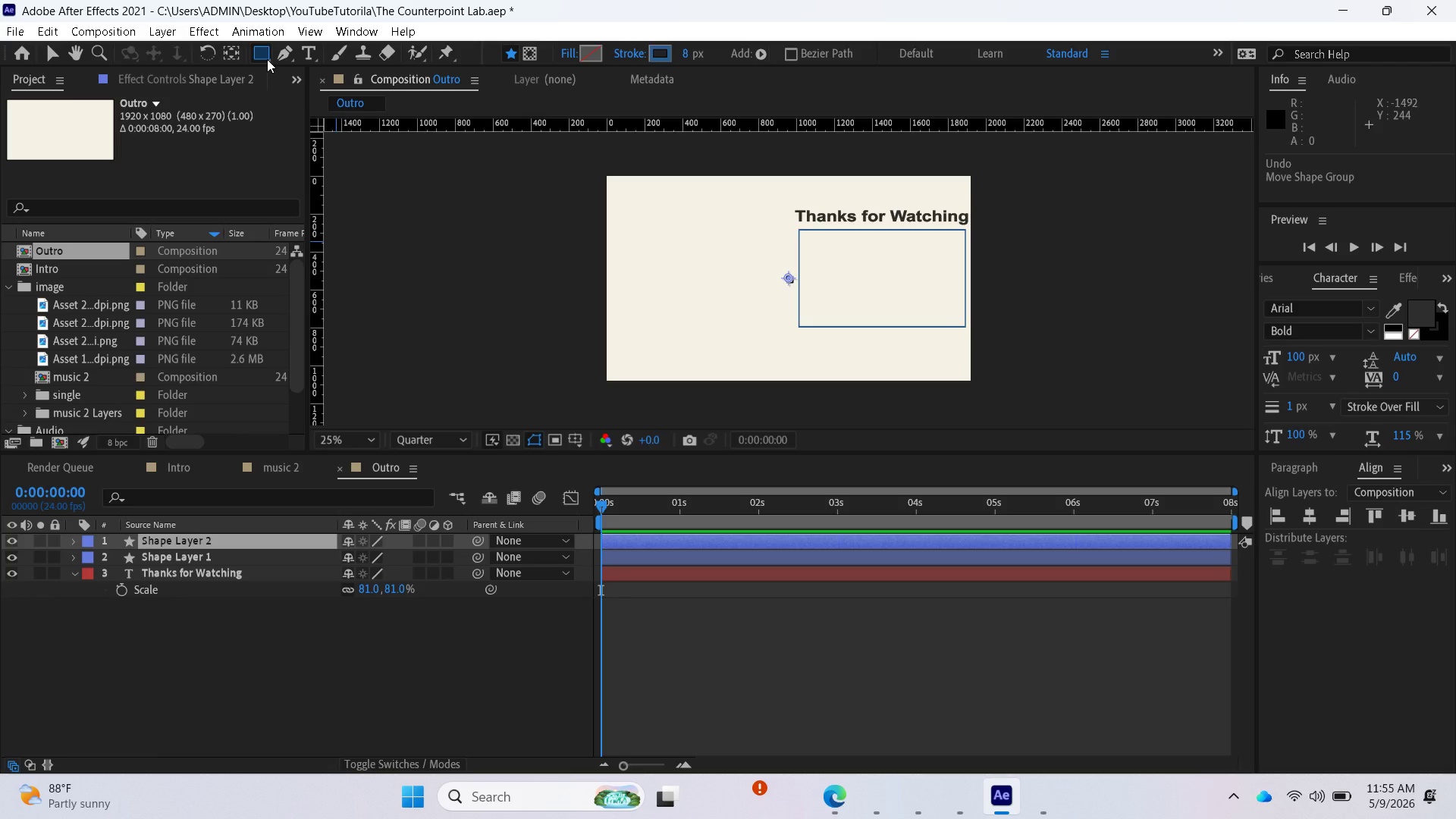 
left_click([267, 59])
 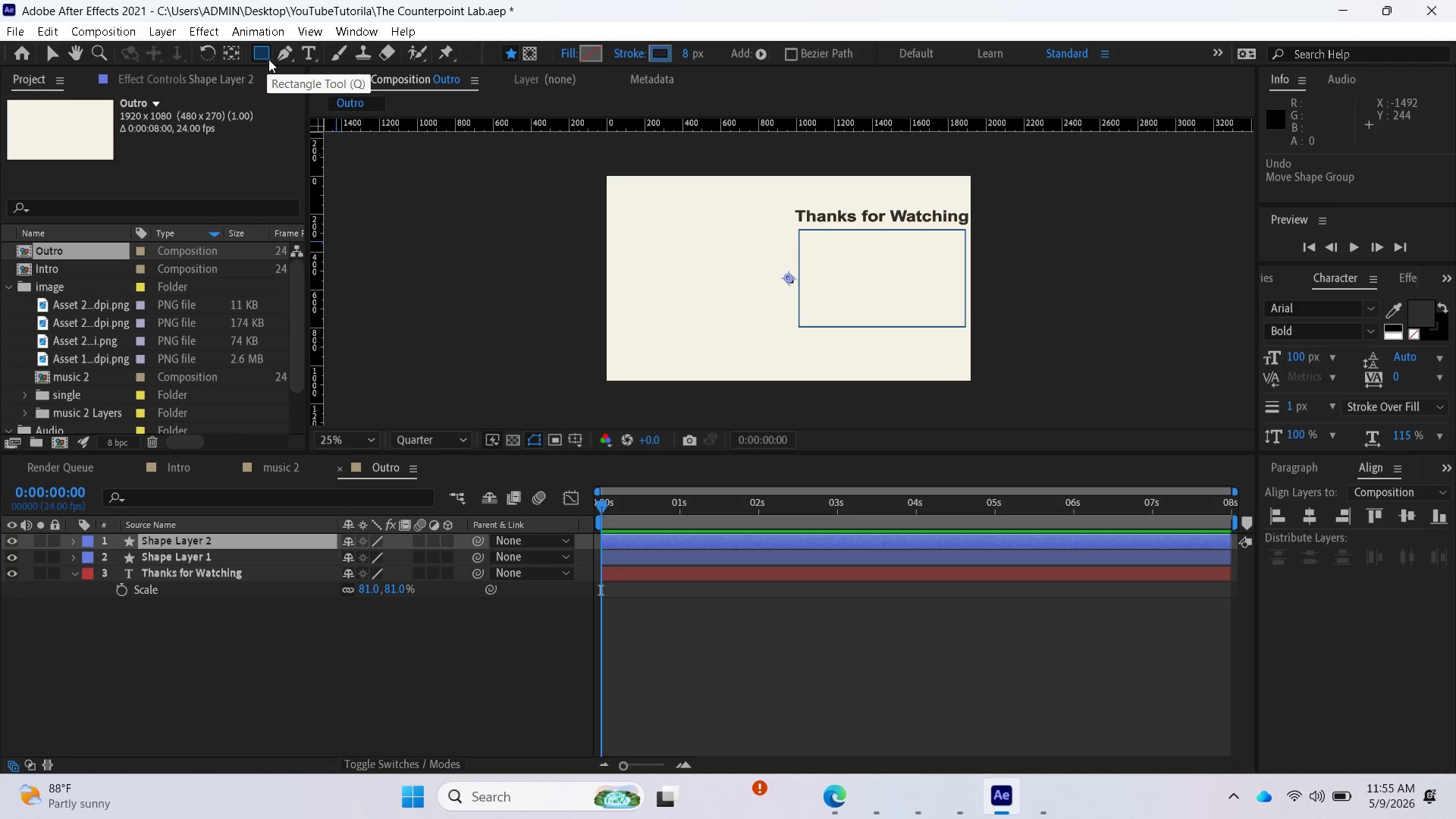 
left_click([268, 59])
 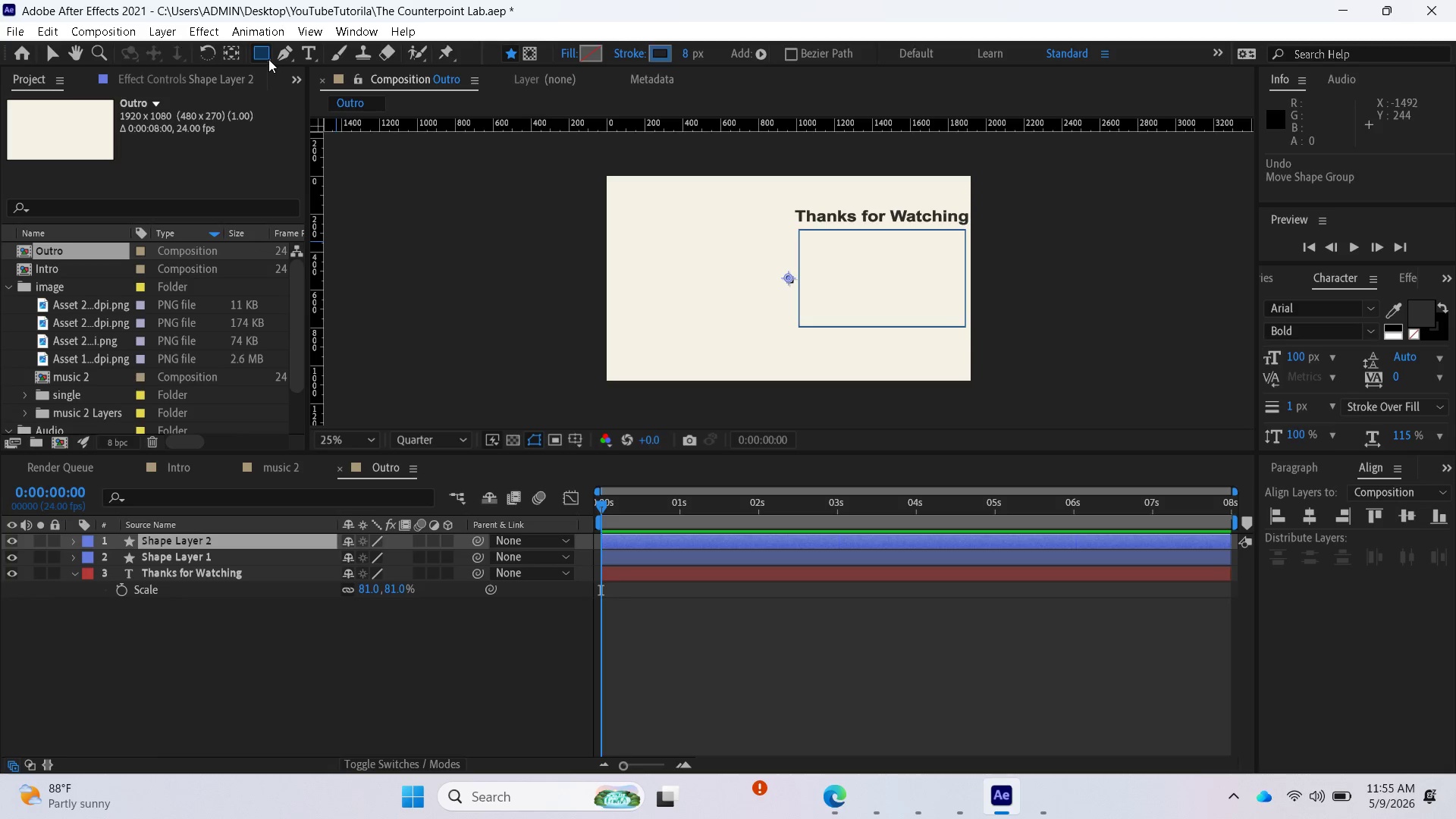 
double_click([268, 59])
 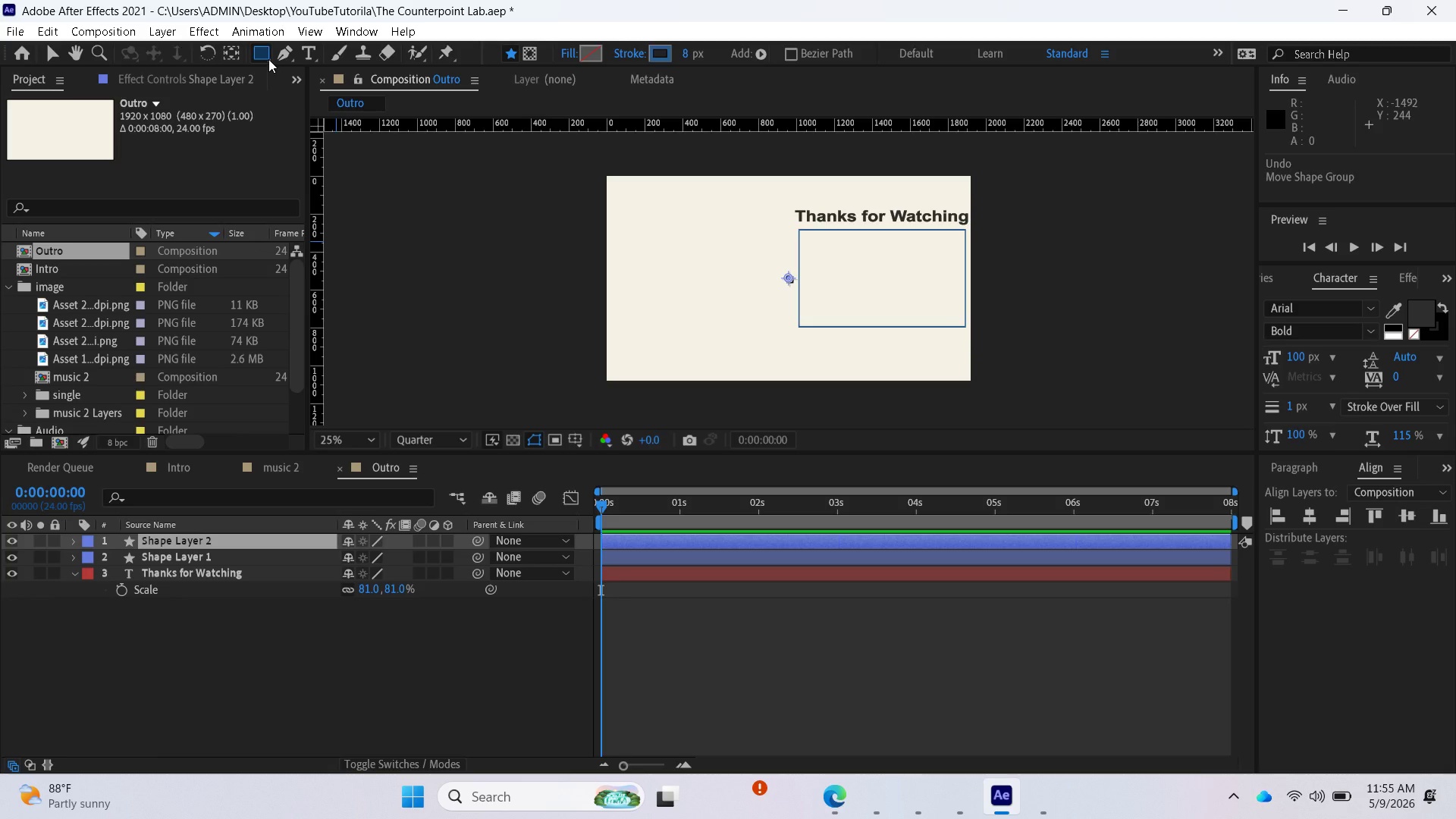 
right_click([268, 59])
 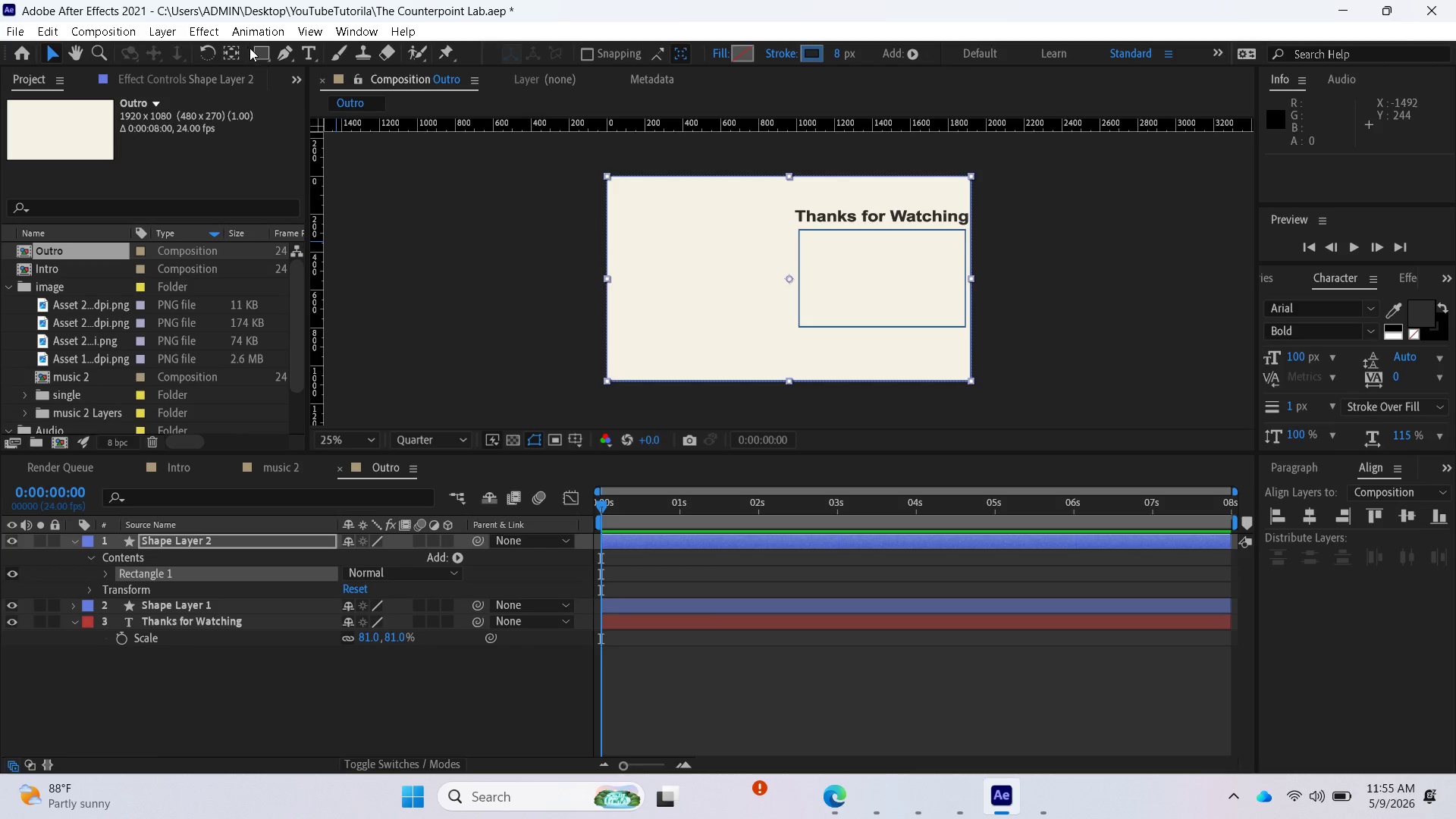 
left_click([268, 53])
 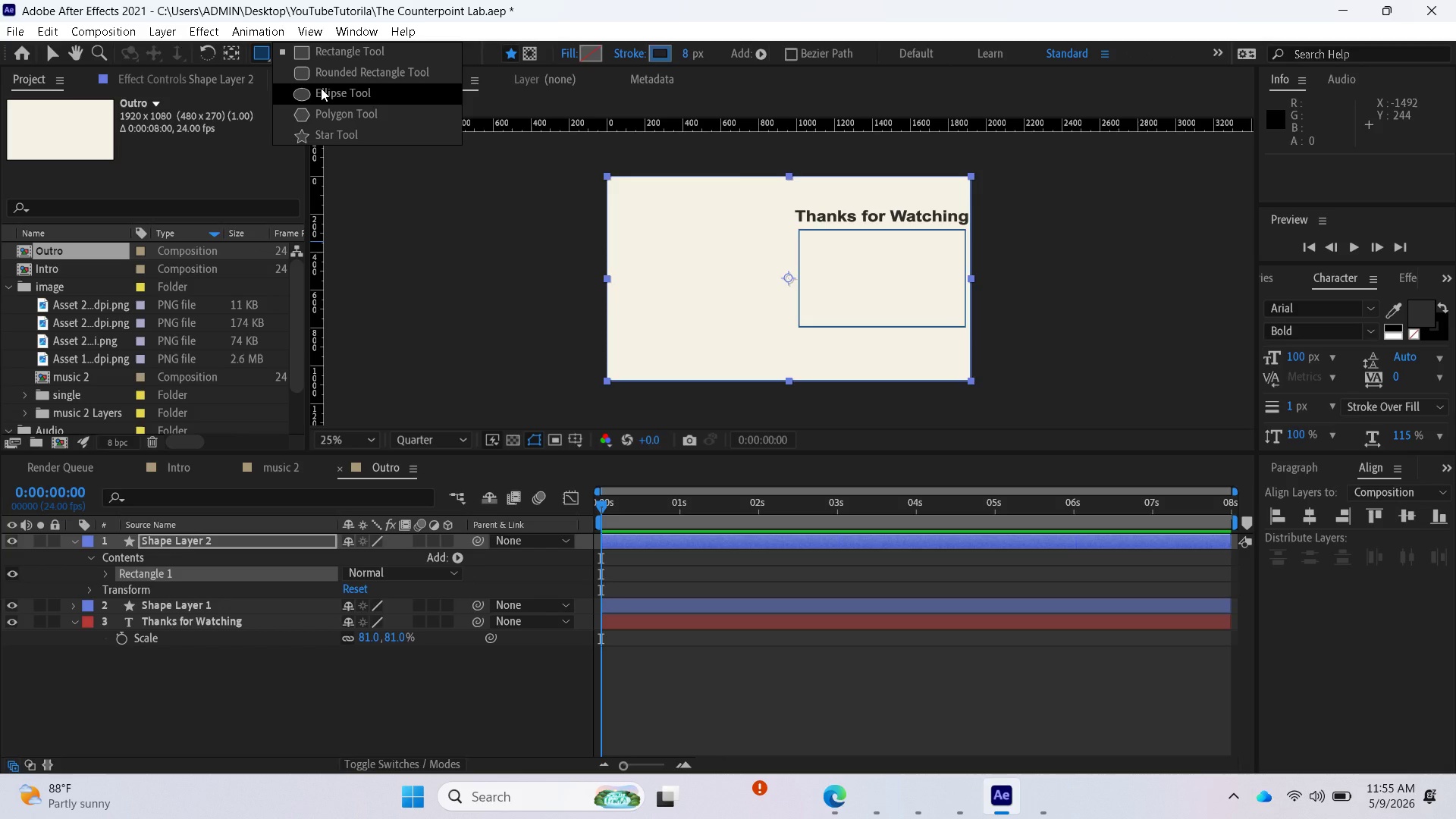 
left_click([321, 88])
 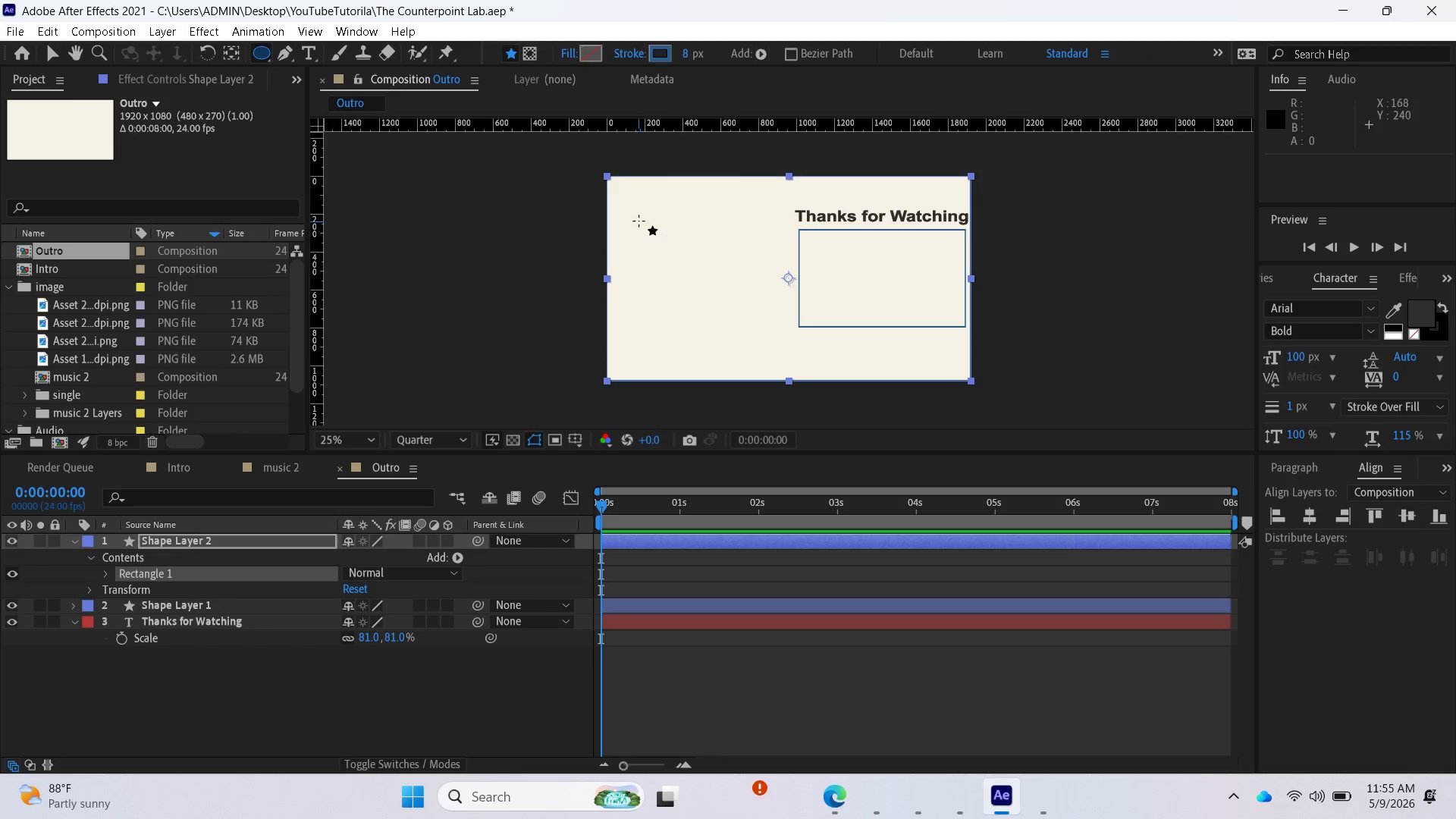 
left_click_drag(start_coordinate=[632, 223], to_coordinate=[731, 318])
 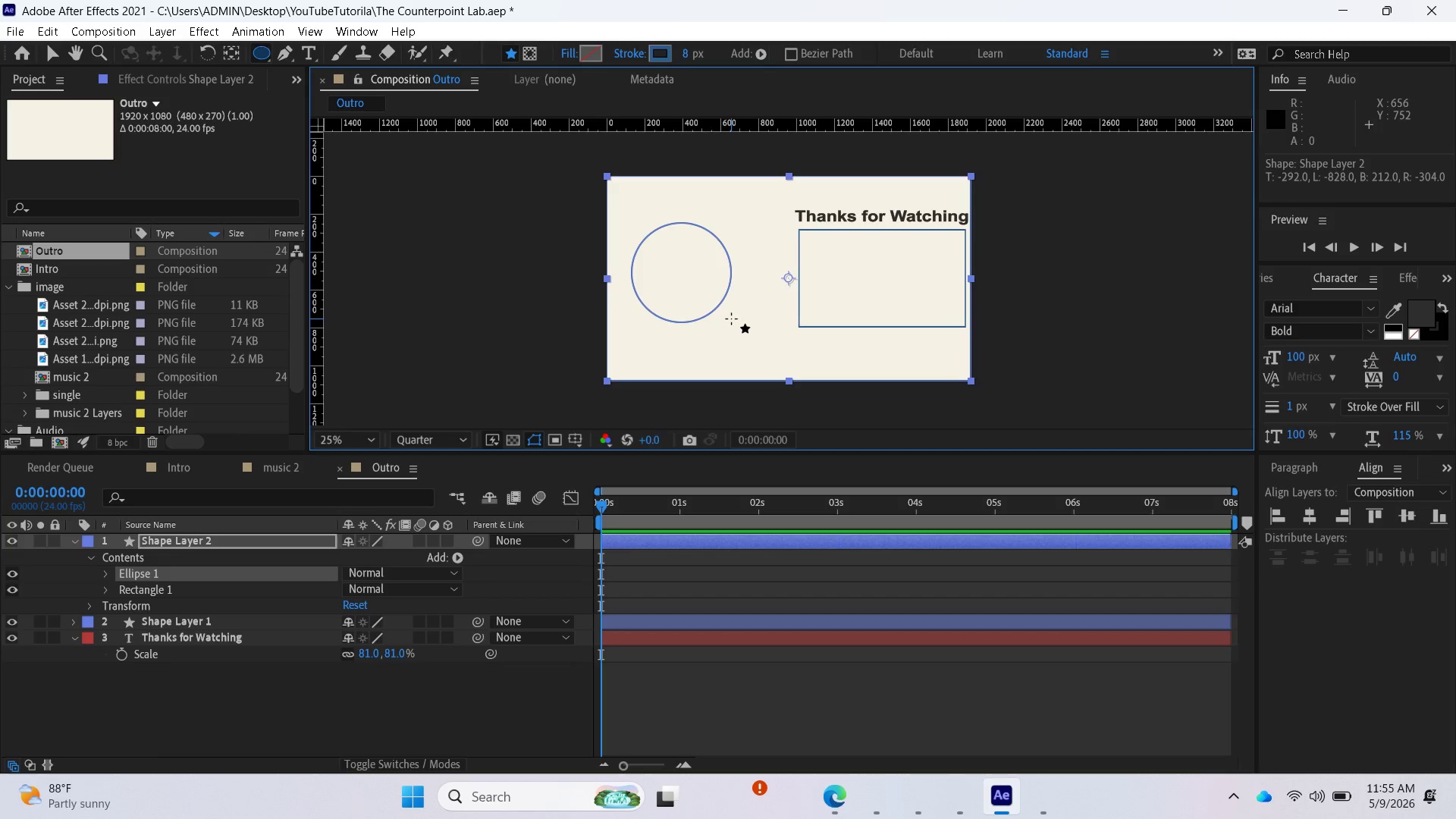 
hold_key(key=ShiftLeft, duration=6.72)
 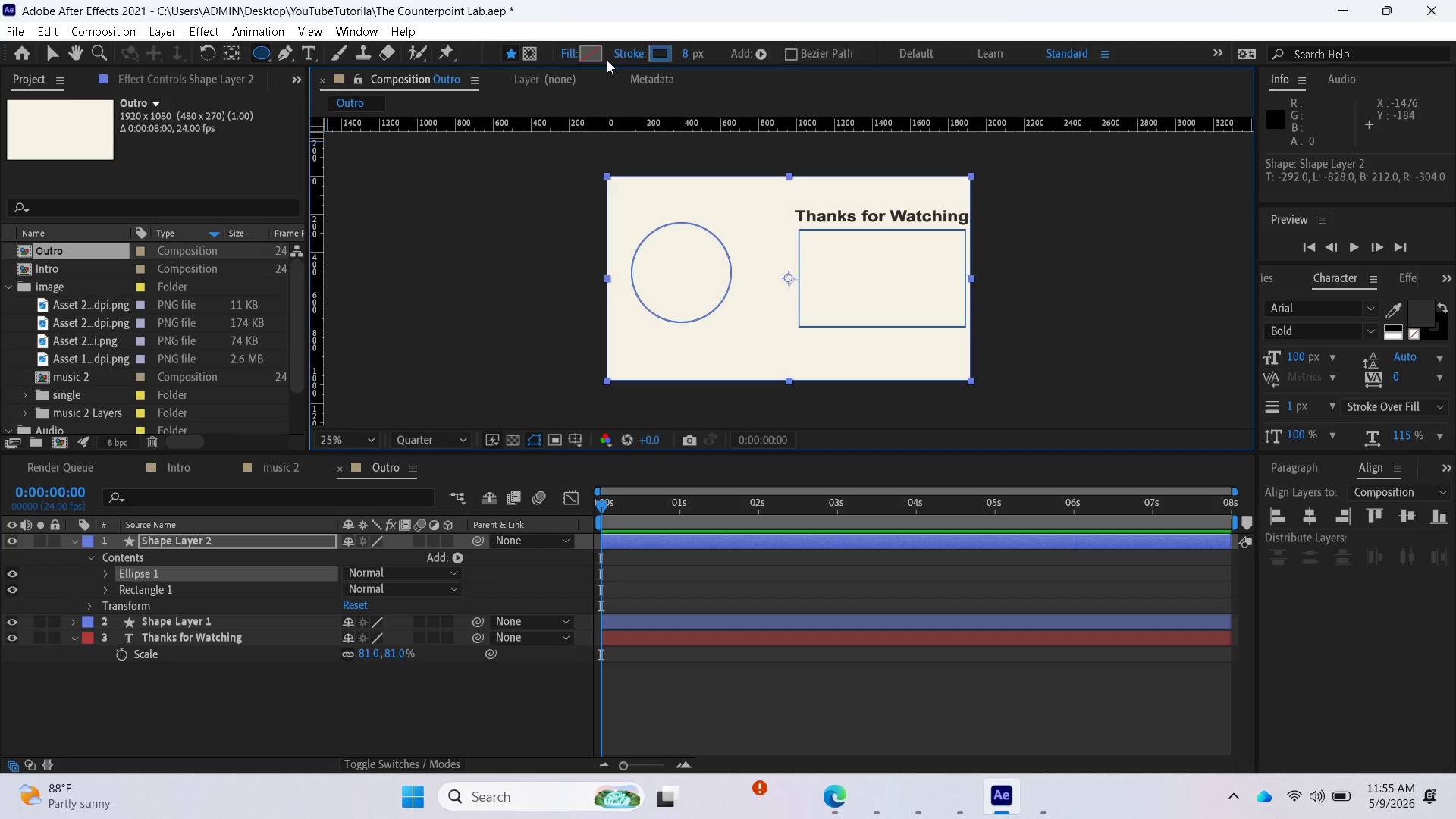 
wait(17.16)
 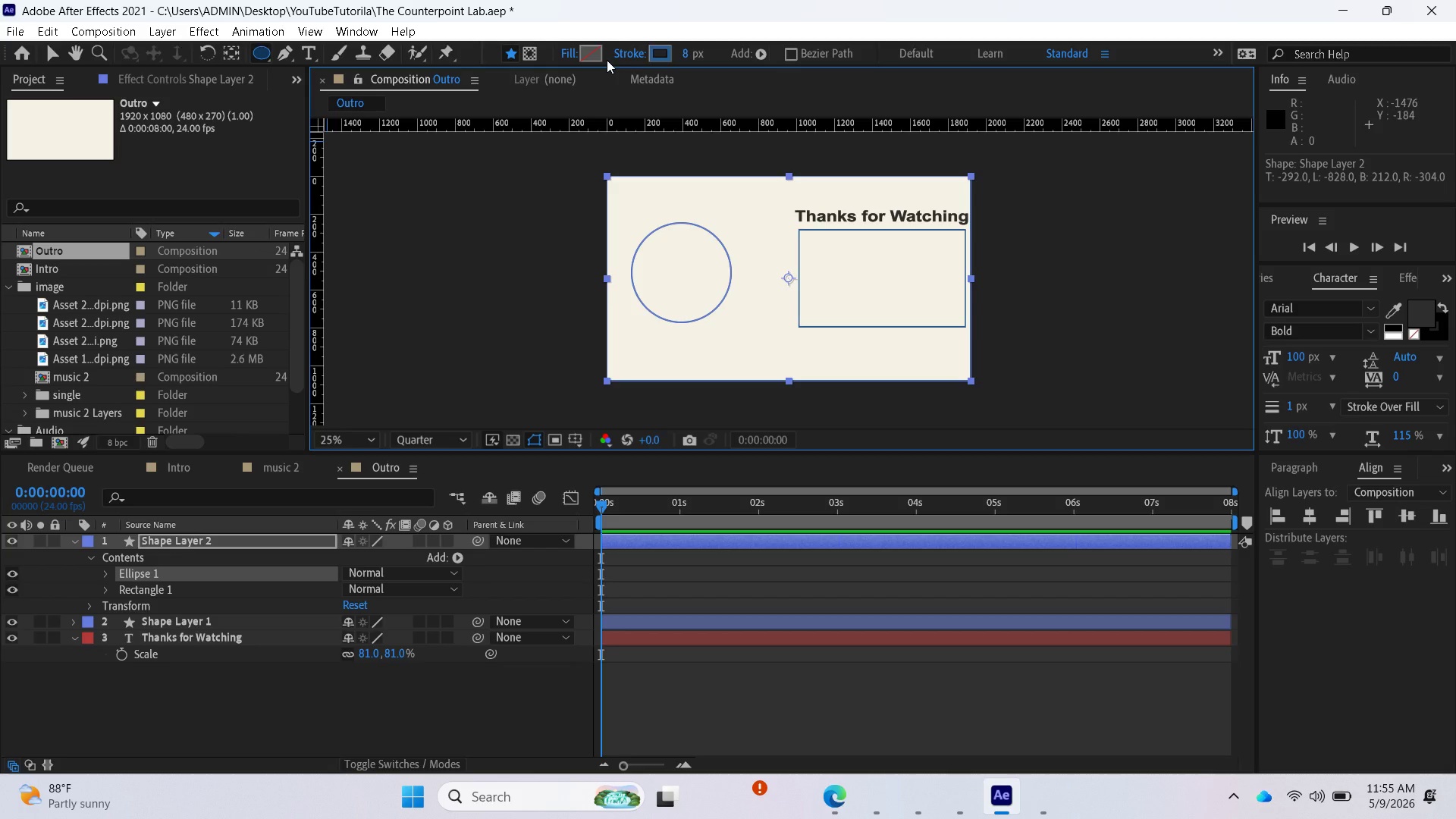 
left_click([564, 55])
 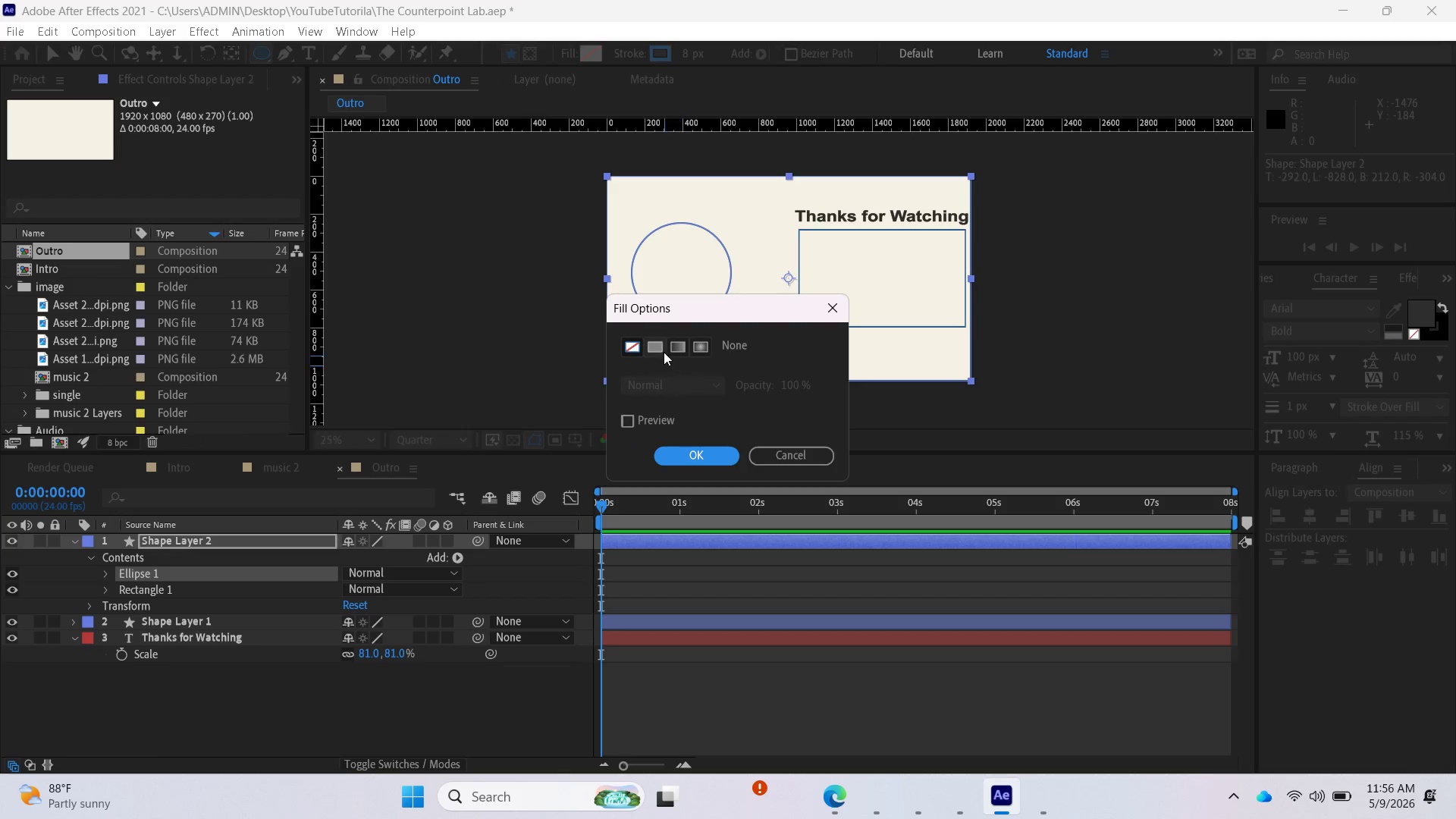 
left_click([655, 347])
 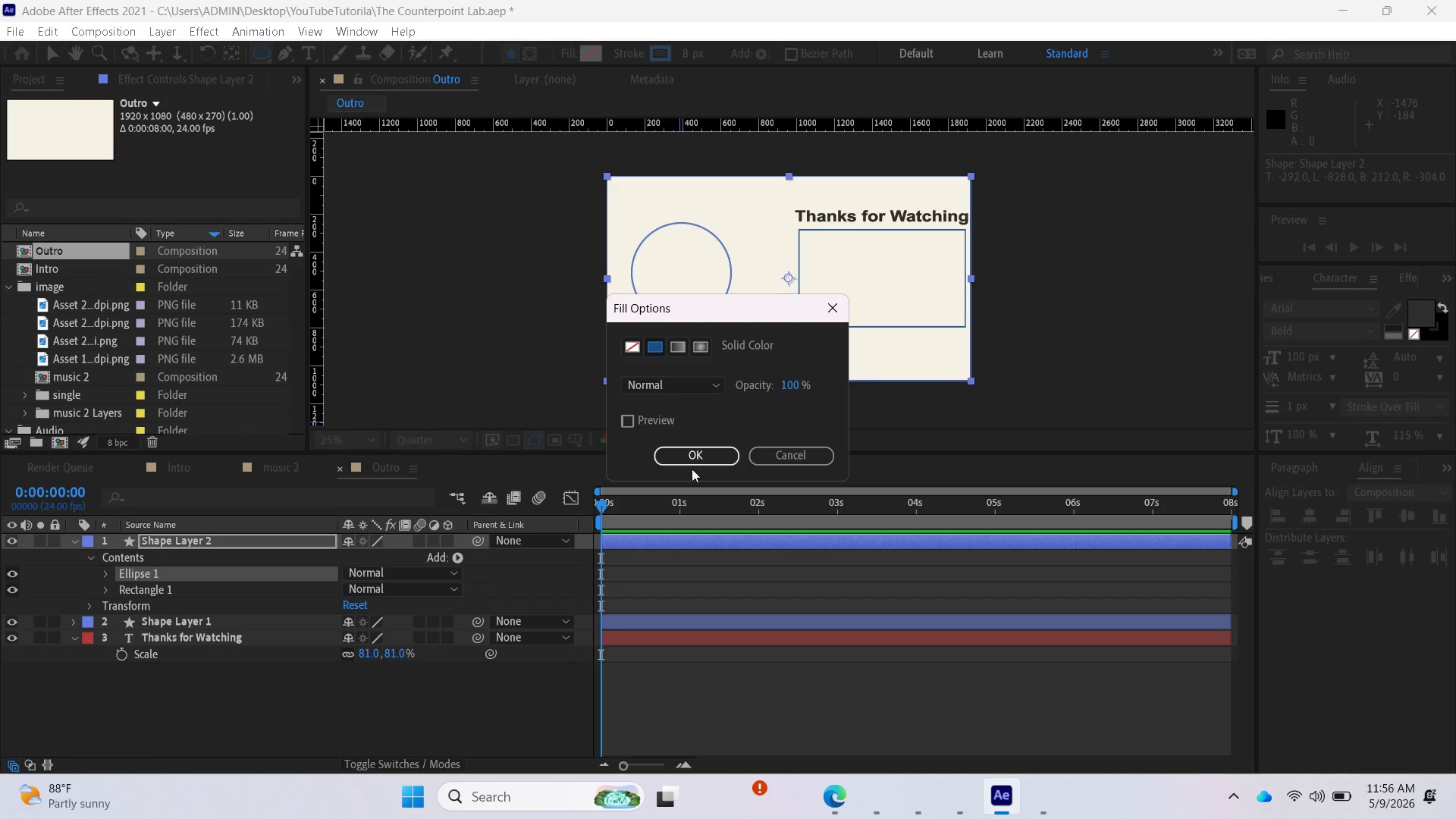 
left_click([692, 461])
 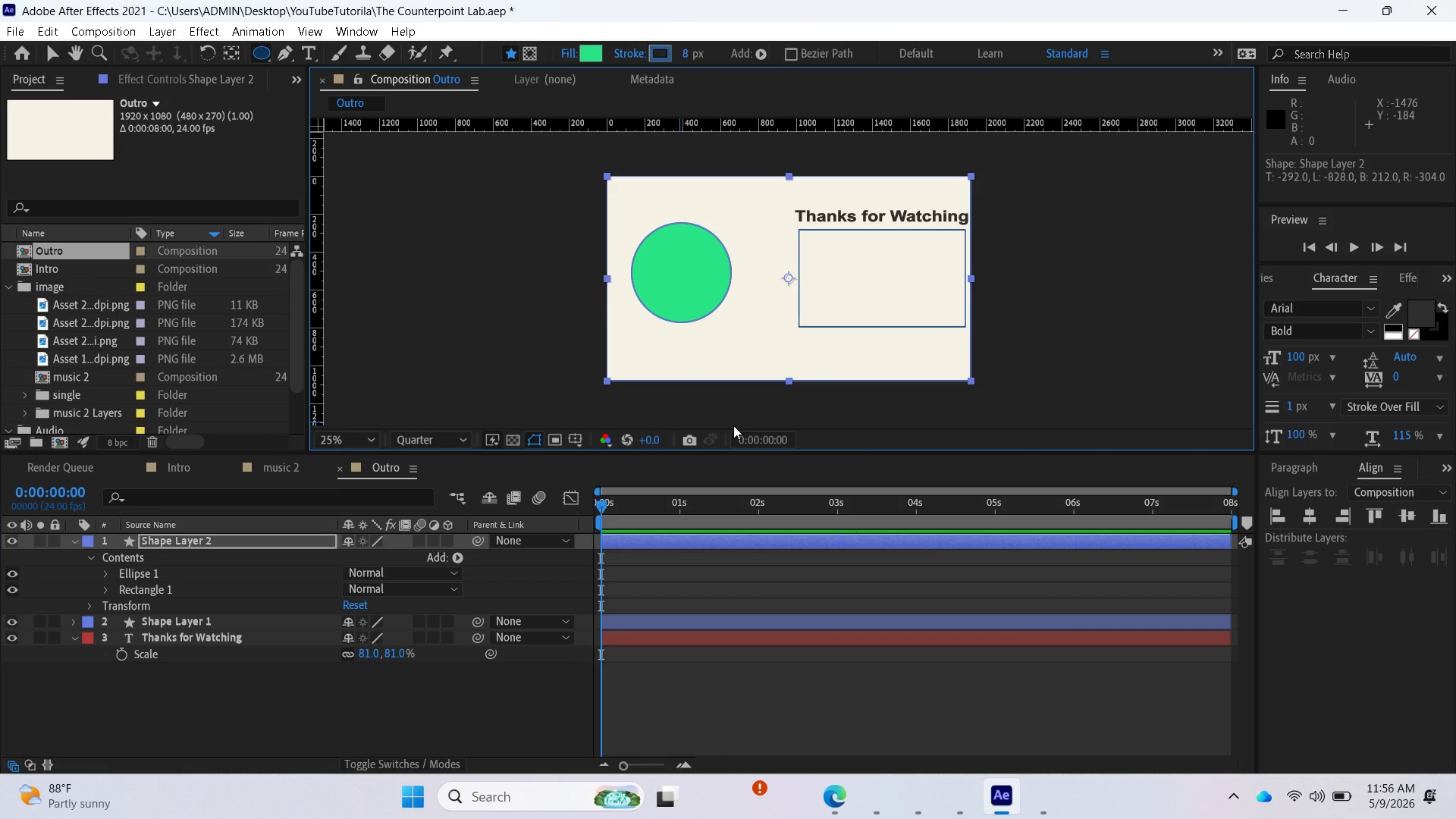 
wait(19.83)
 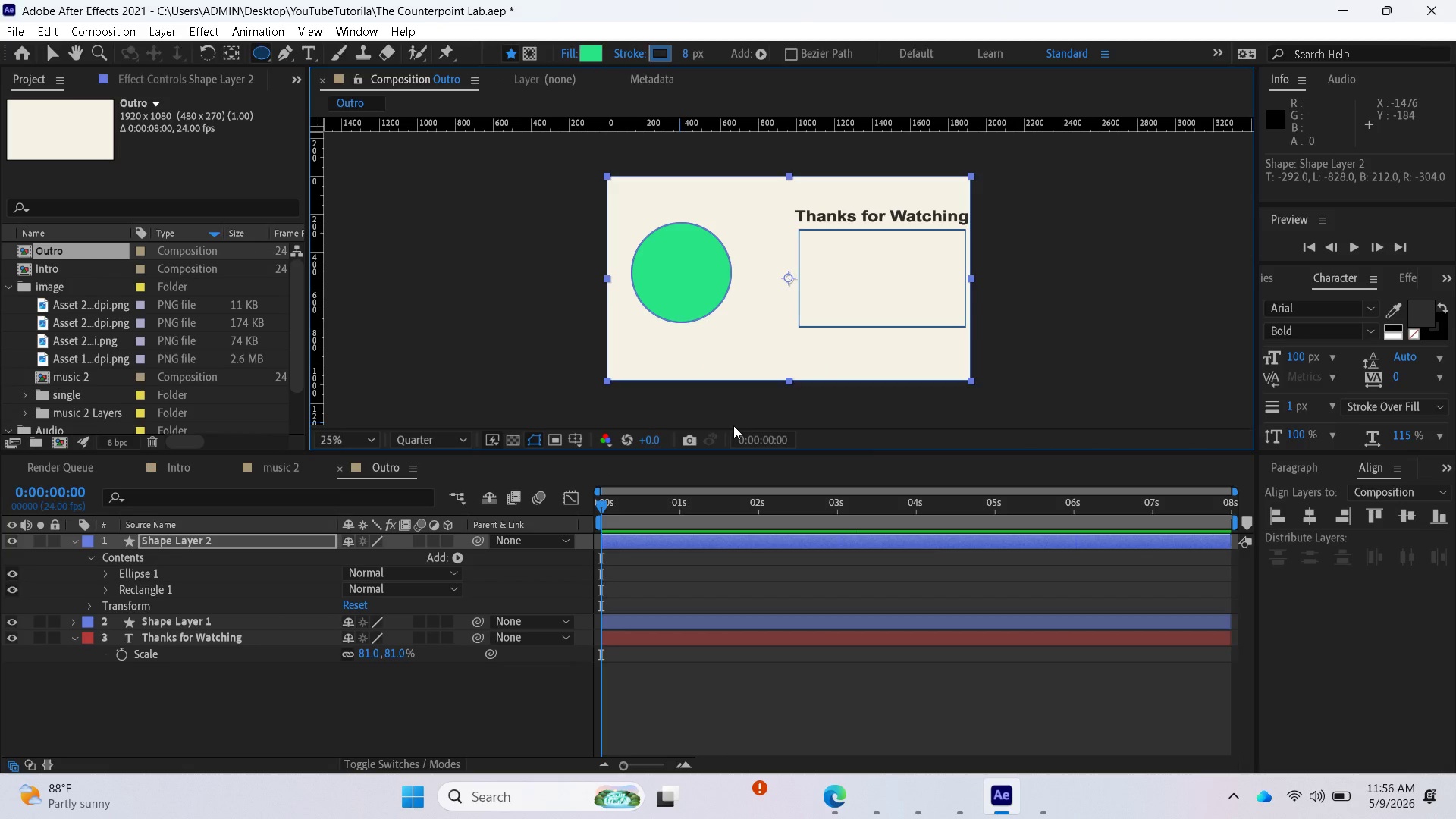 
left_click([77, 541])
 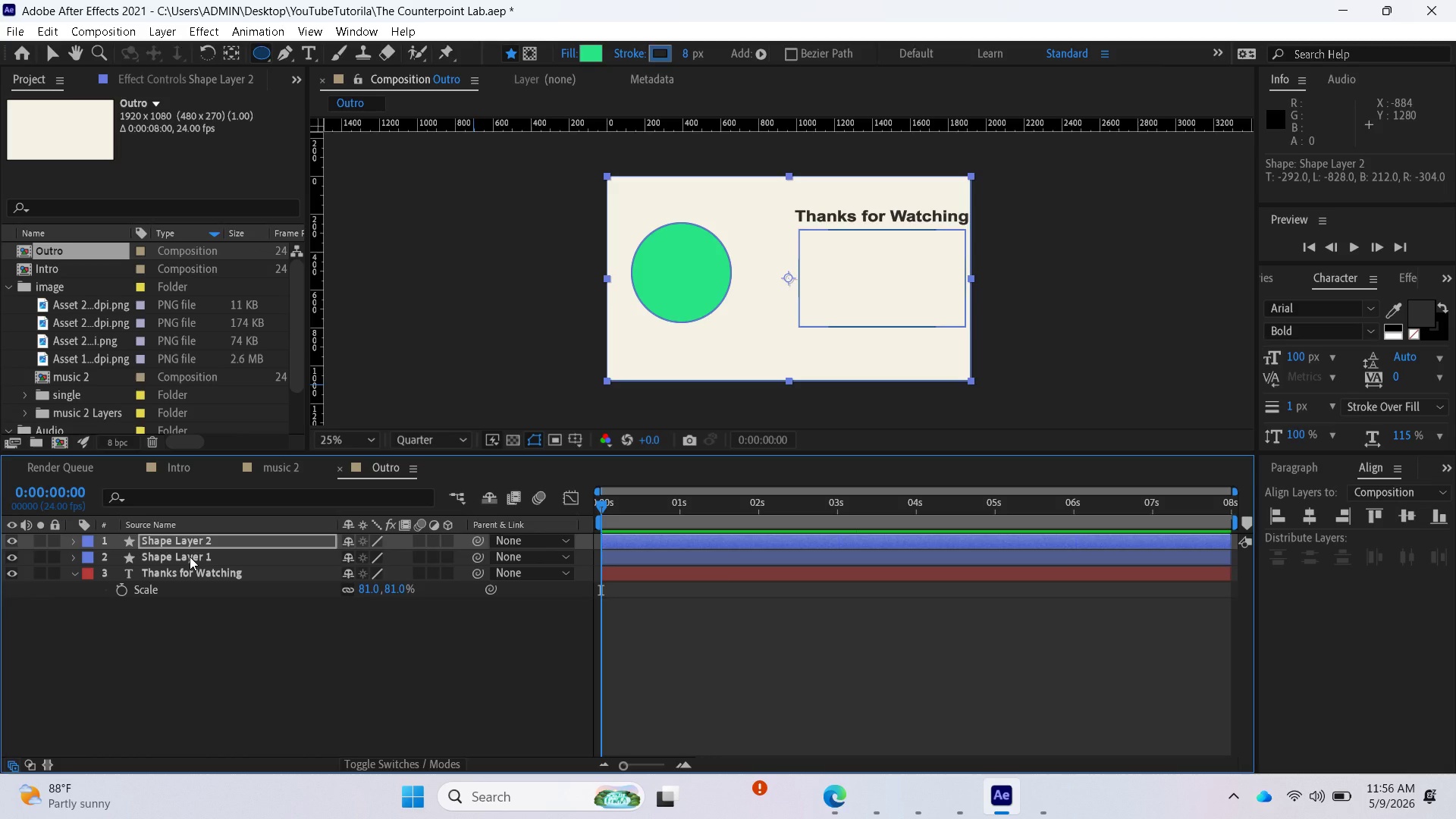 
hold_key(key=ShiftLeft, duration=0.64)
left_click([190, 557])
 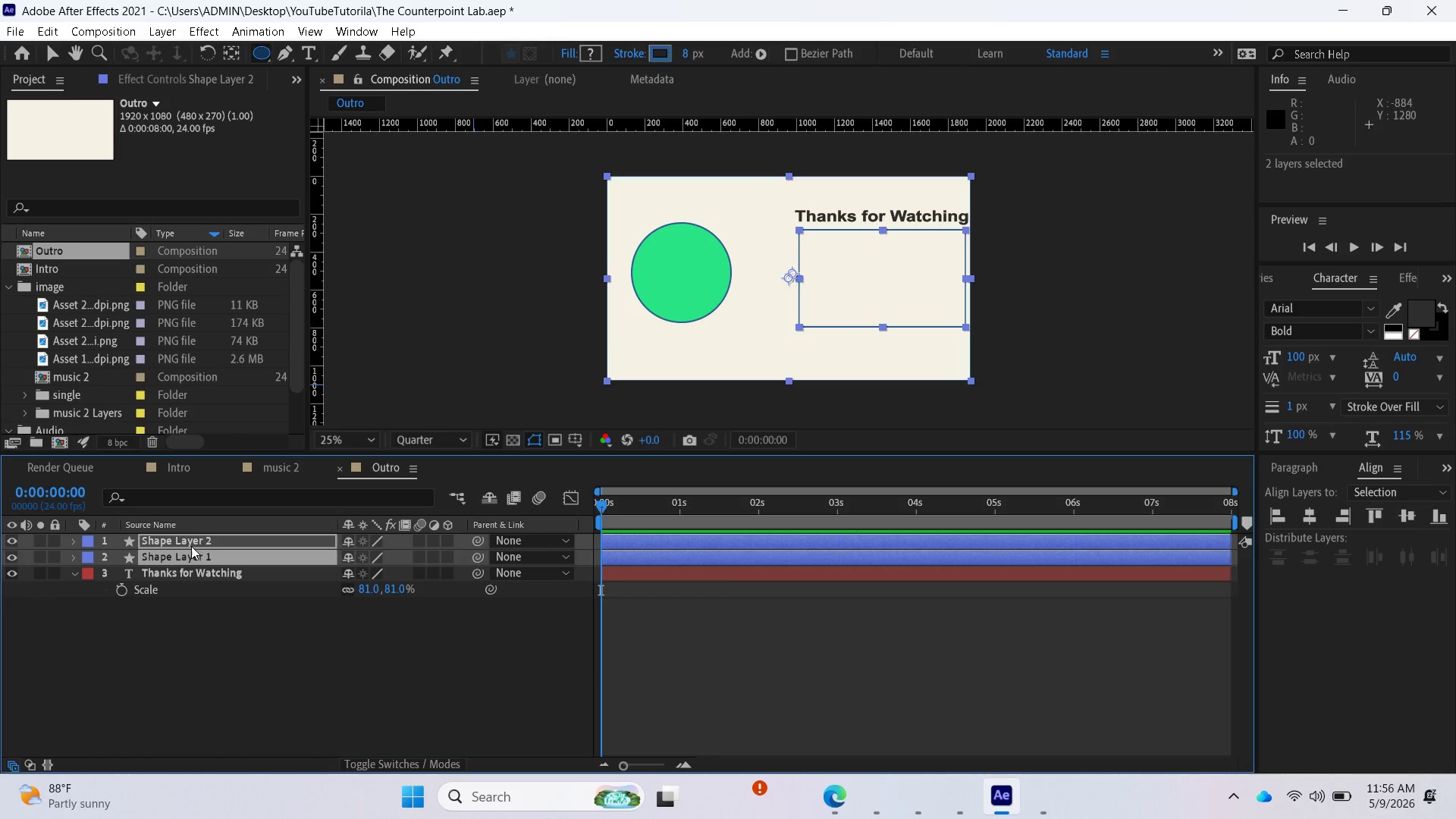 
left_click([194, 539])
 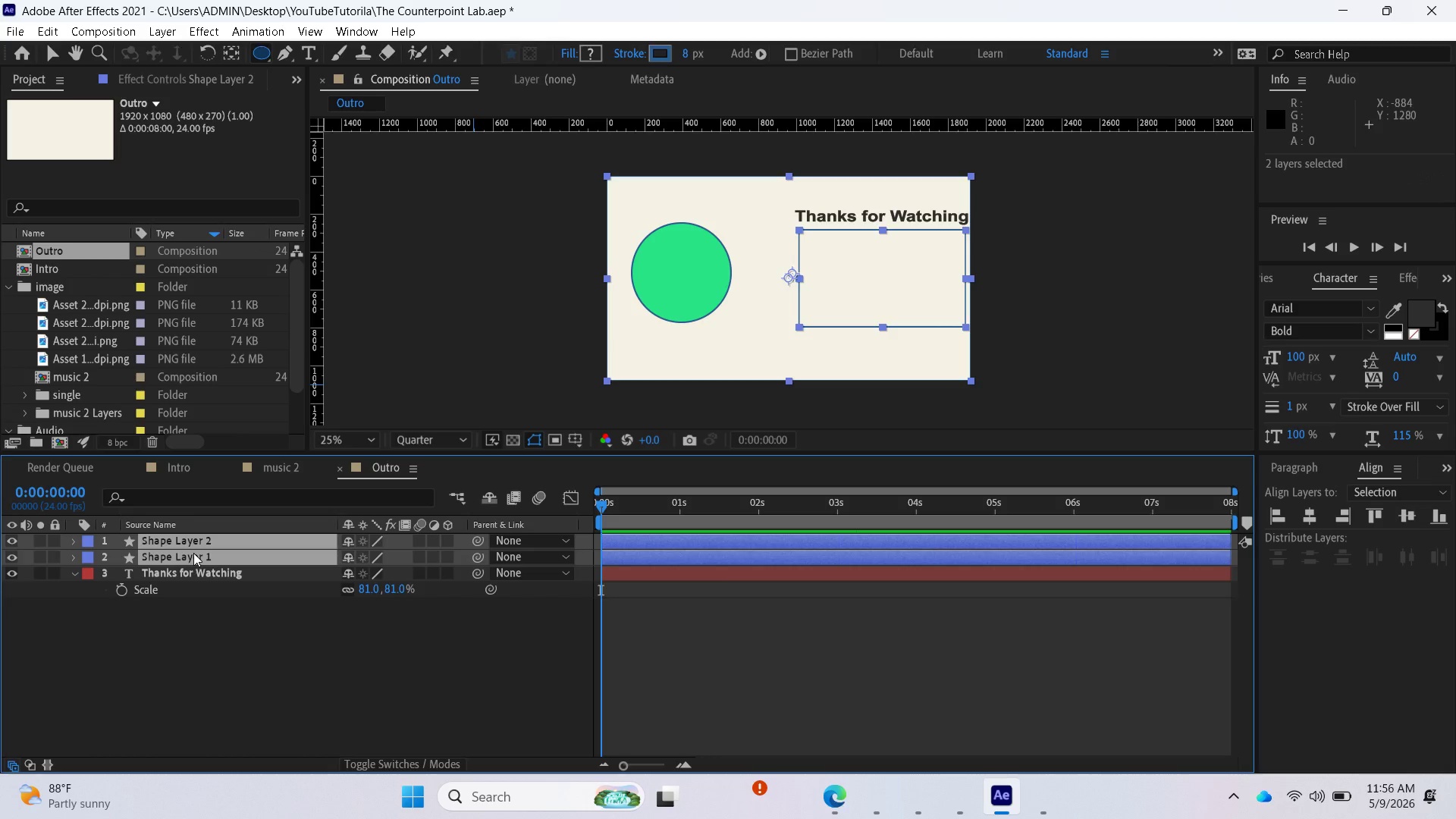 
right_click([193, 553])
 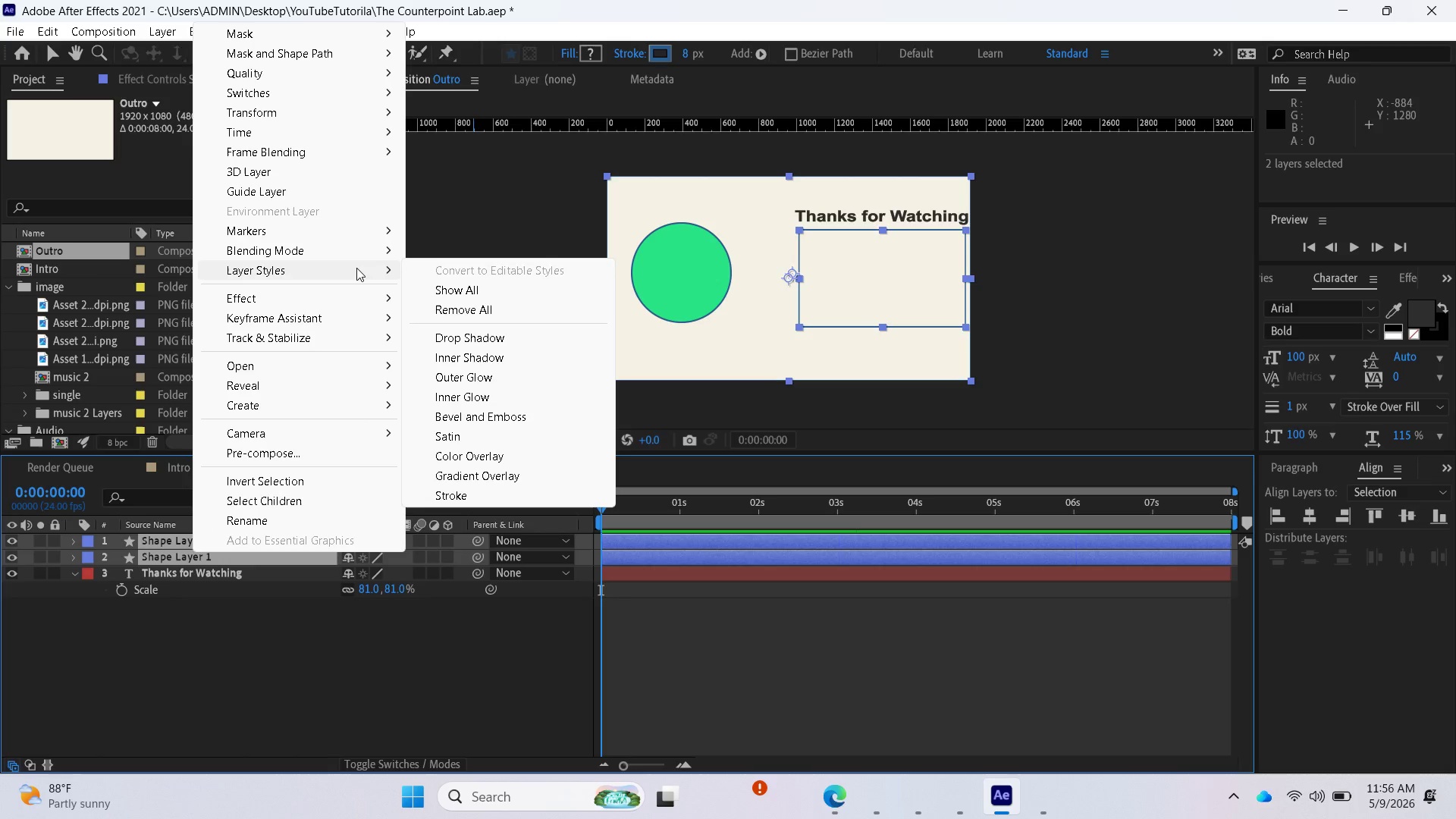 
wait(7.56)
 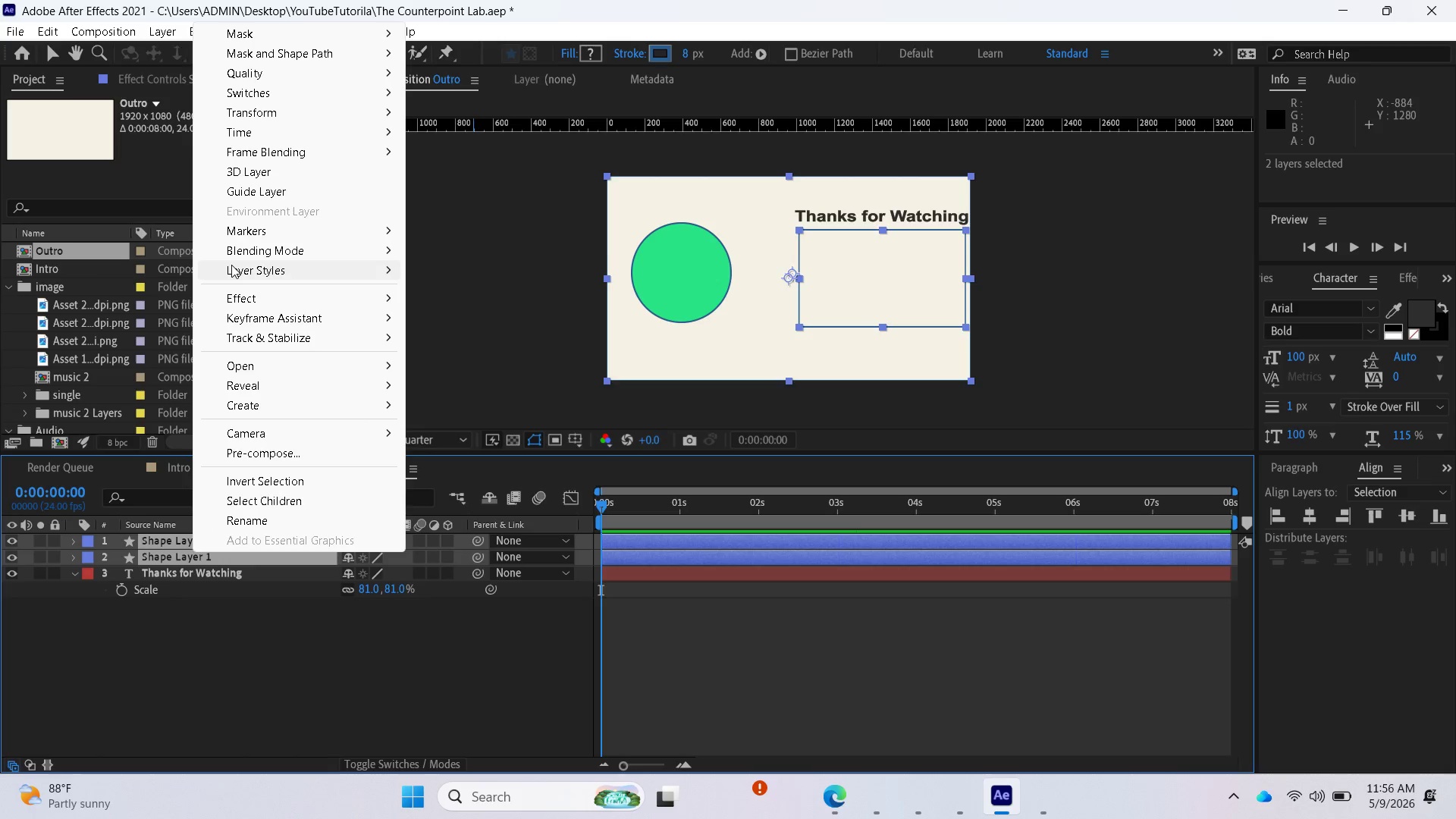 
left_click([460, 380])
 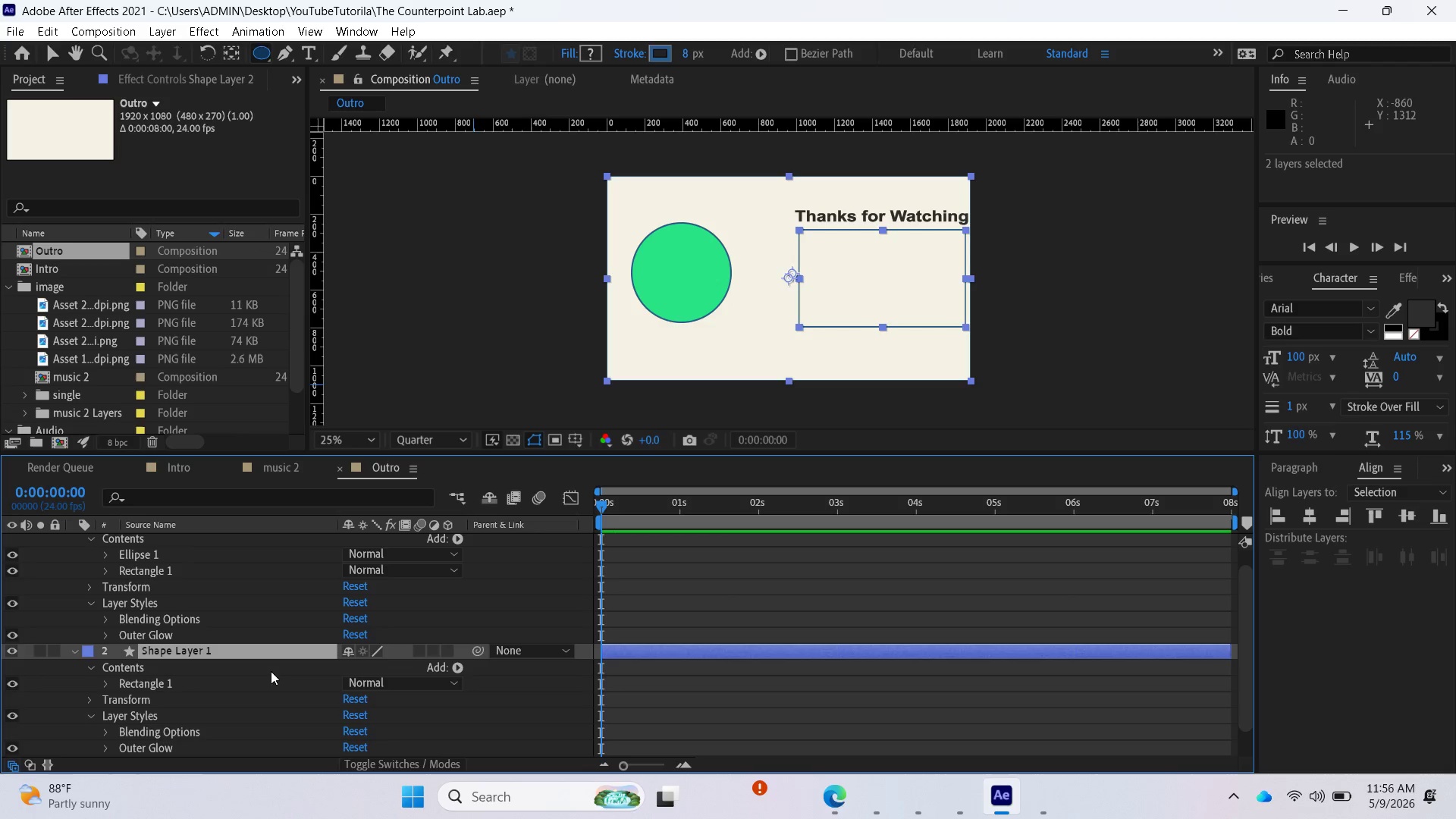 
scroll: coordinate [200, 595], scroll_direction: up, amount: 2.0
 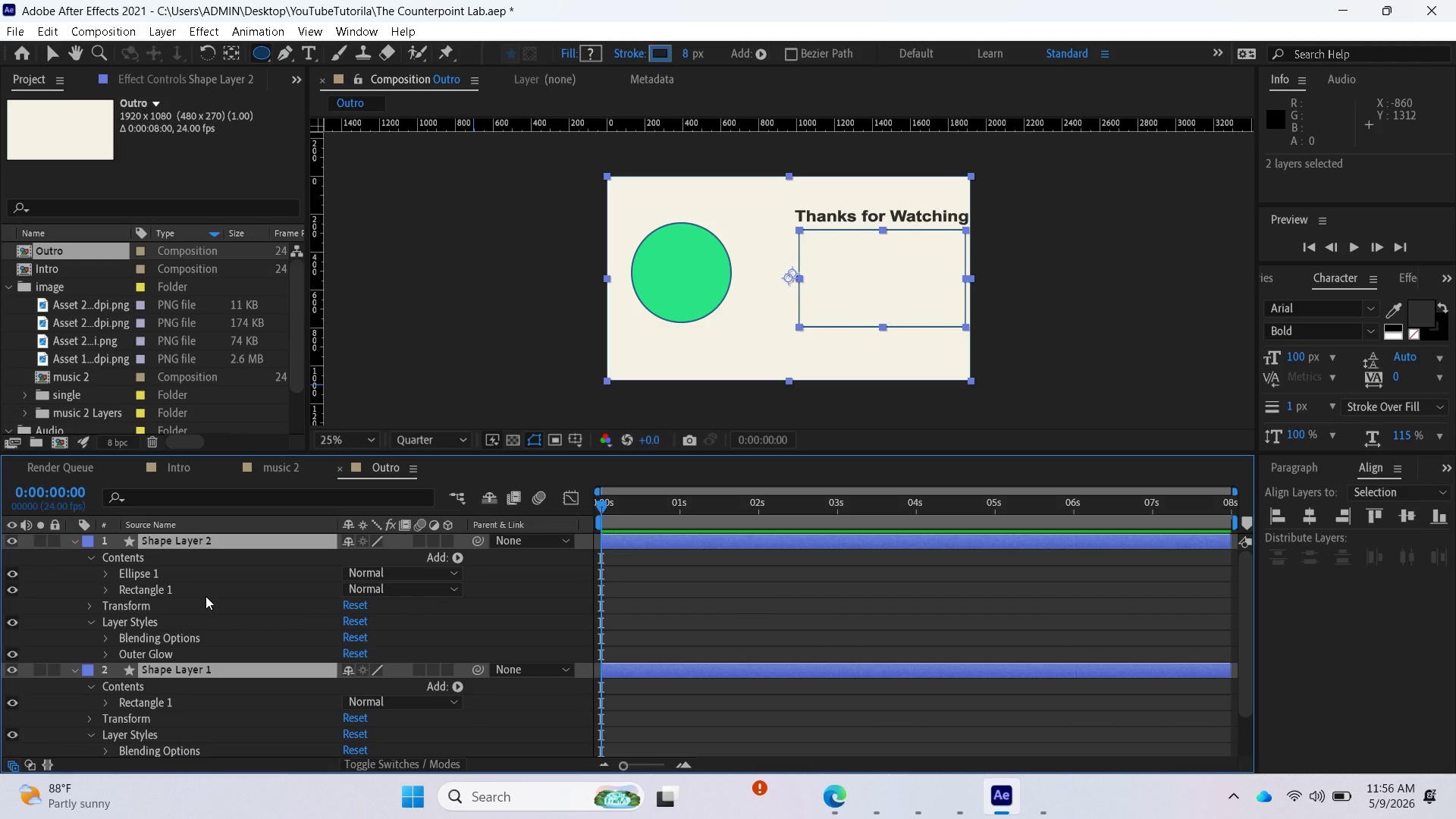 
scroll: coordinate [206, 600], scroll_direction: down, amount: 2.0
 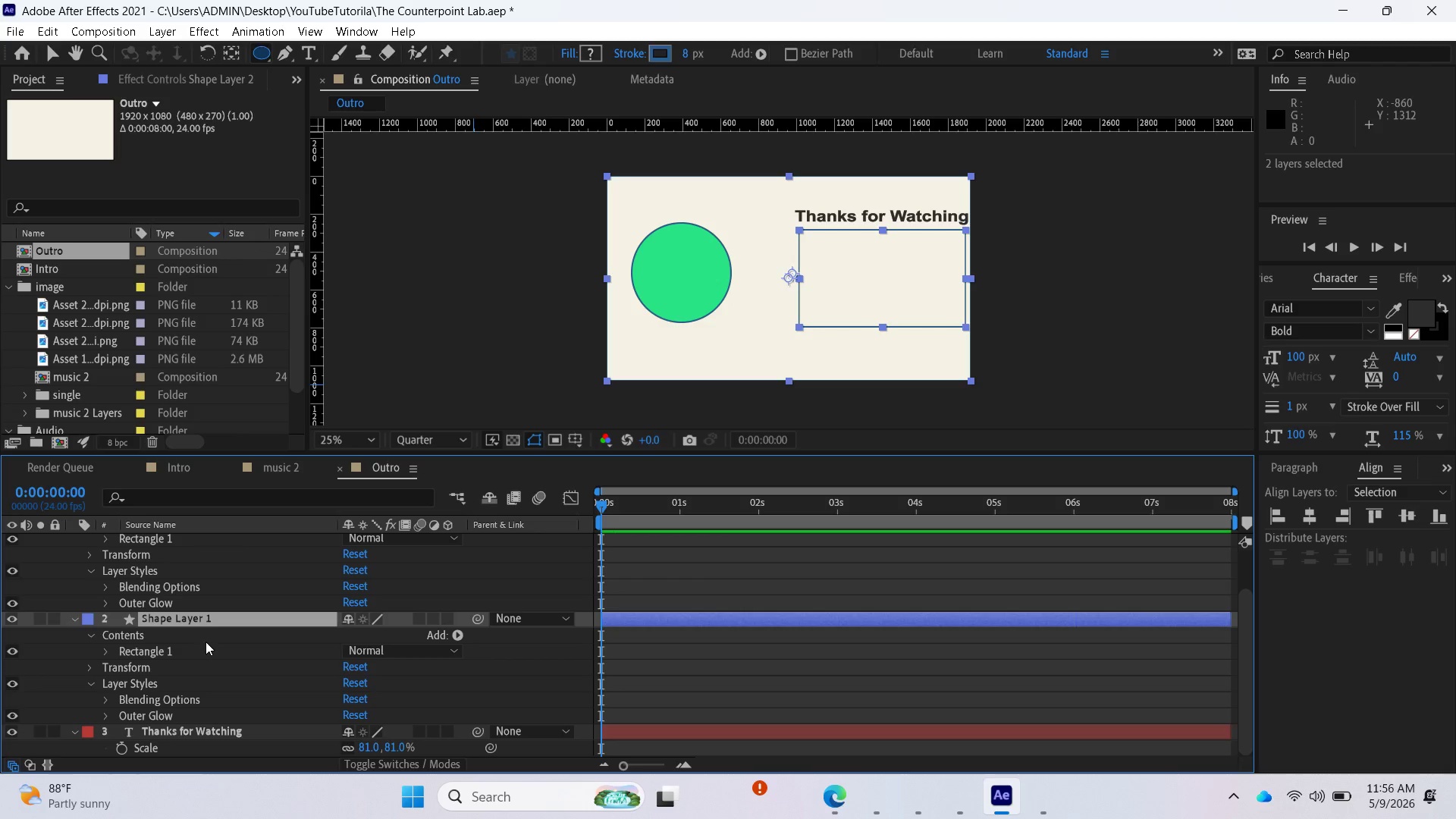 
wait(5.91)
 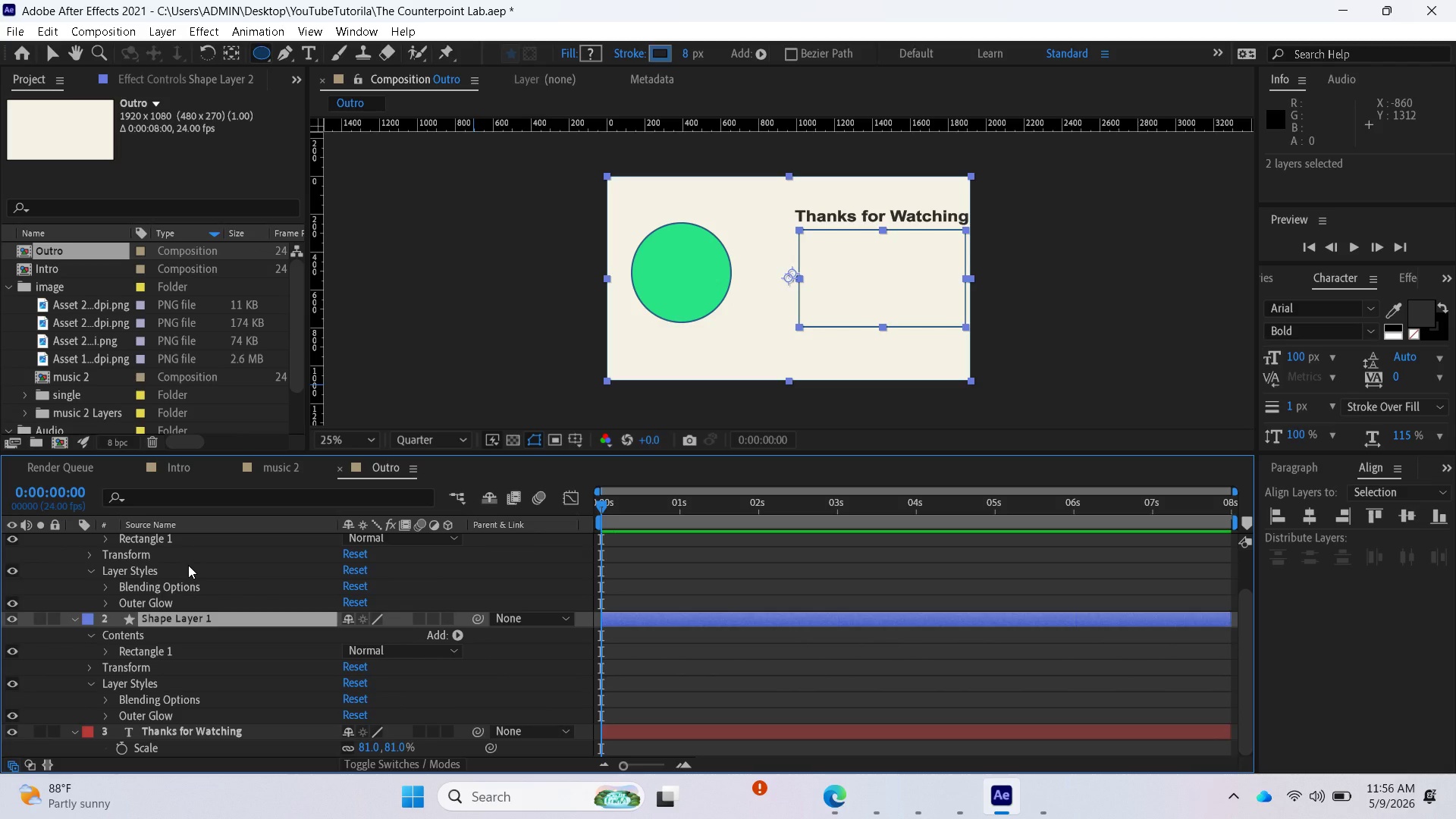 
scroll: coordinate [124, 675], scroll_direction: down, amount: 3.0
 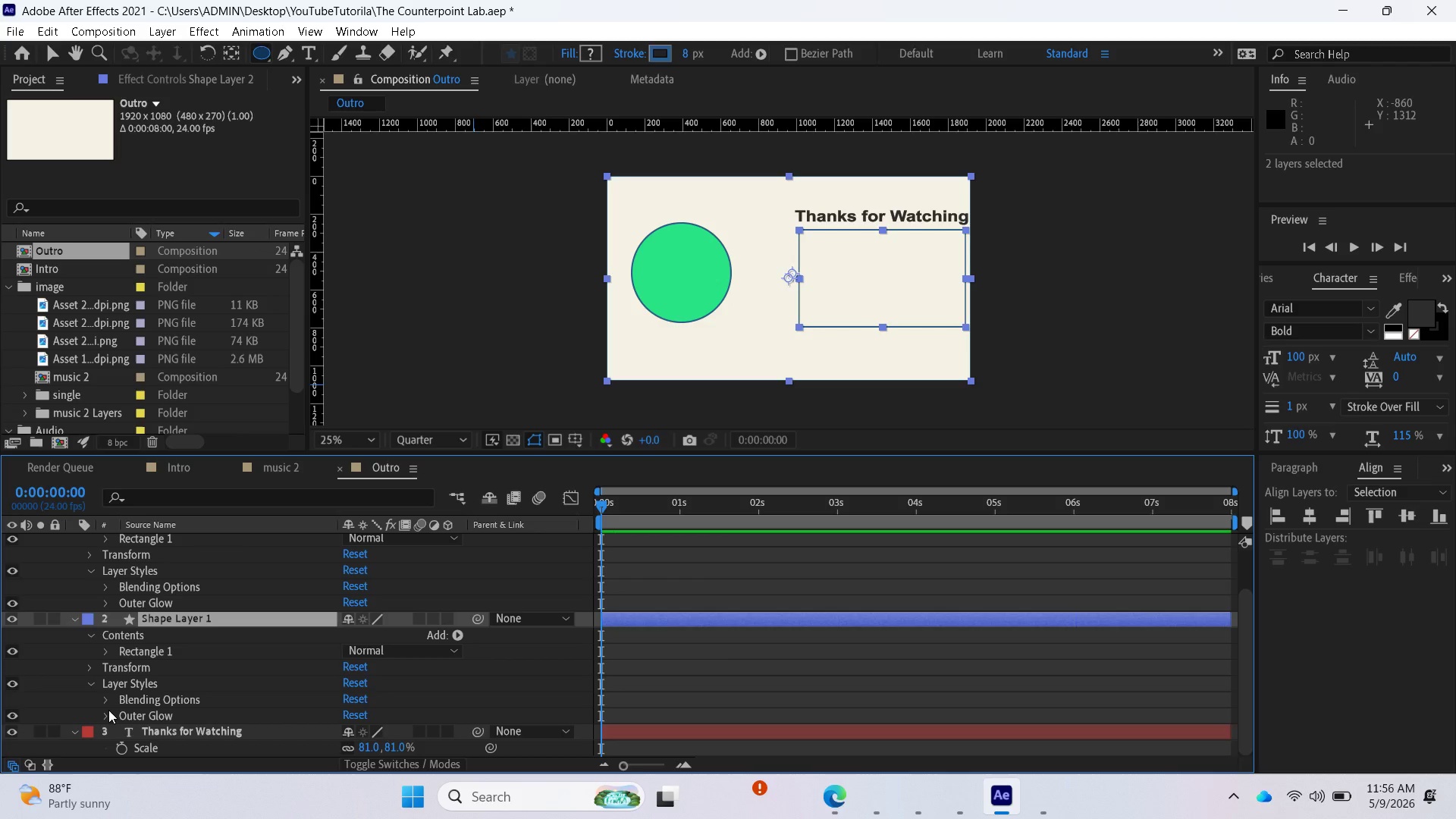 
left_click([108, 710])
 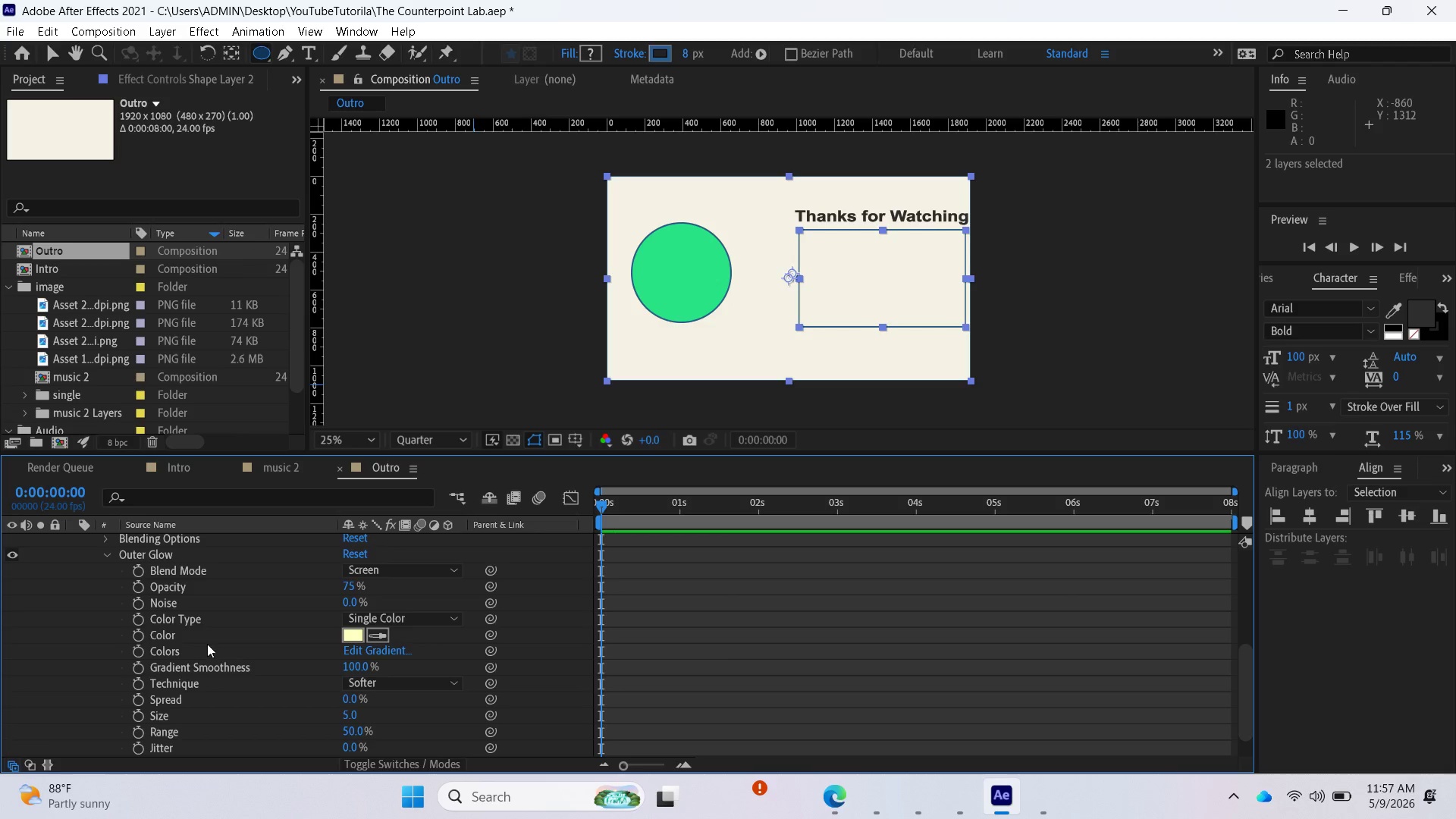 
wait(12.94)
 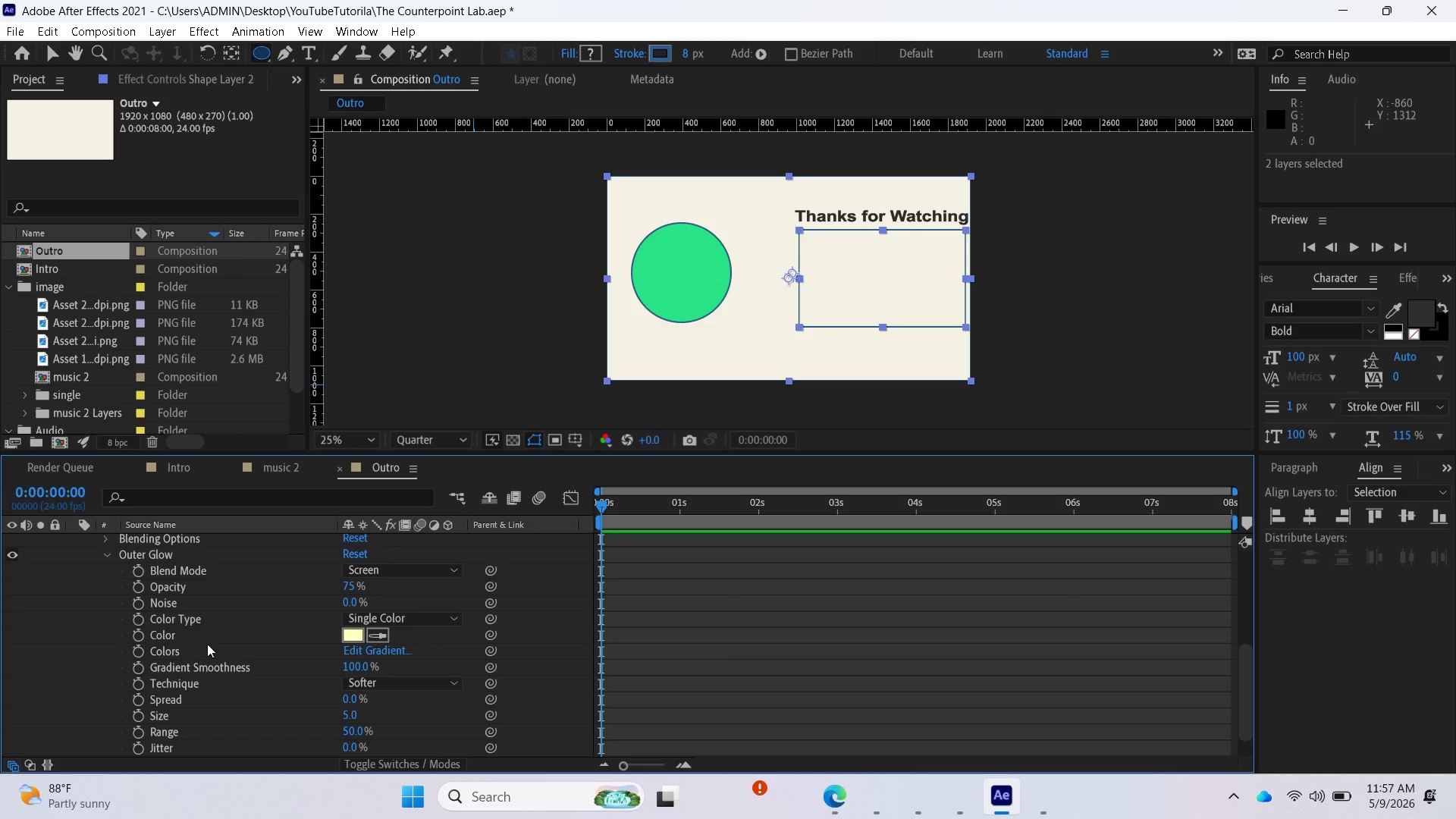 
scroll: coordinate [264, 643], scroll_direction: down, amount: 1.0
 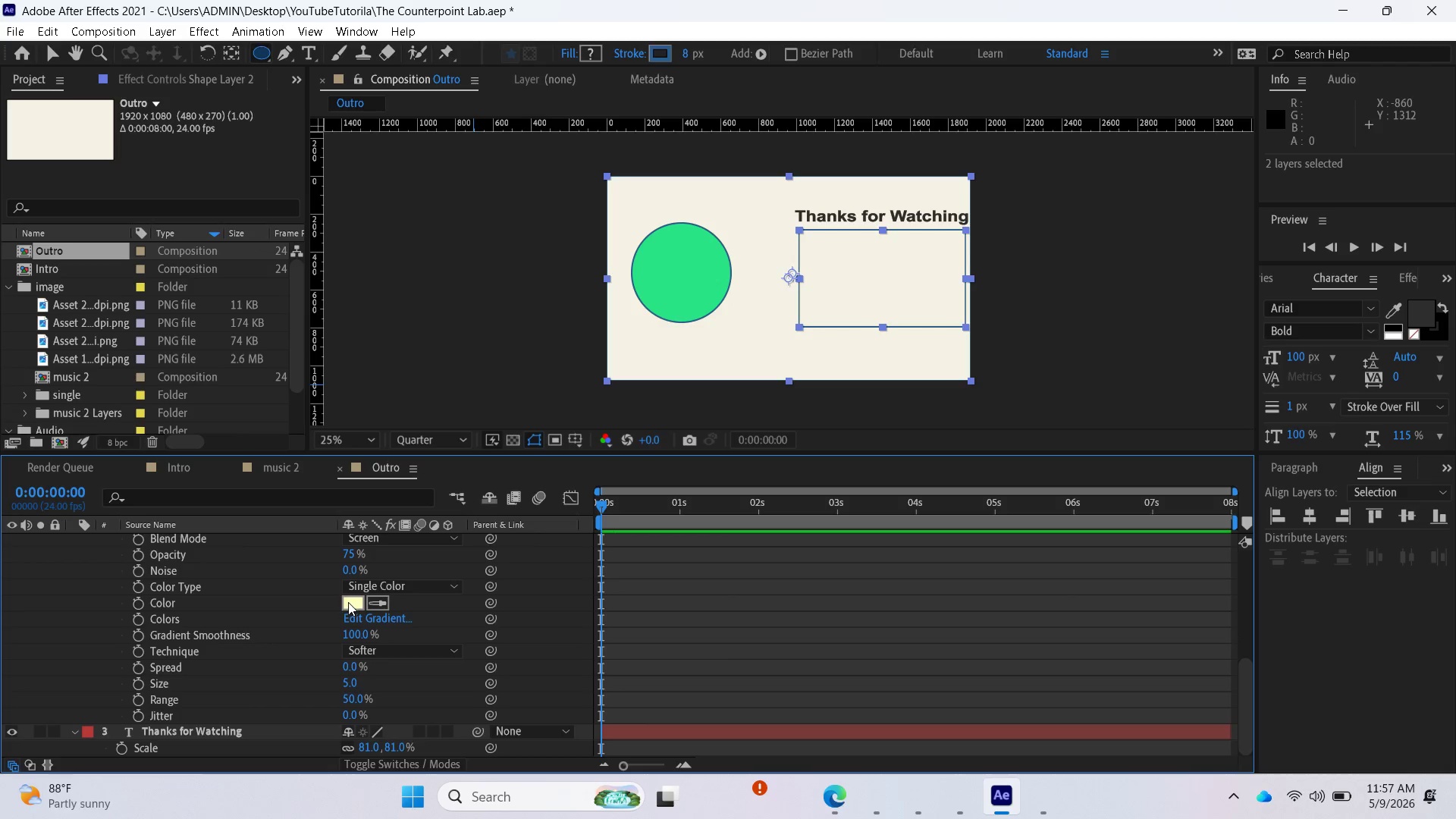 
scroll: coordinate [249, 612], scroll_direction: up, amount: 4.0
 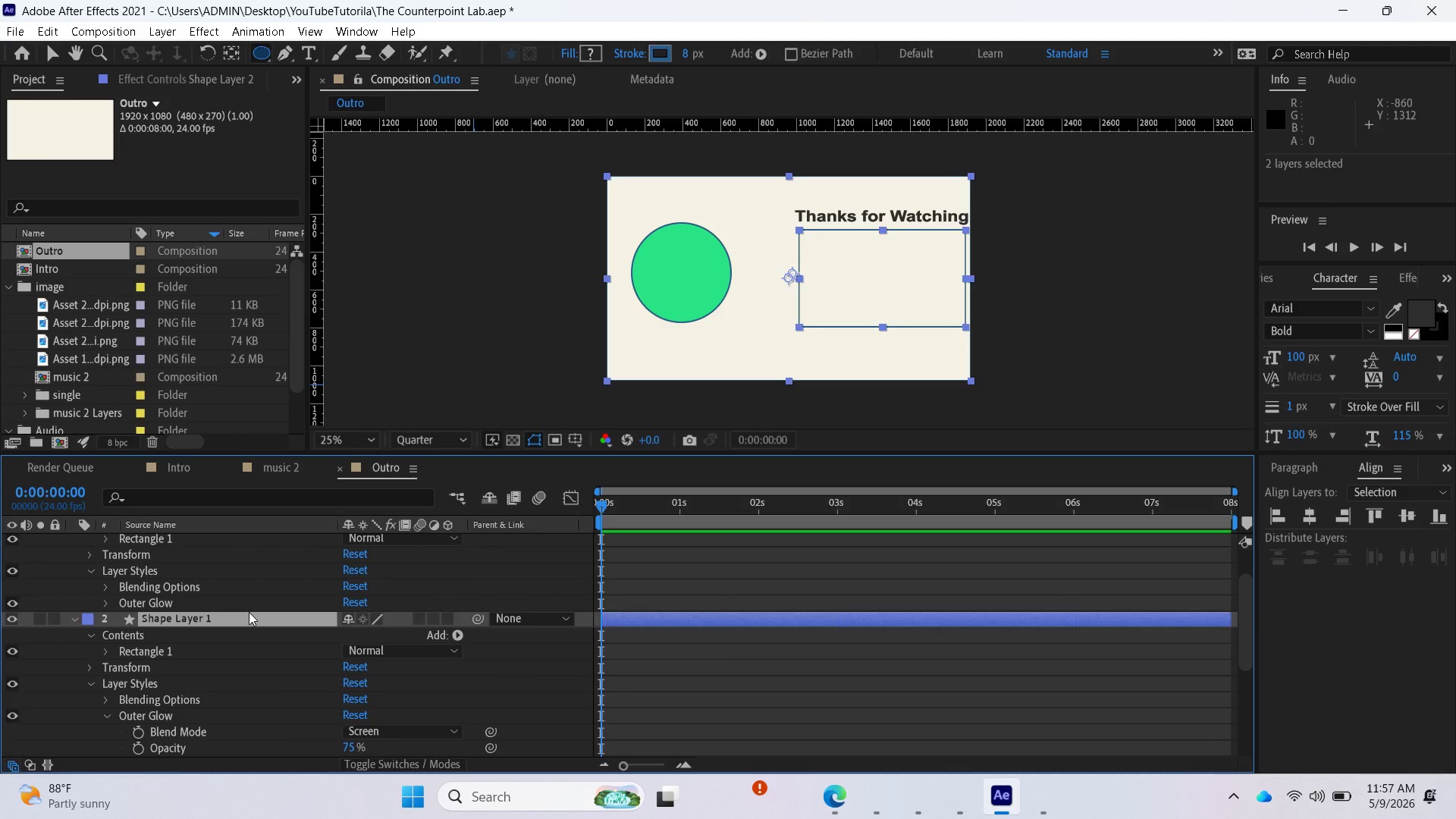 
scroll: coordinate [249, 612], scroll_direction: none, amount: 0.0
 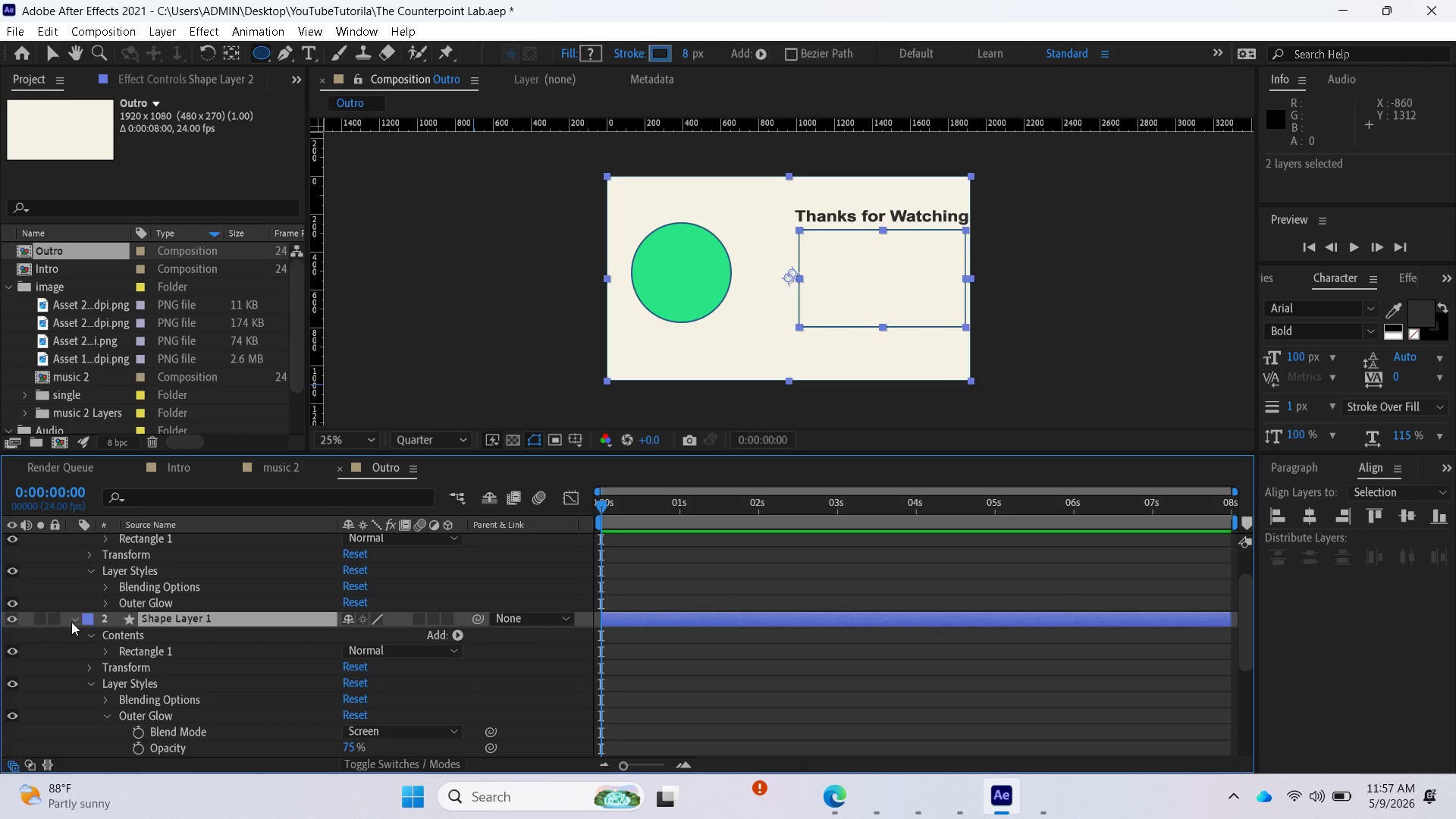 
left_click([71, 622])
 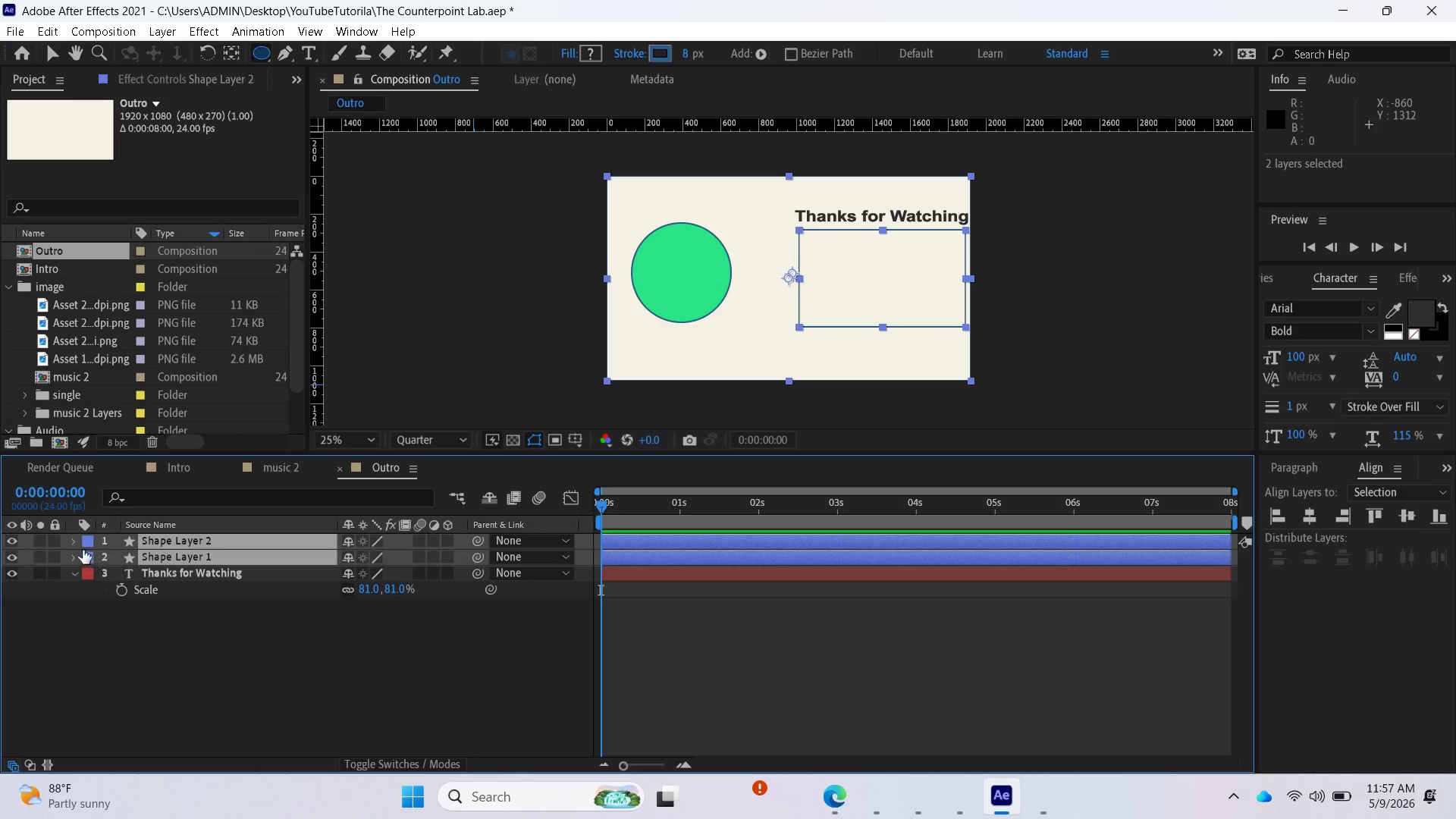 
left_click([76, 544])
 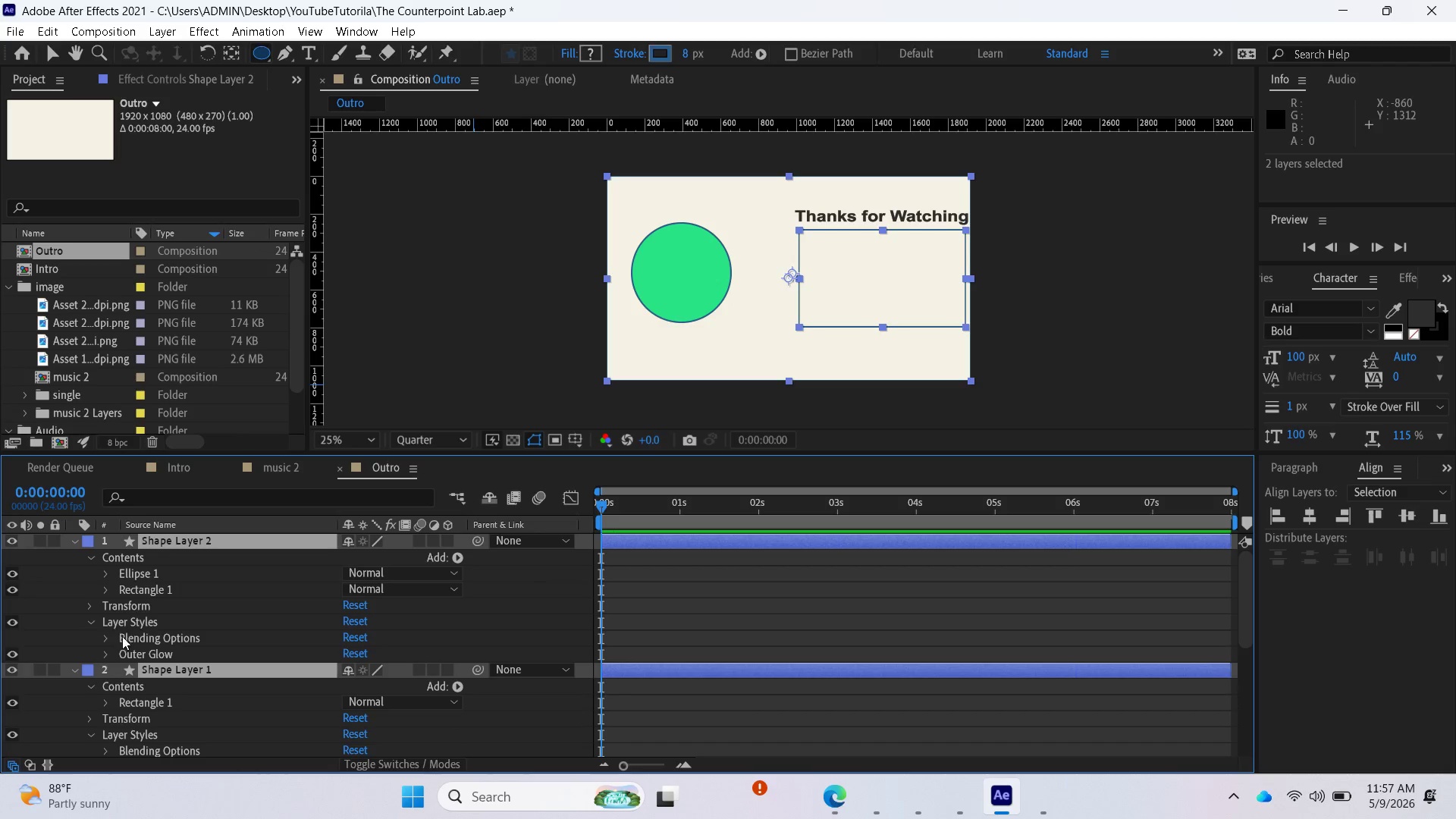 
left_click([105, 651])
 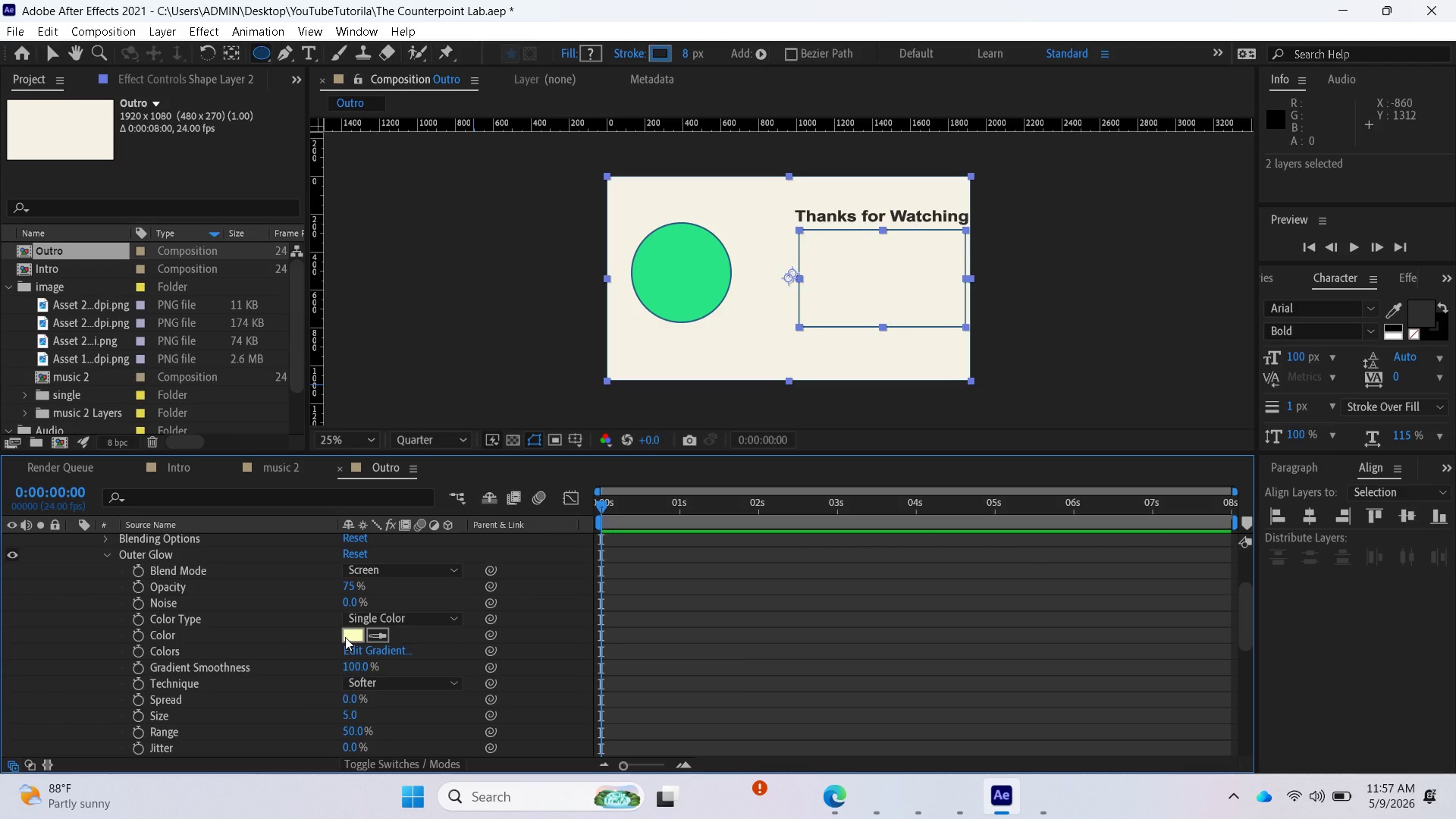 
left_click([345, 637])
 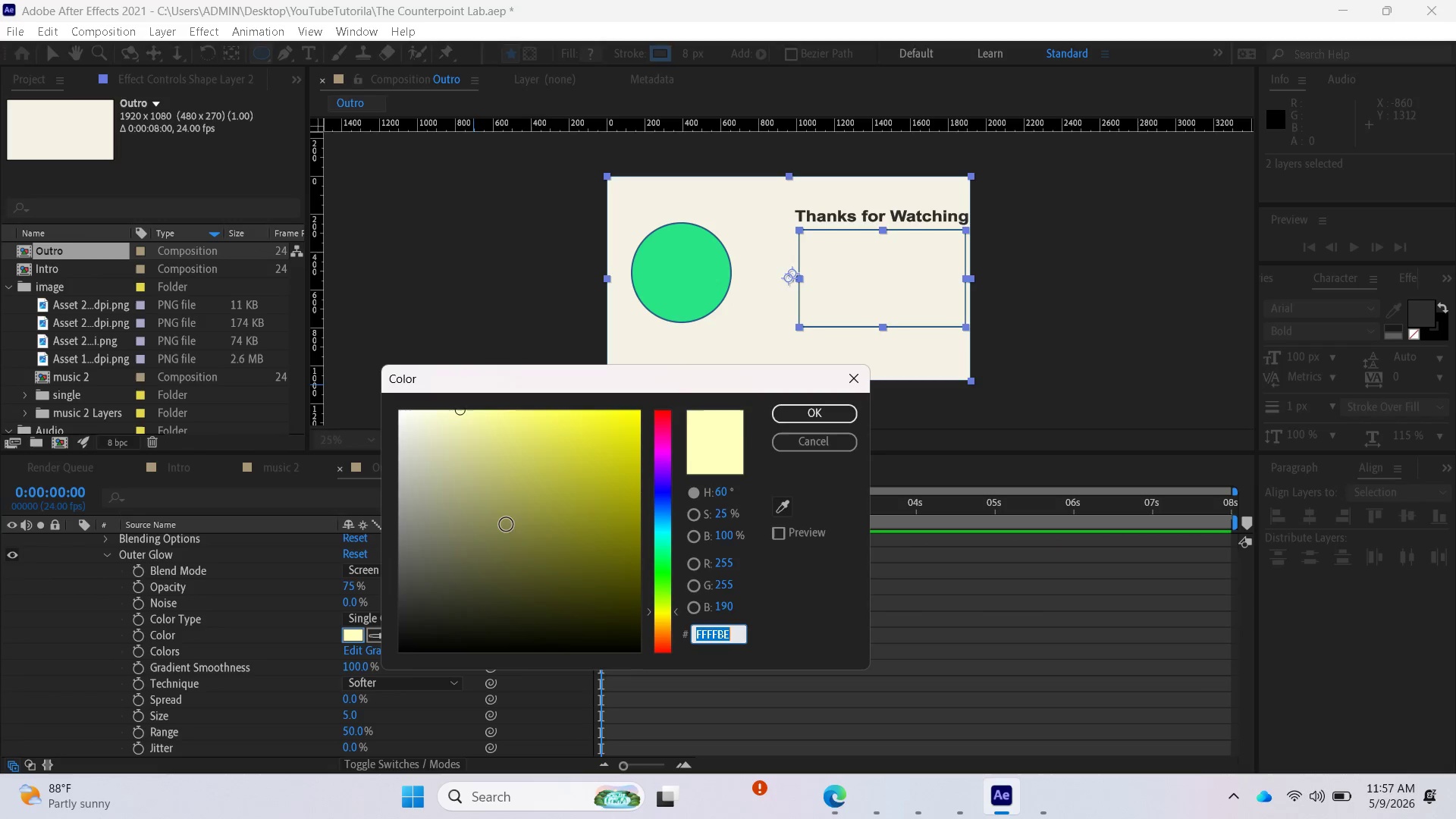 
left_click_drag(start_coordinate=[511, 521], to_coordinate=[601, 515])
 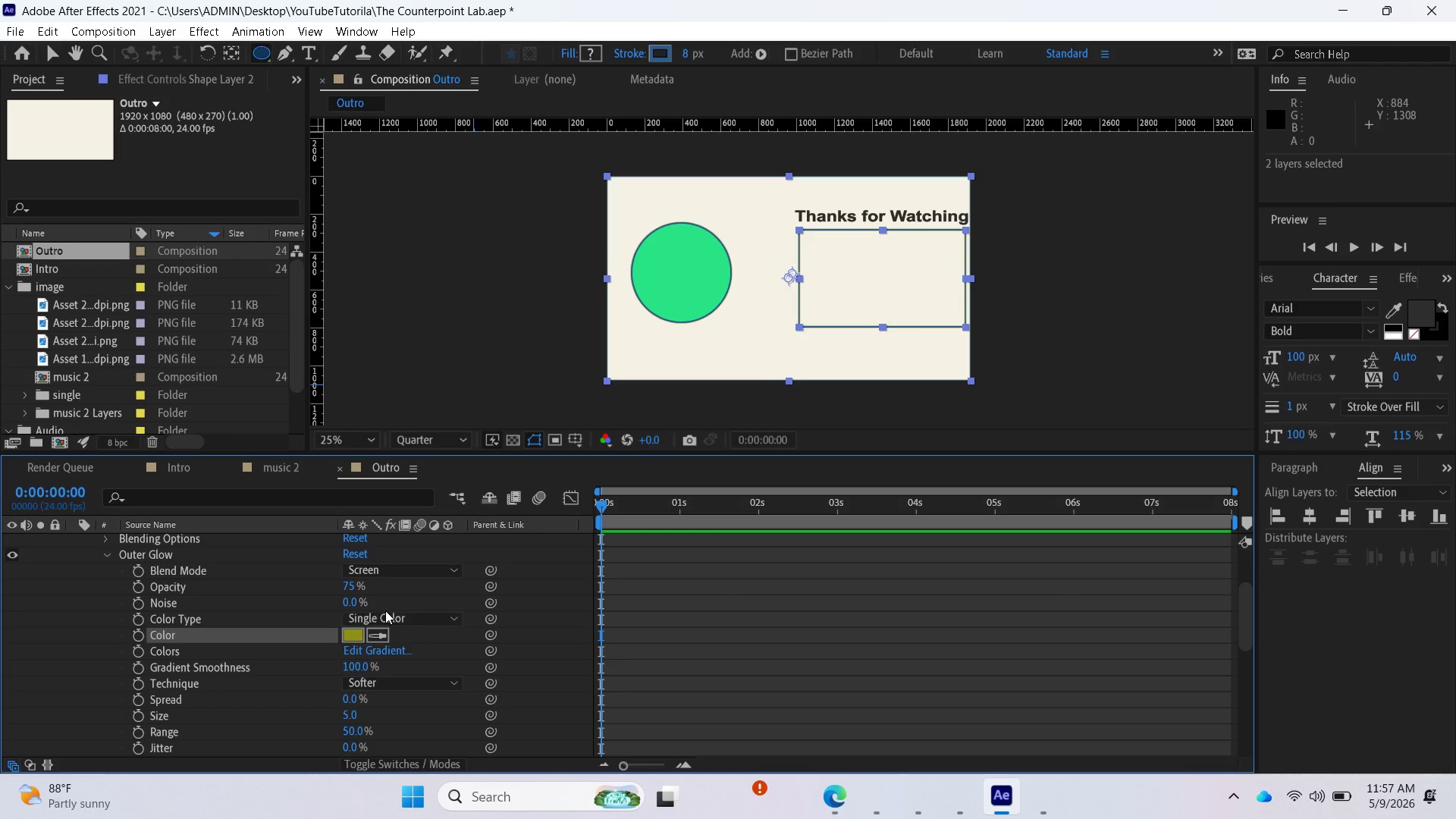 
wait(39.02)
 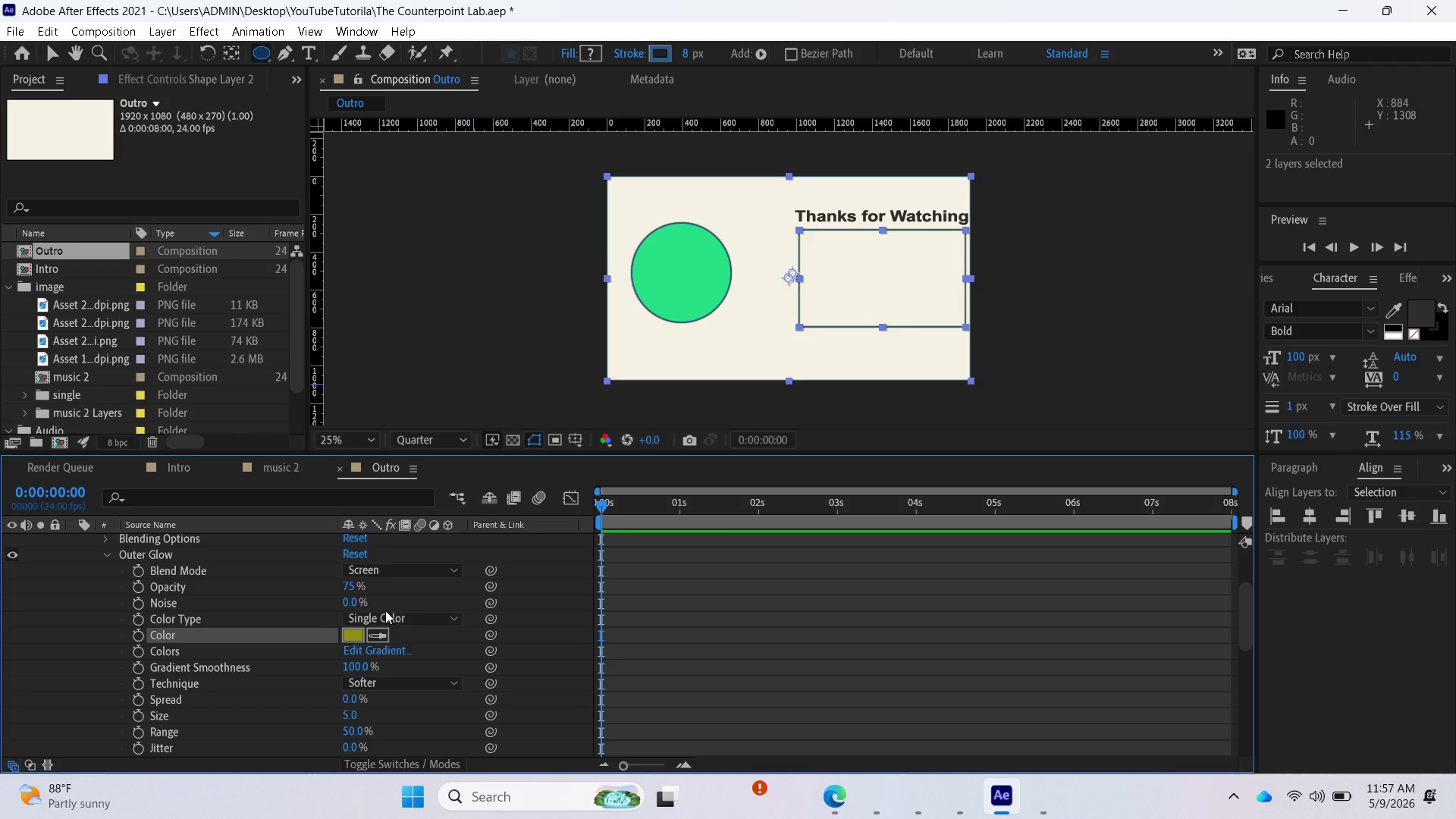 
left_click([356, 637])
 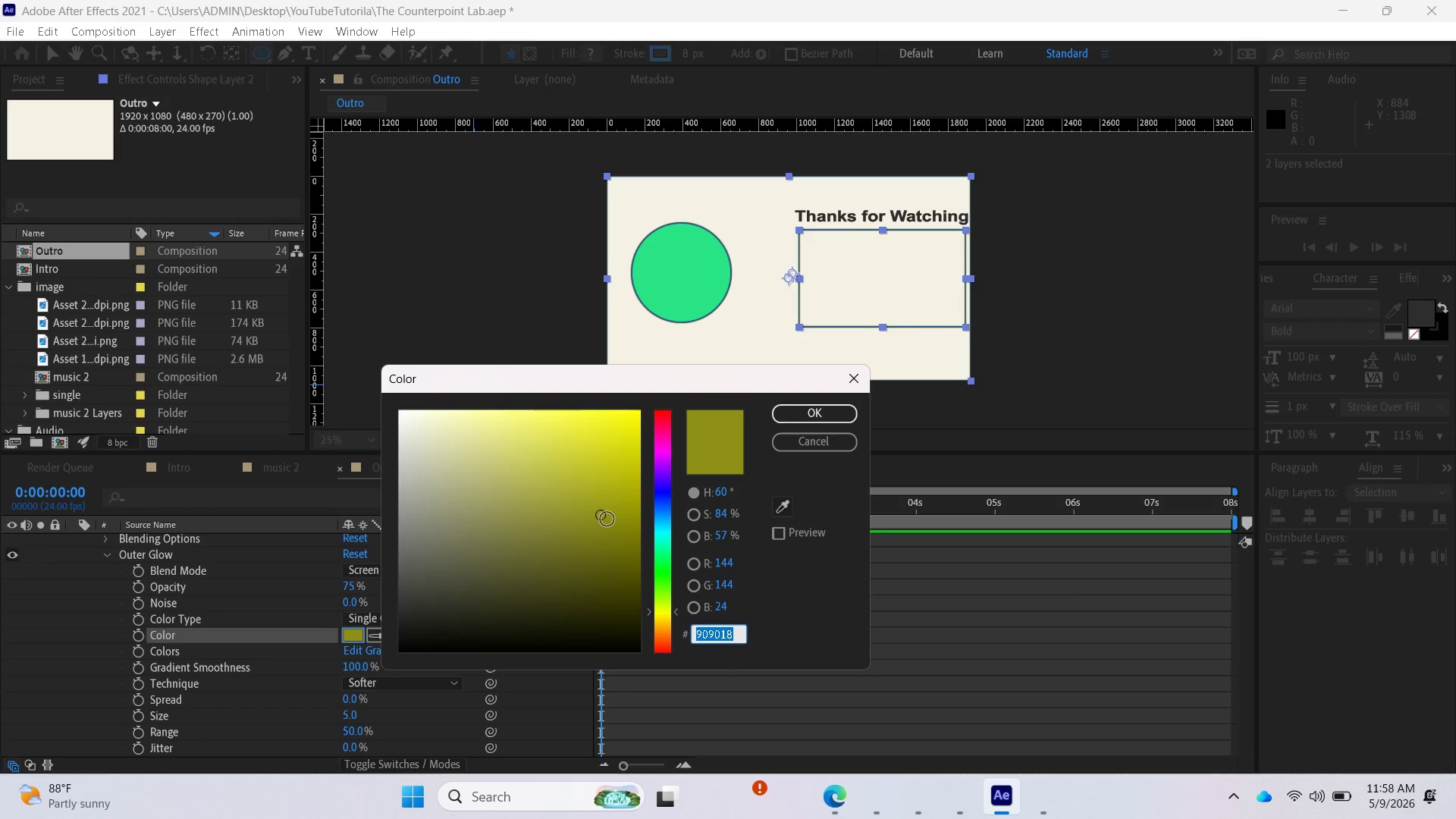 
left_click_drag(start_coordinate=[608, 520], to_coordinate=[612, 431])
 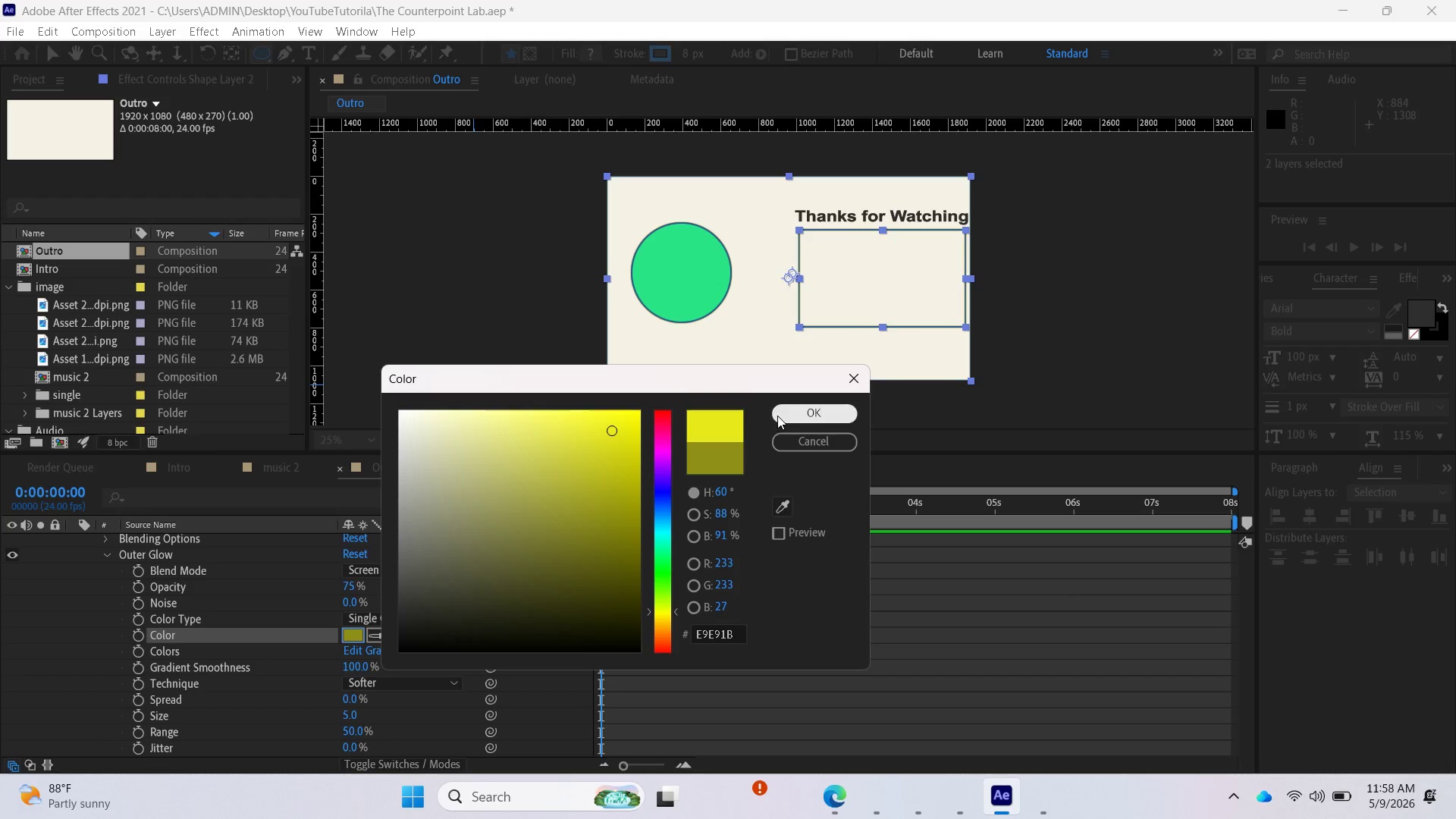 
left_click([778, 416])
 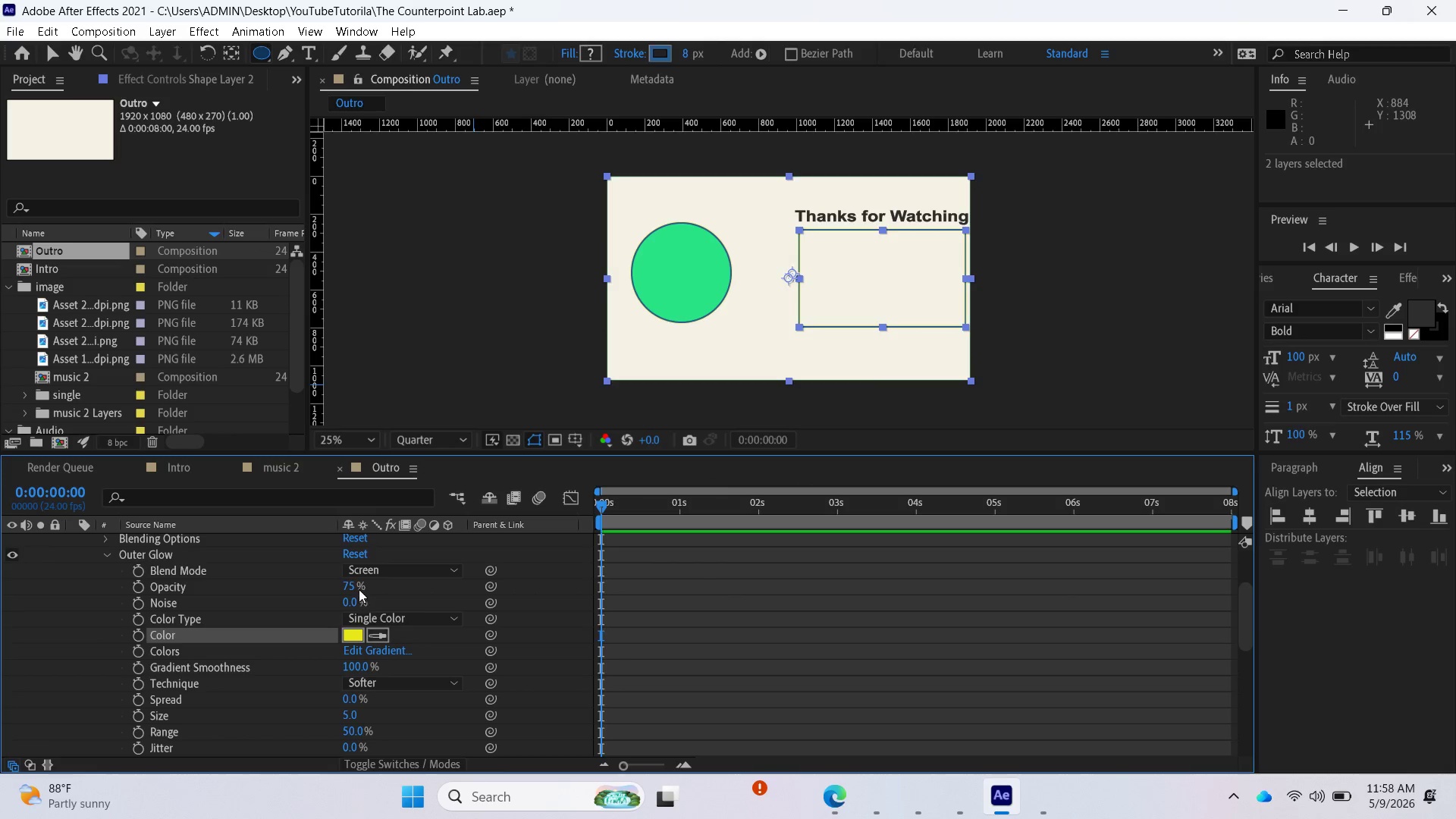 
left_click_drag(start_coordinate=[354, 587], to_coordinate=[457, 598])
 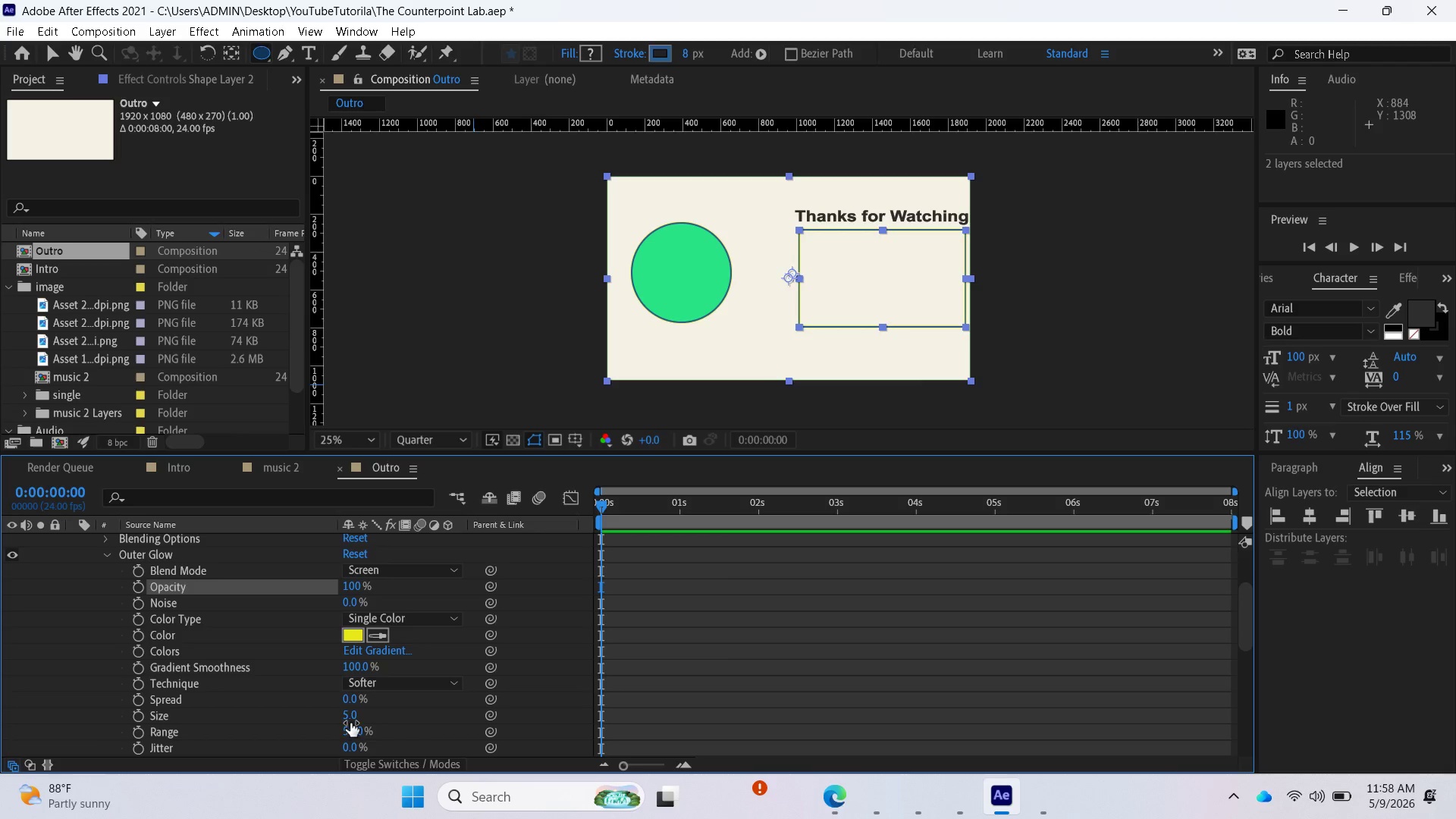 
scroll: coordinate [347, 670], scroll_direction: down, amount: 1.0
 